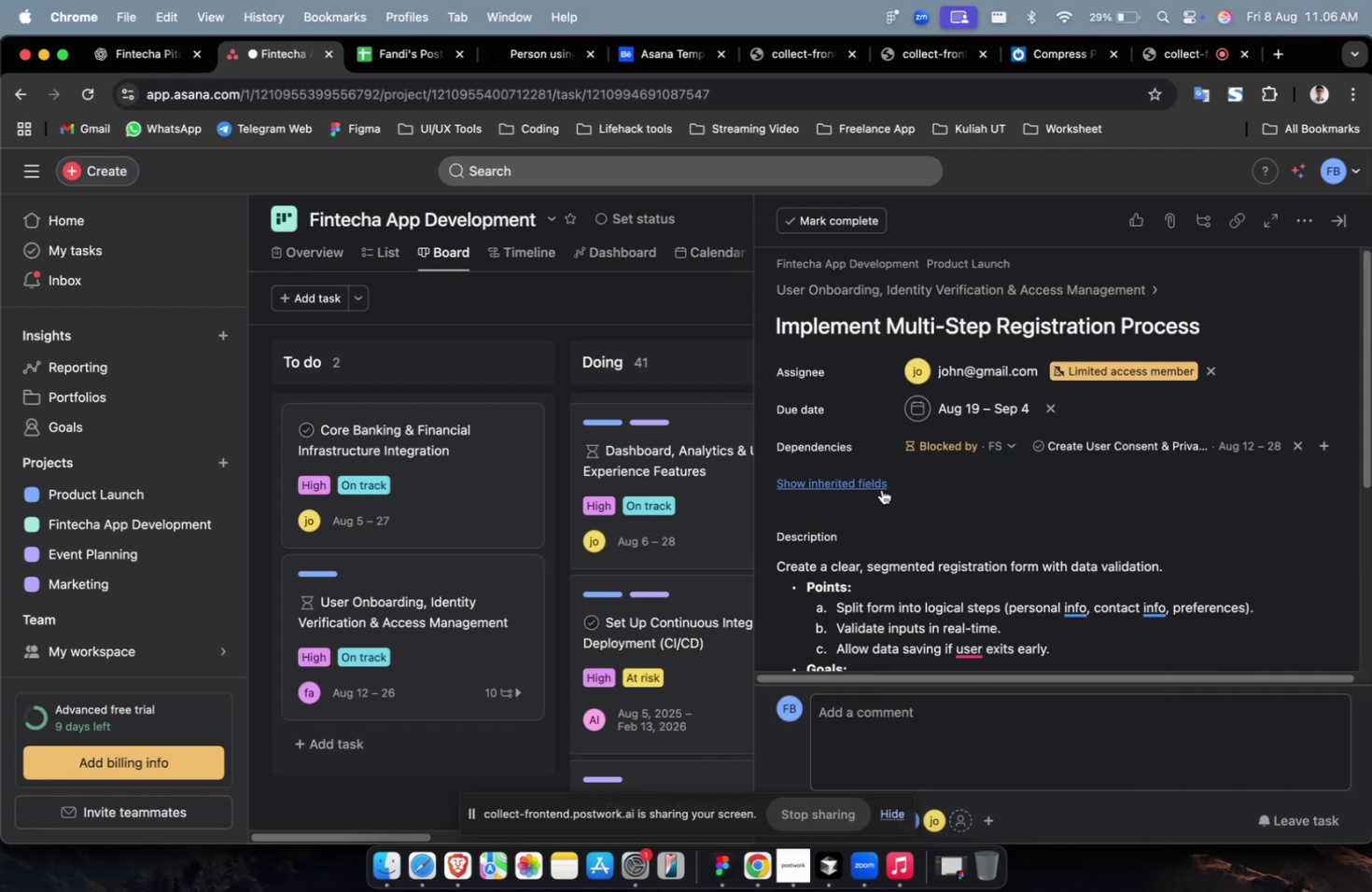 
double_click([878, 488])
 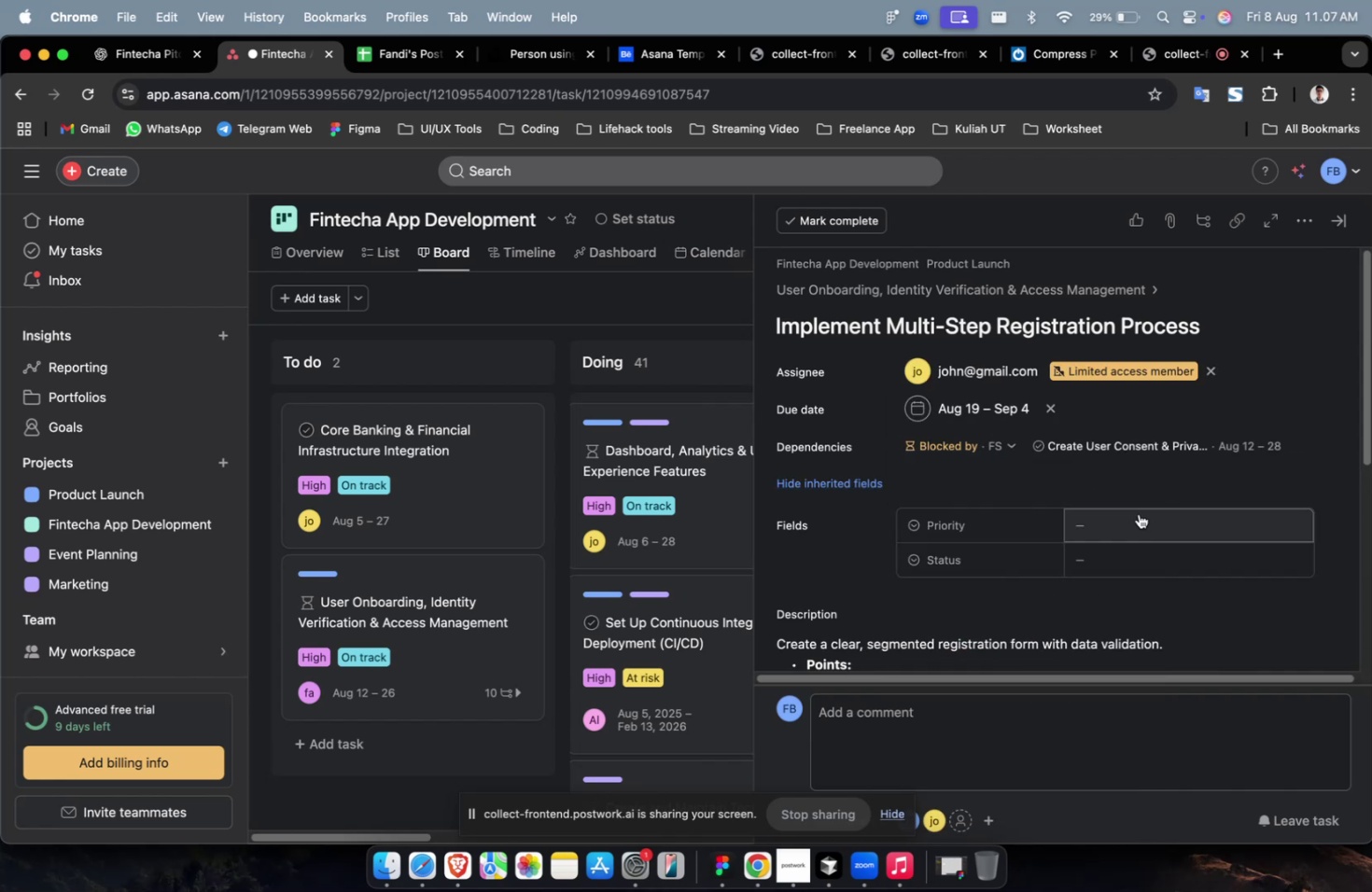 
triple_click([1140, 515])
 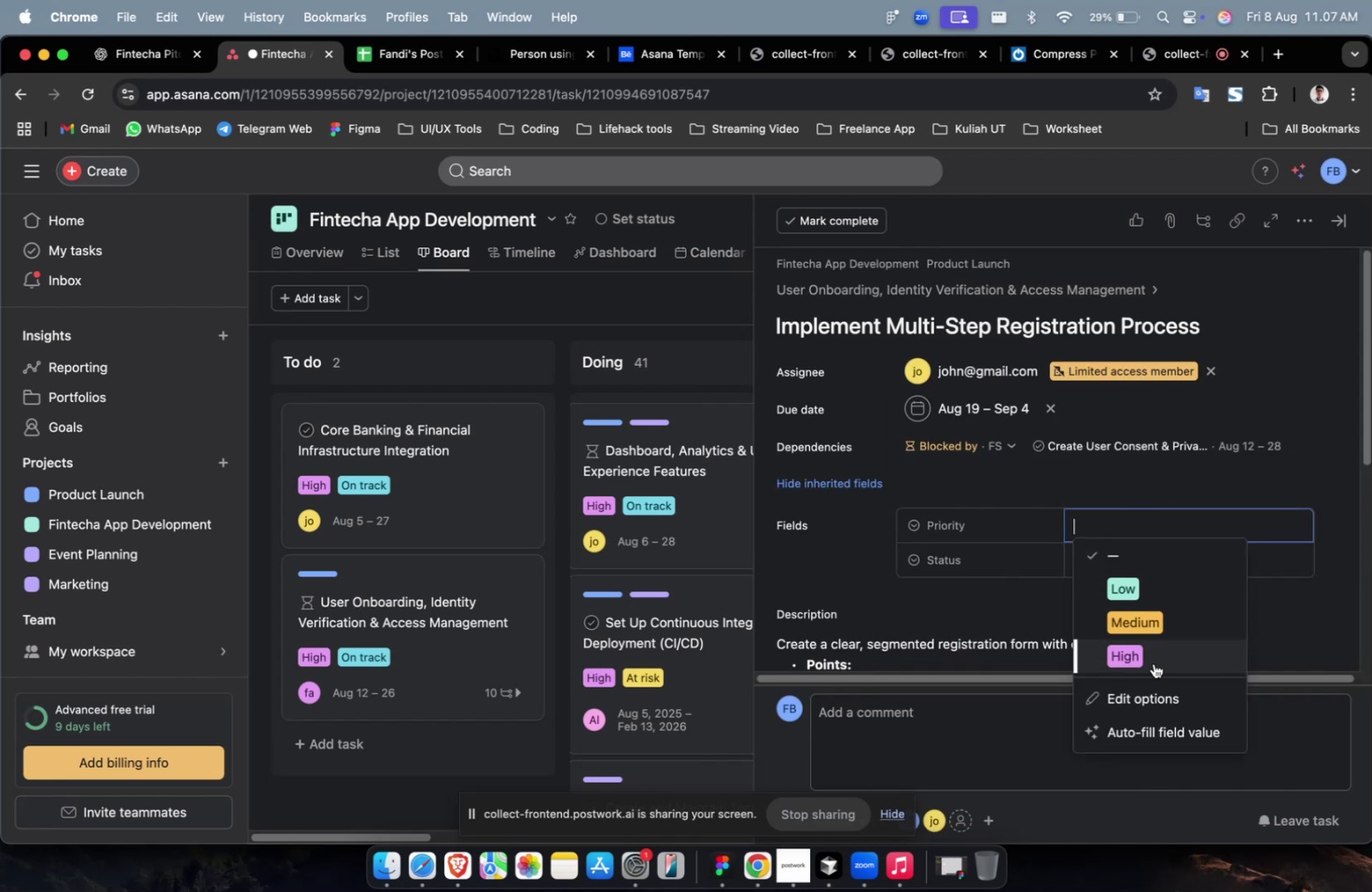 
triple_click([1154, 662])
 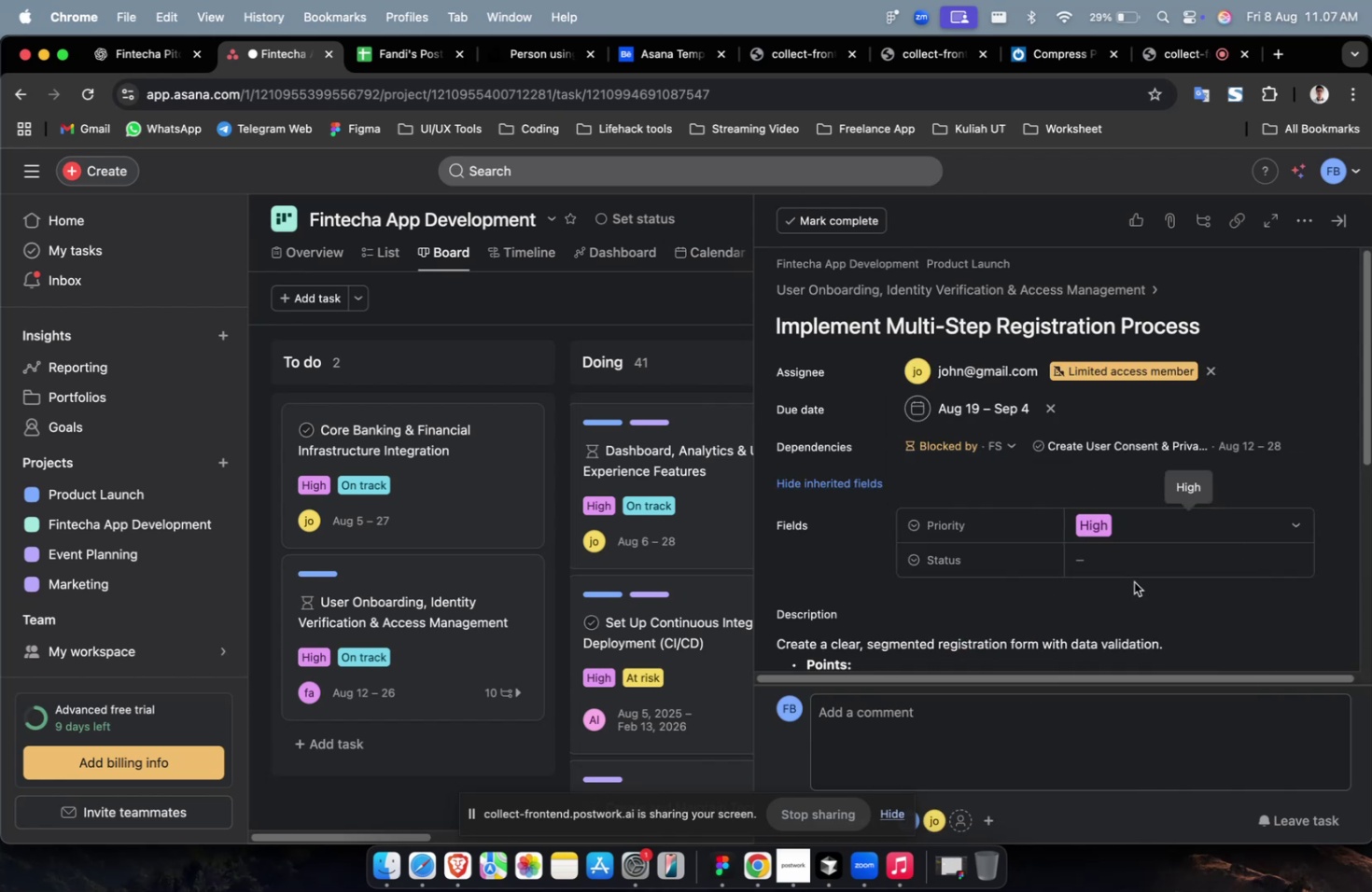 
triple_click([1133, 580])
 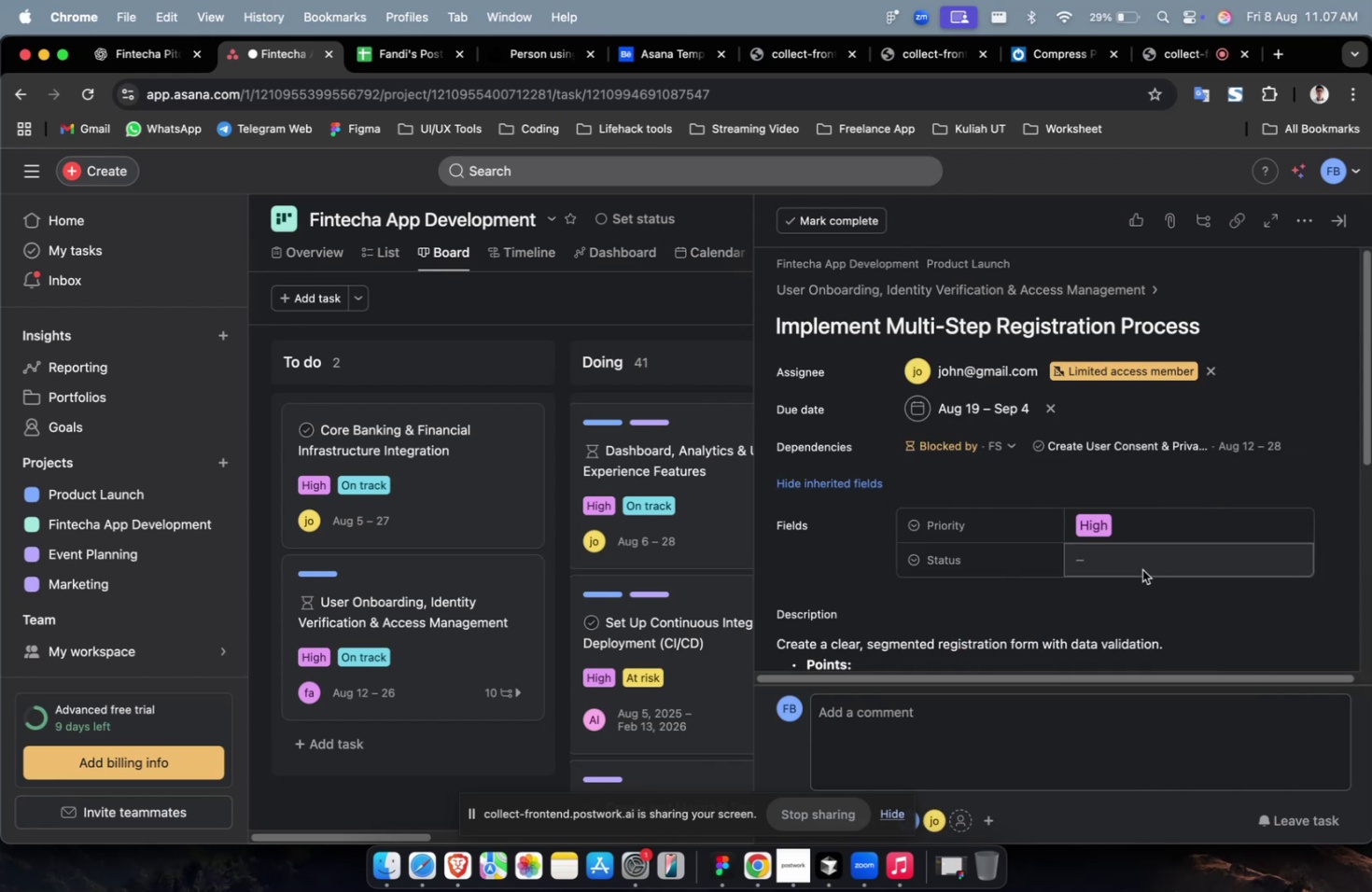 
triple_click([1144, 565])
 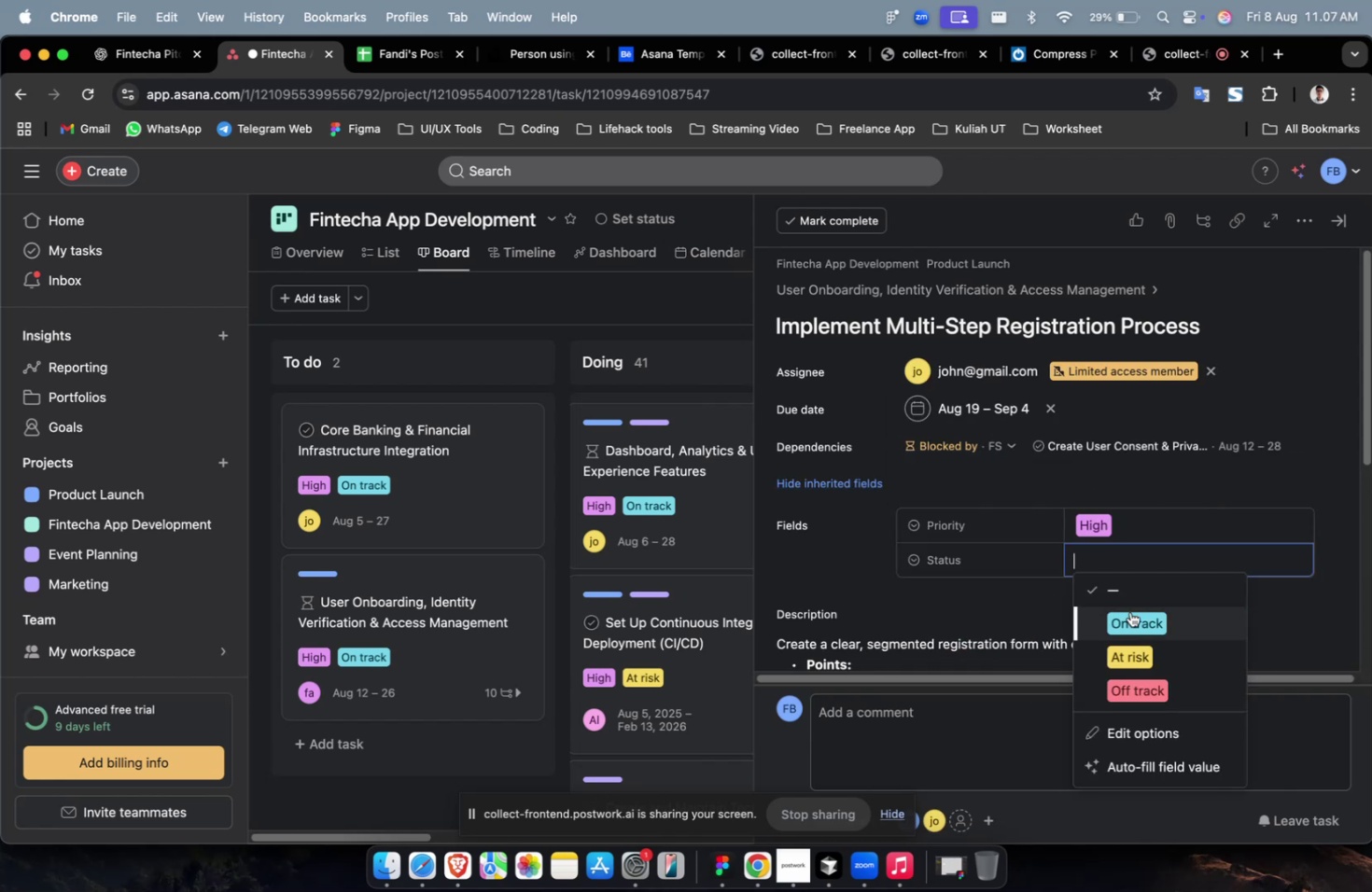 
triple_click([1127, 618])
 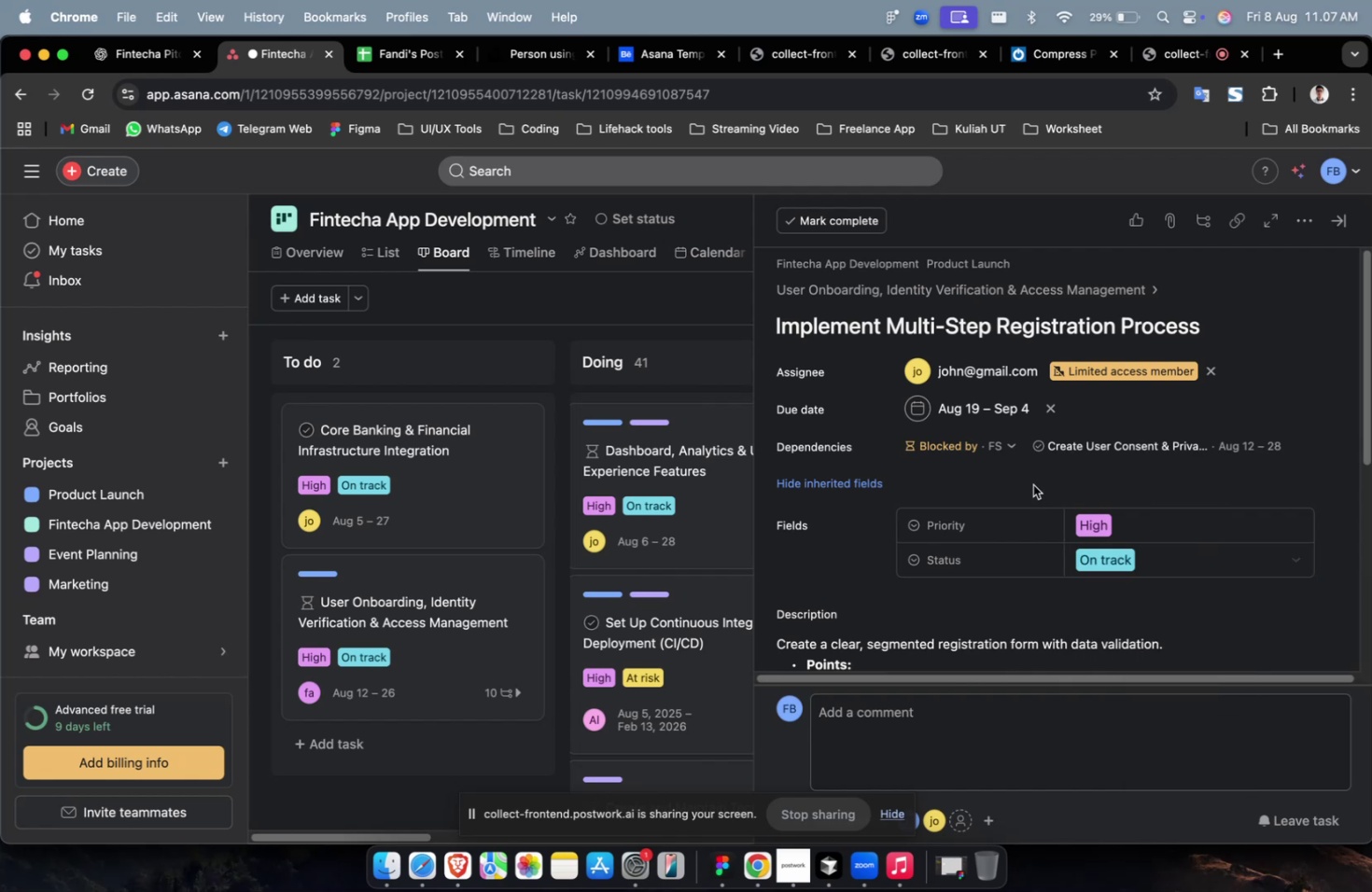 
scroll: coordinate [1032, 484], scroll_direction: down, amount: 17.0
 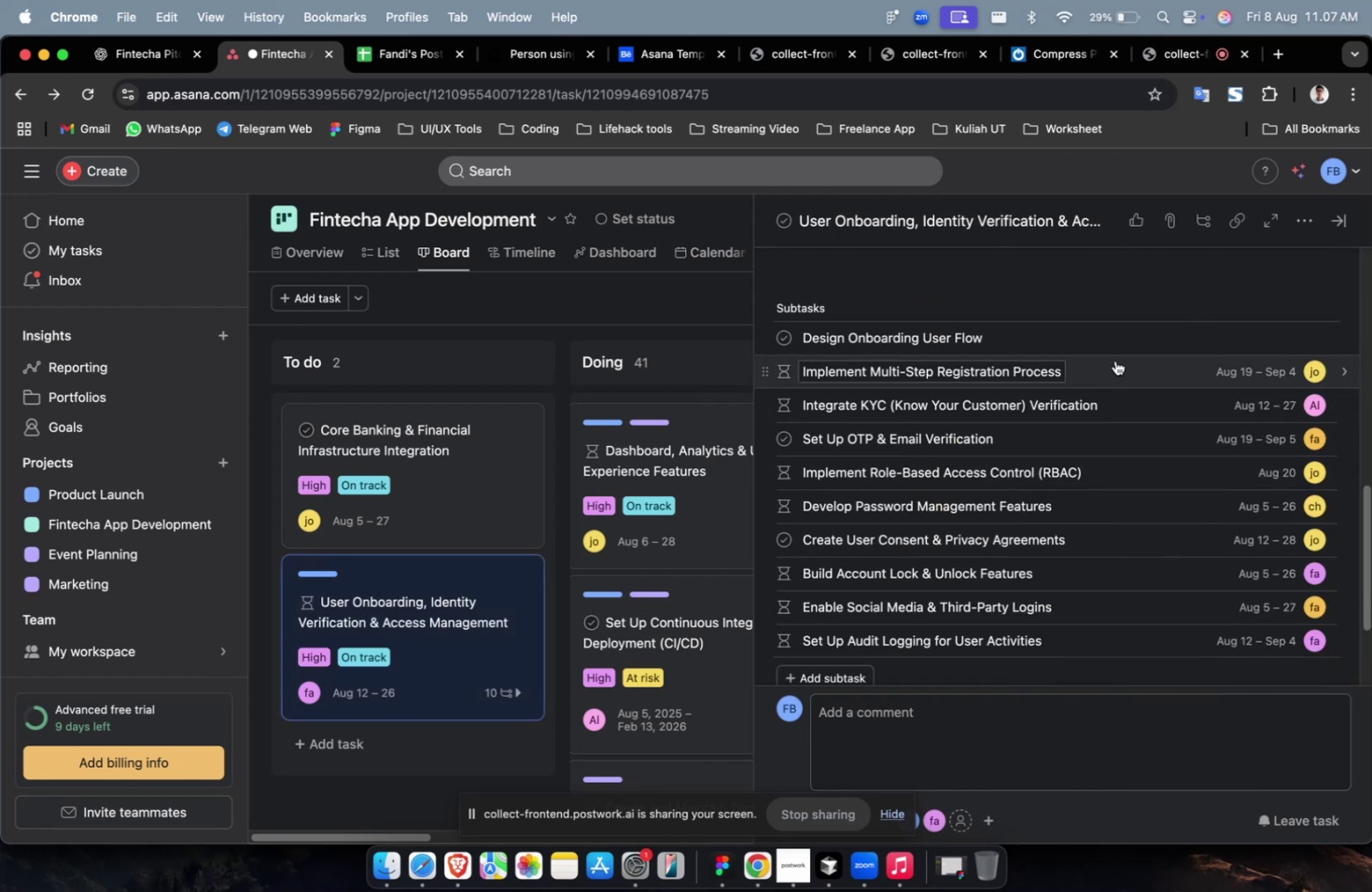 
left_click([1119, 351])
 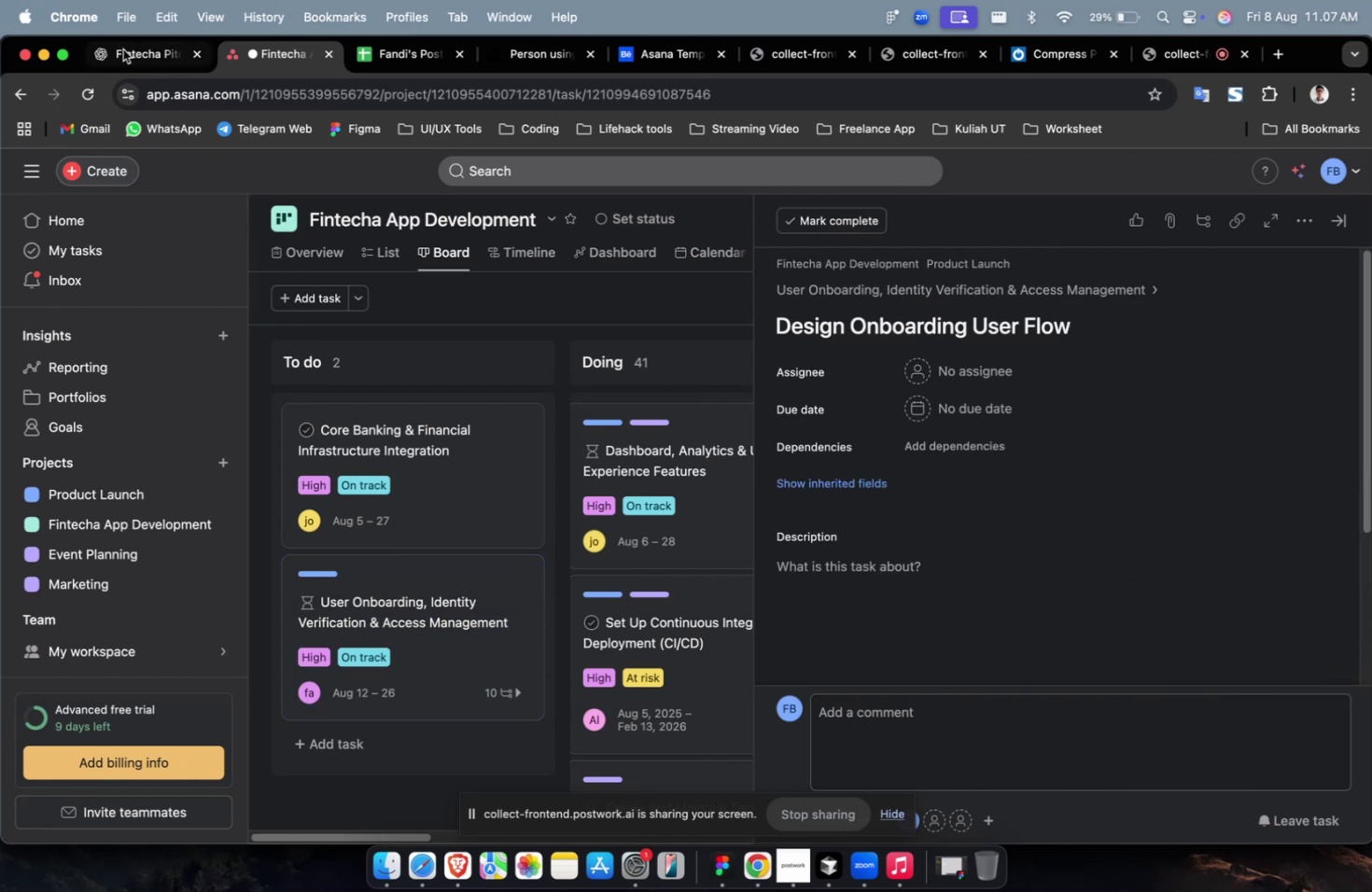 
left_click([141, 61])
 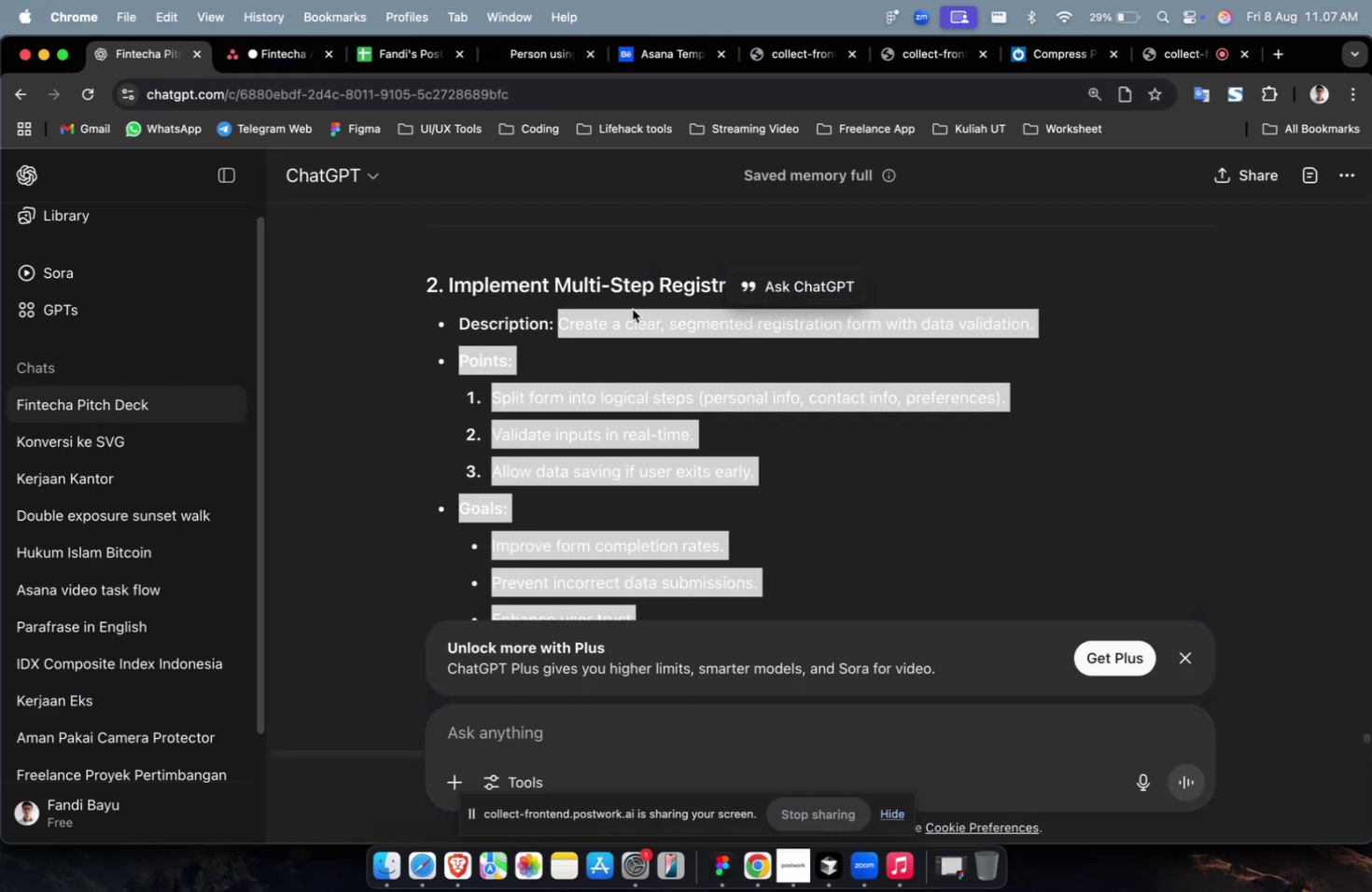 
scroll: coordinate [611, 383], scroll_direction: up, amount: 12.0
 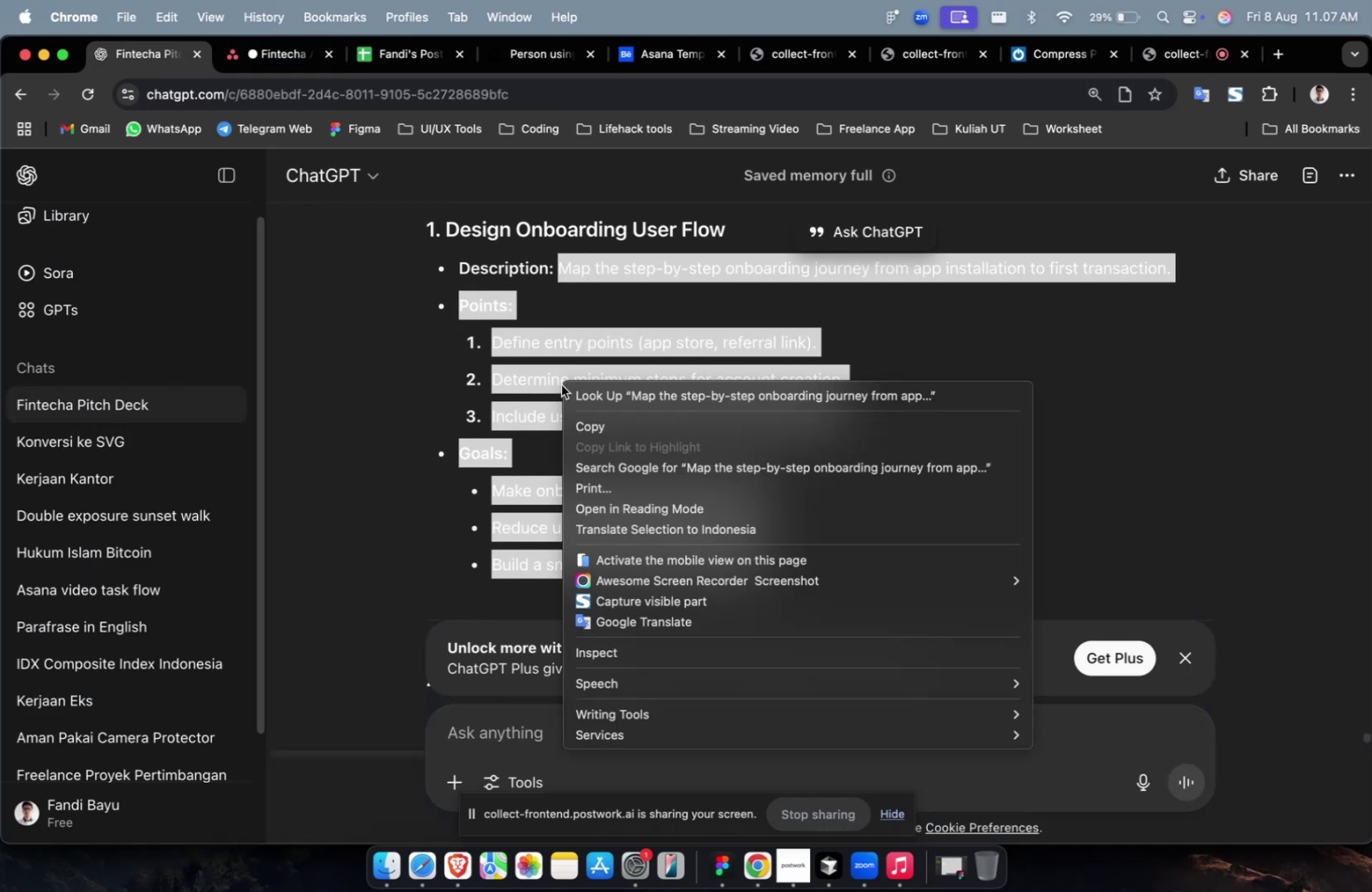 
left_click([613, 426])
 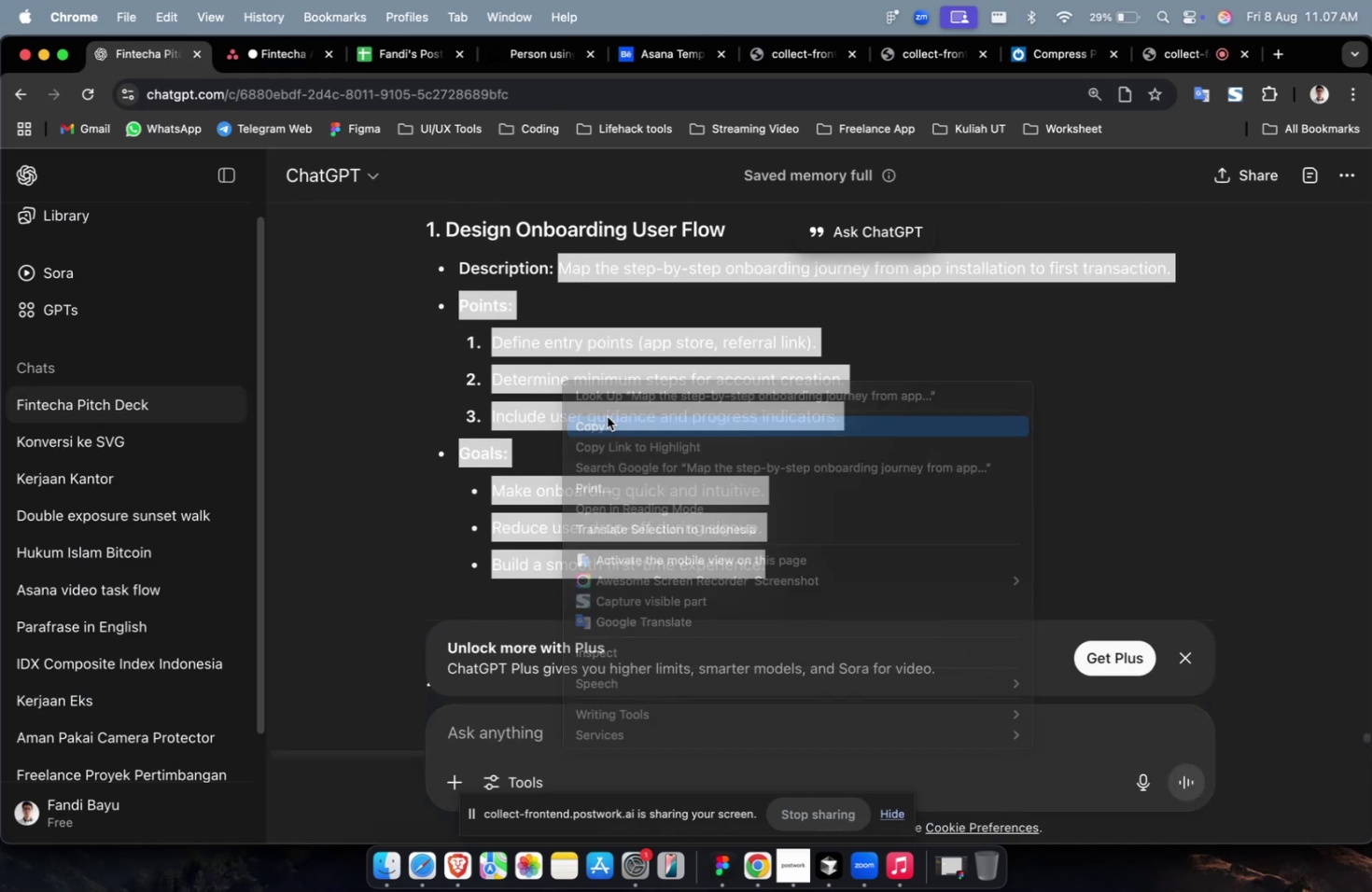 
mouse_move([558, 309])
 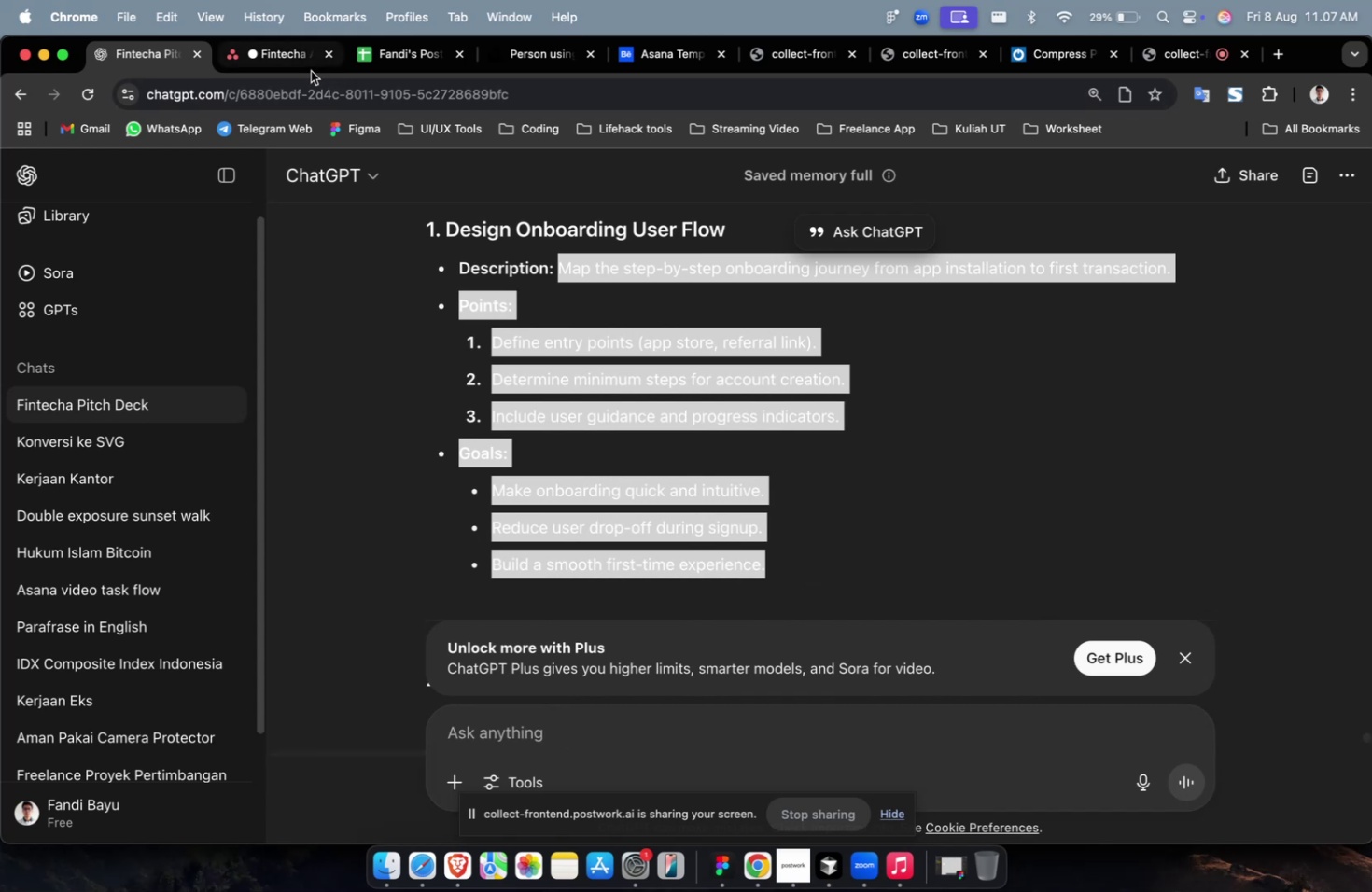 
left_click([304, 65])
 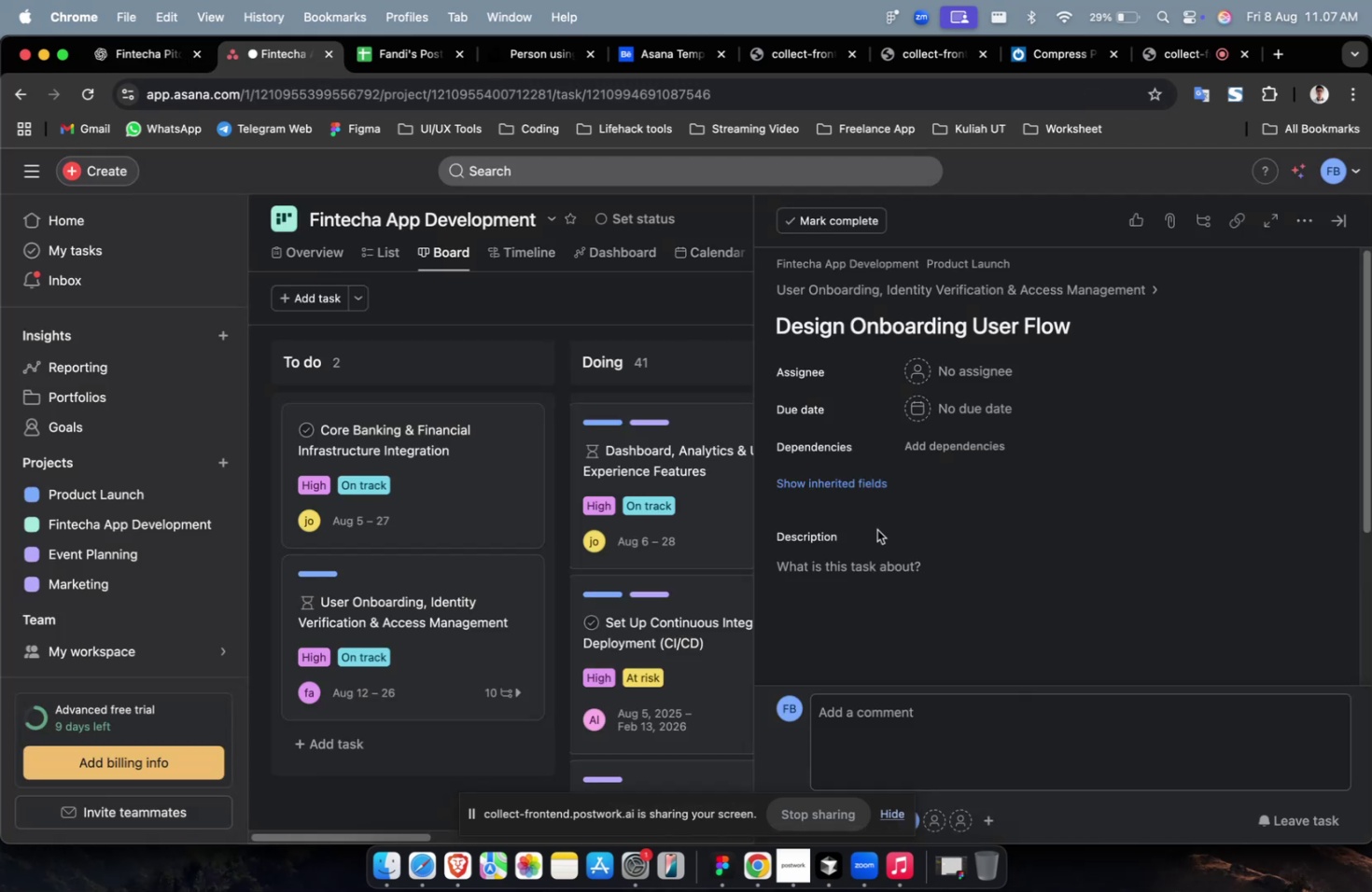 
double_click([881, 584])
 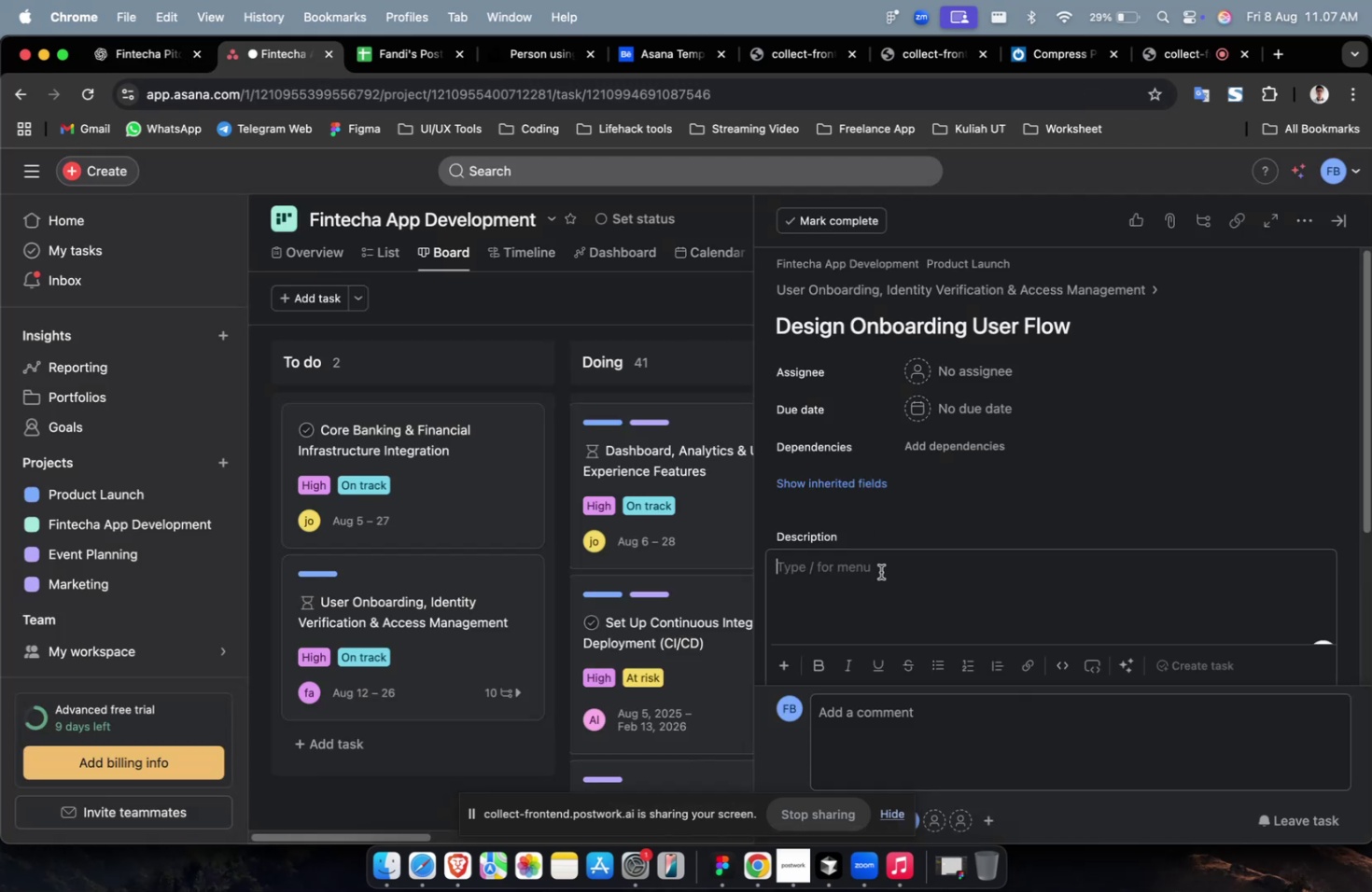 
right_click([880, 570])
 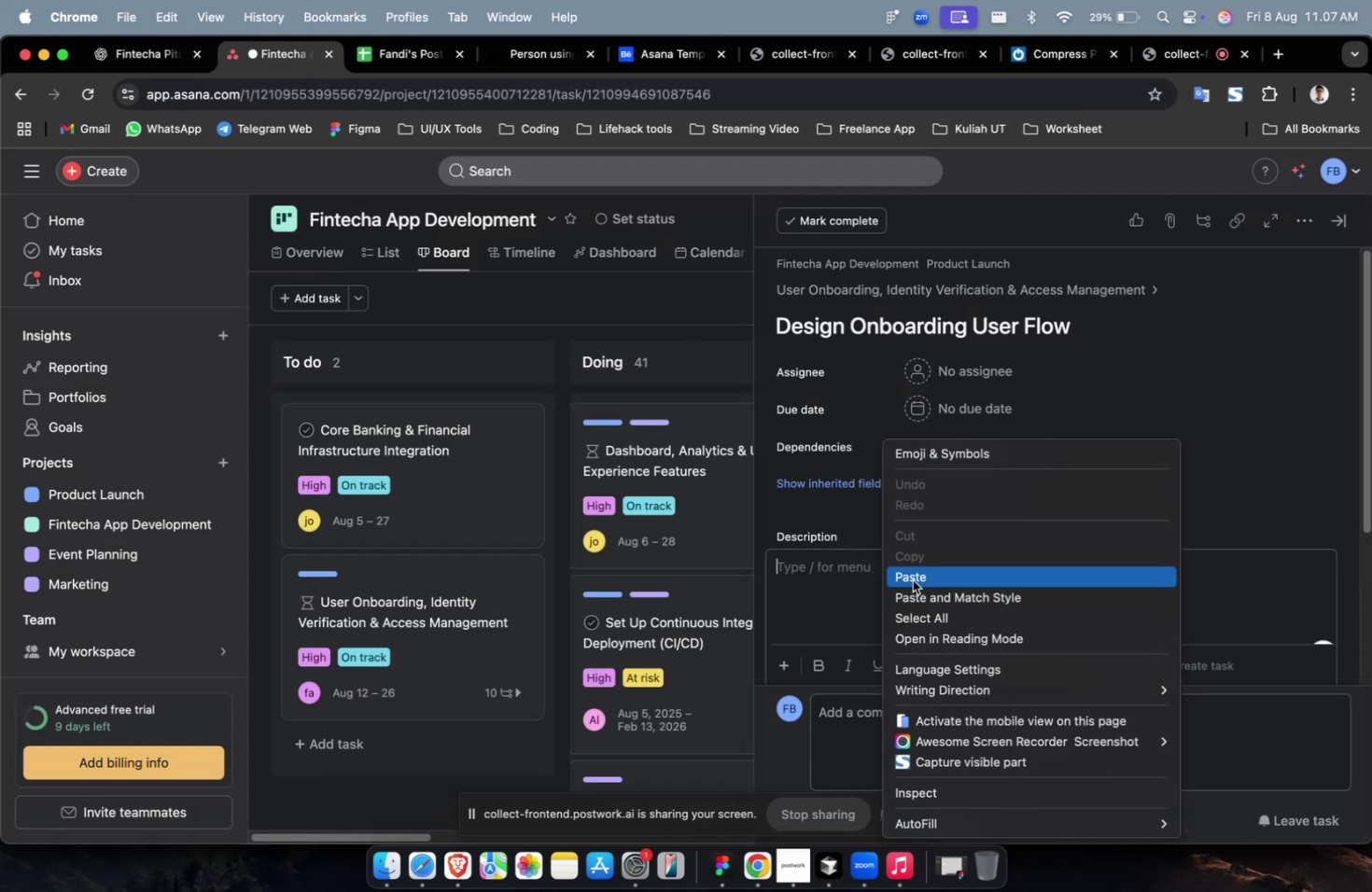 
left_click([912, 579])
 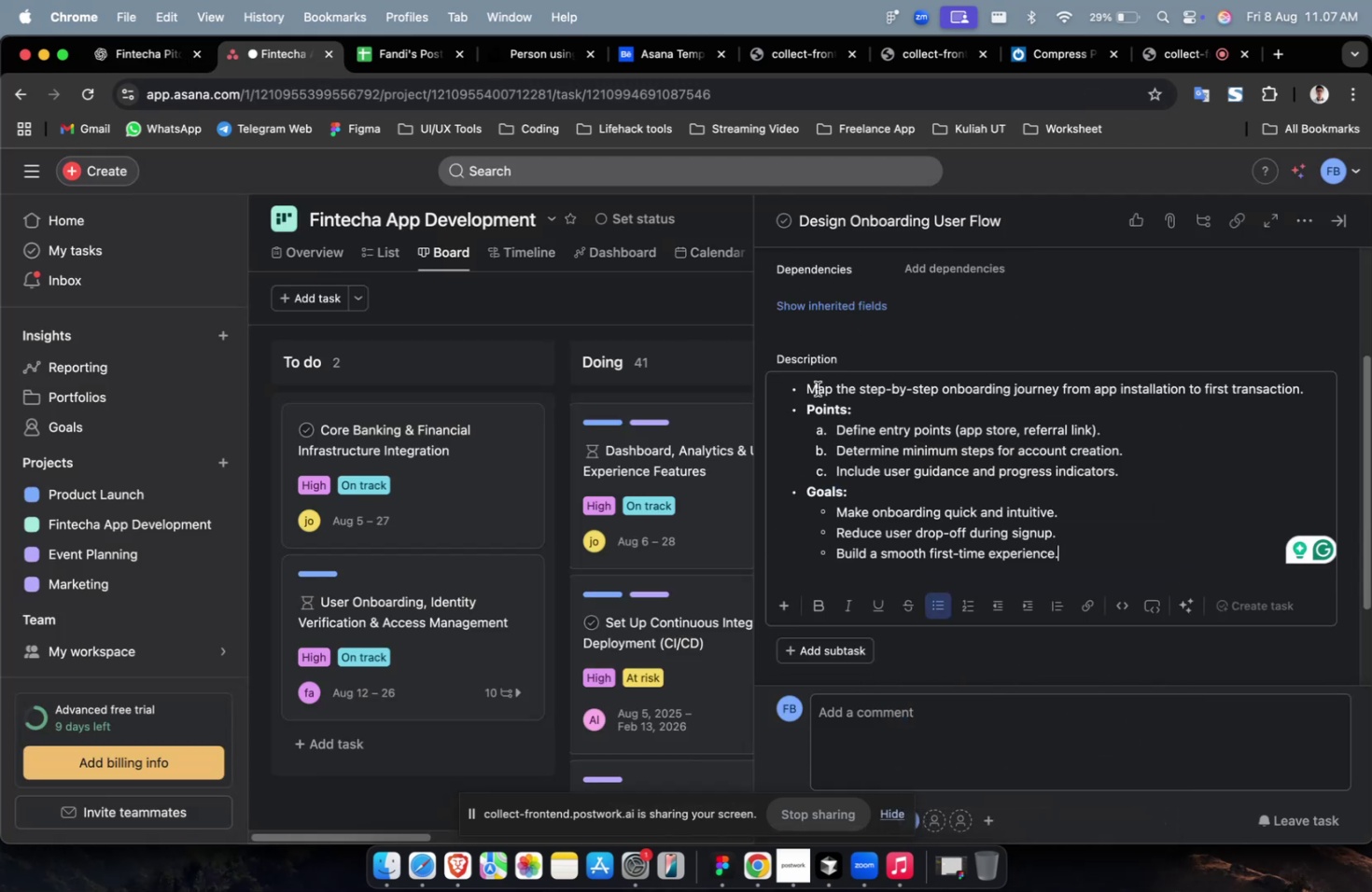 
left_click([808, 383])
 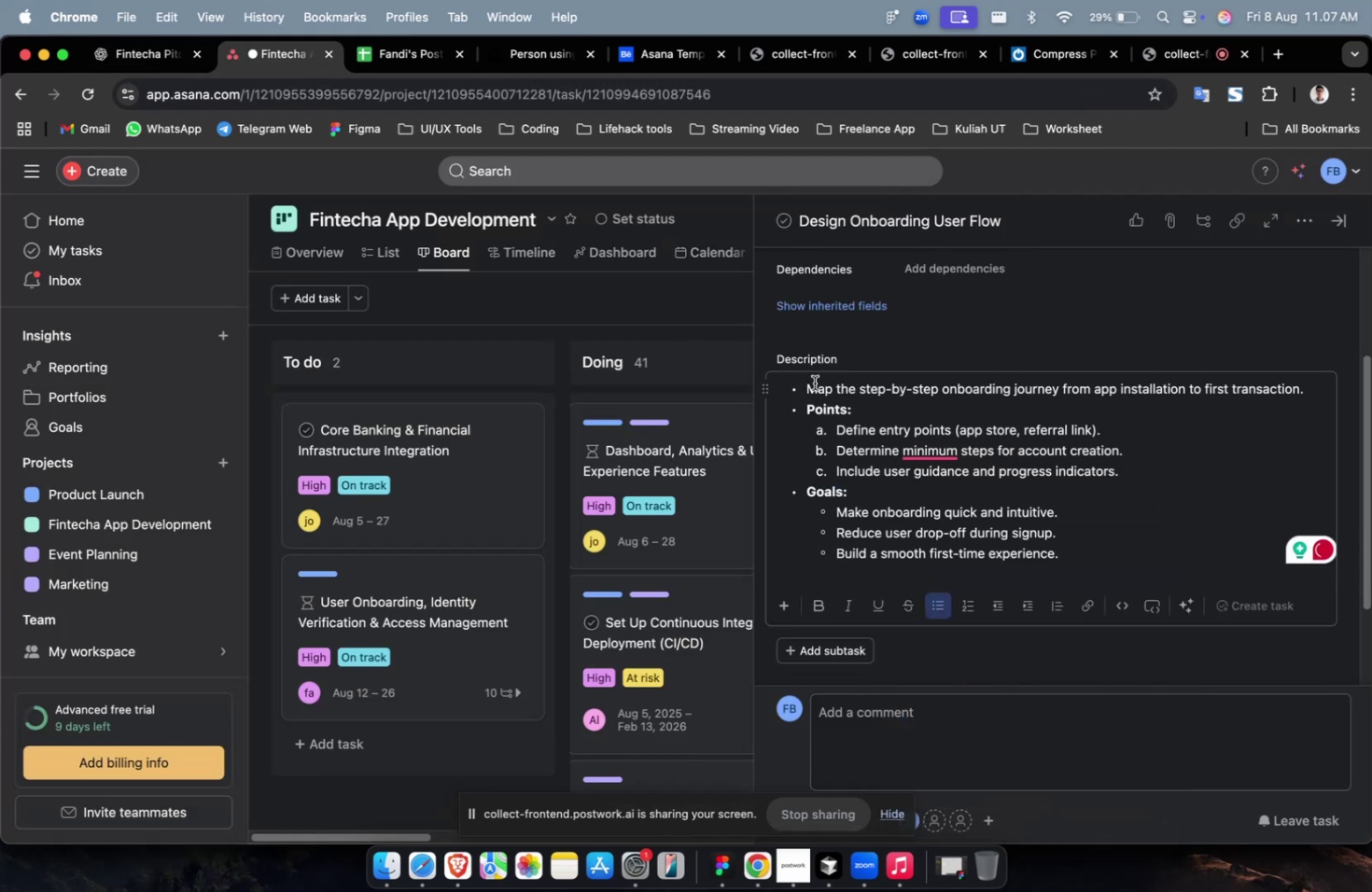 
key(Backspace)
 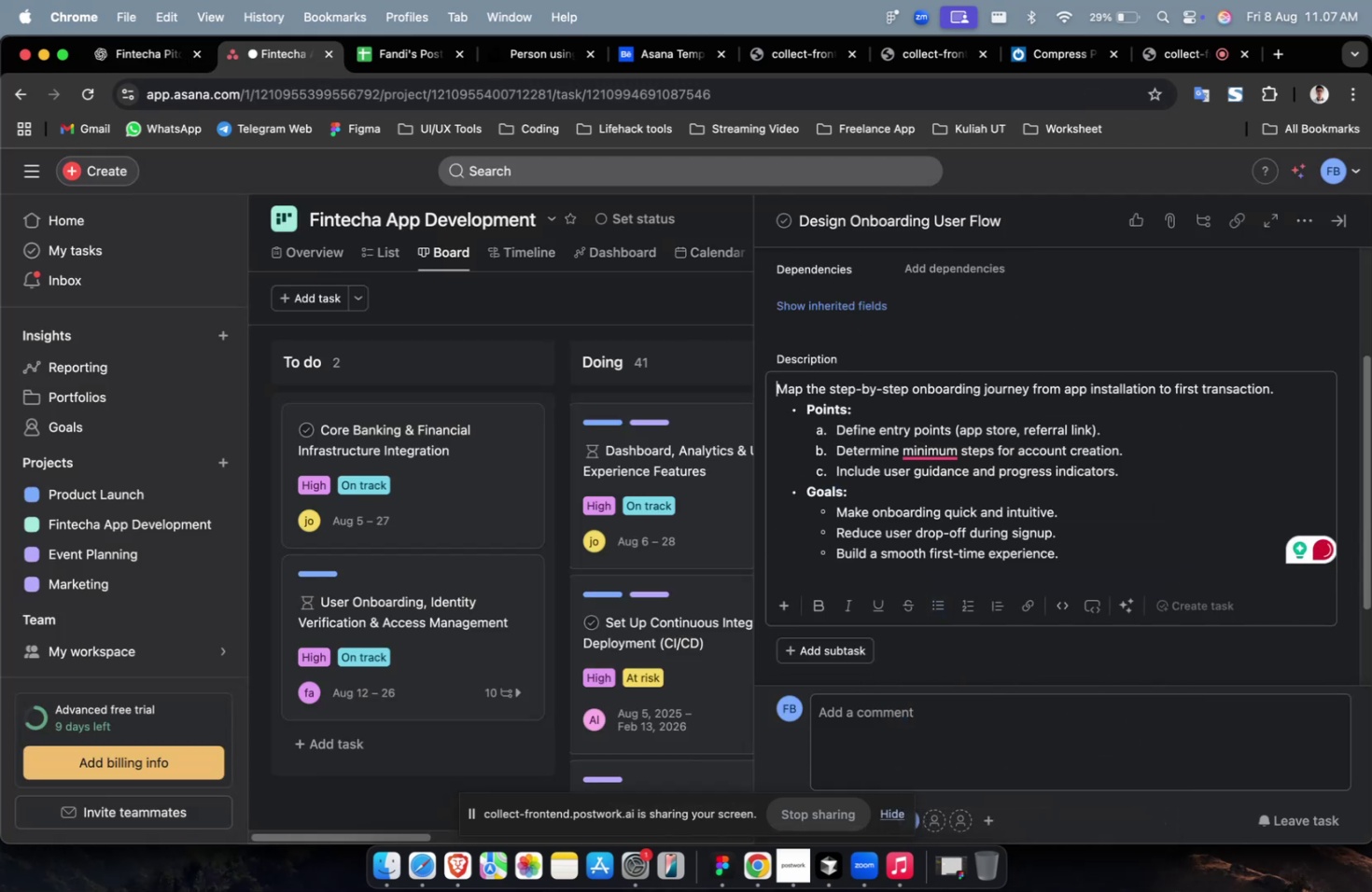 
scroll: coordinate [814, 383], scroll_direction: up, amount: 5.0
 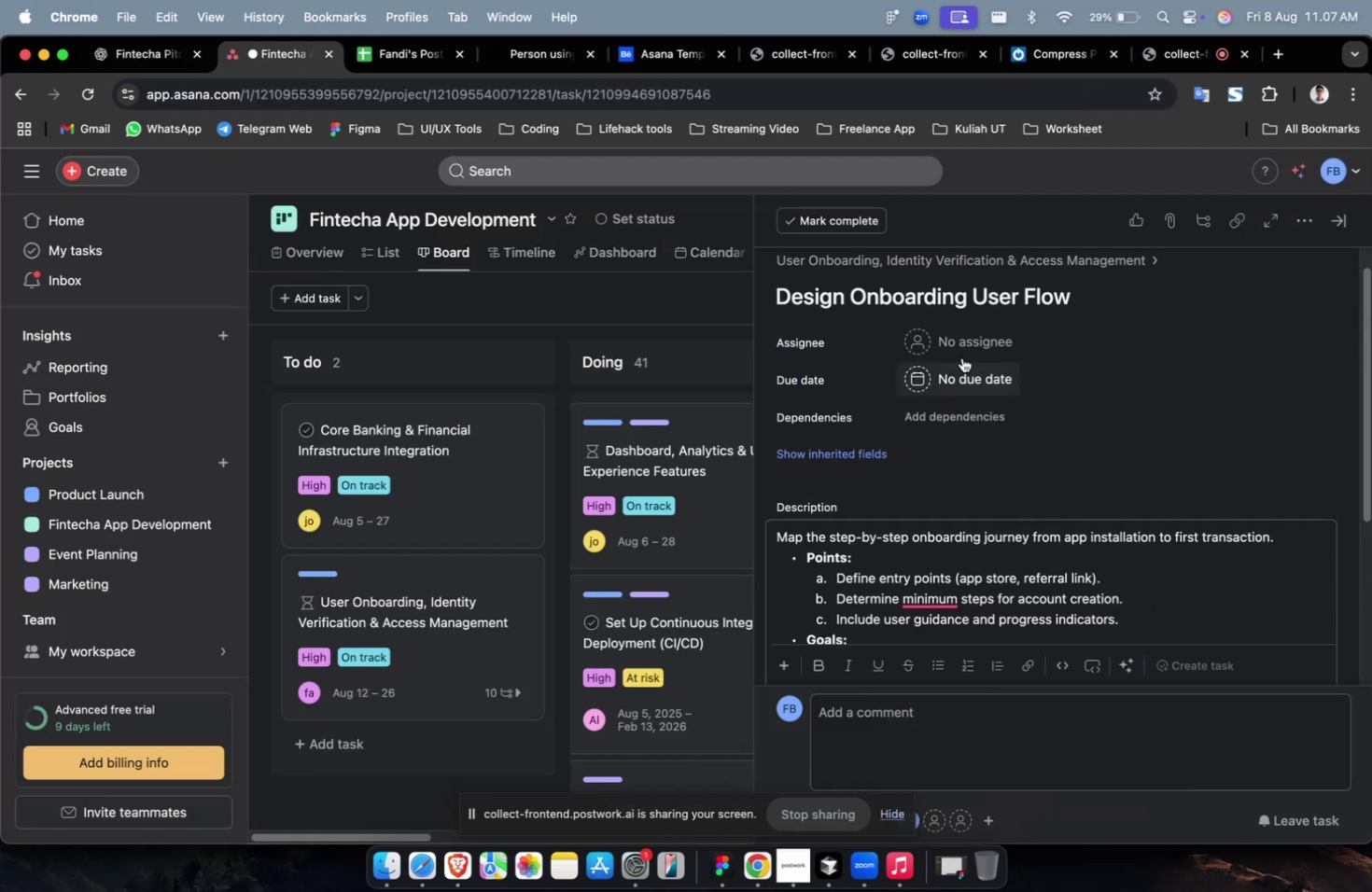 
left_click([968, 352])
 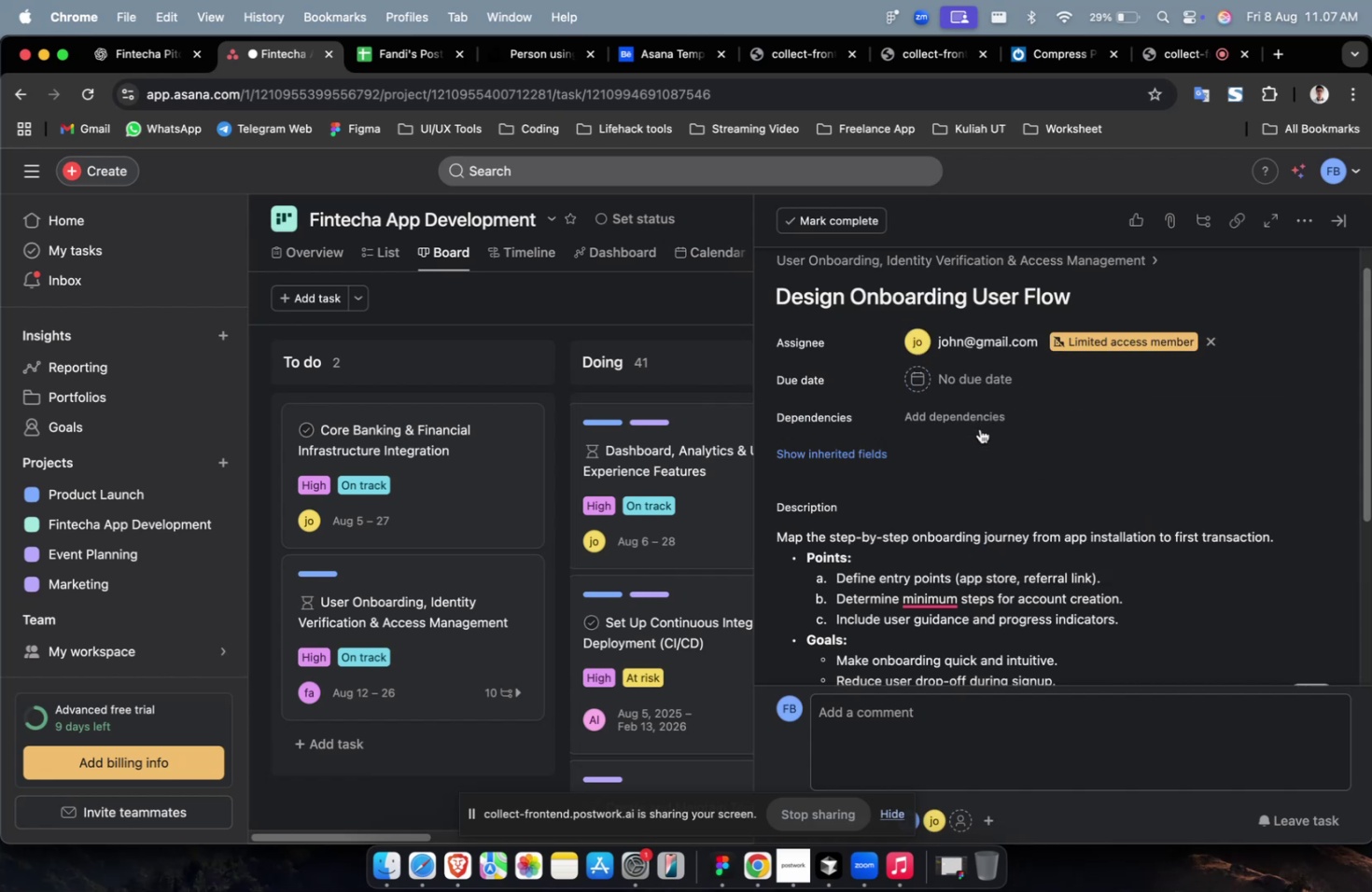 
double_click([973, 355])
 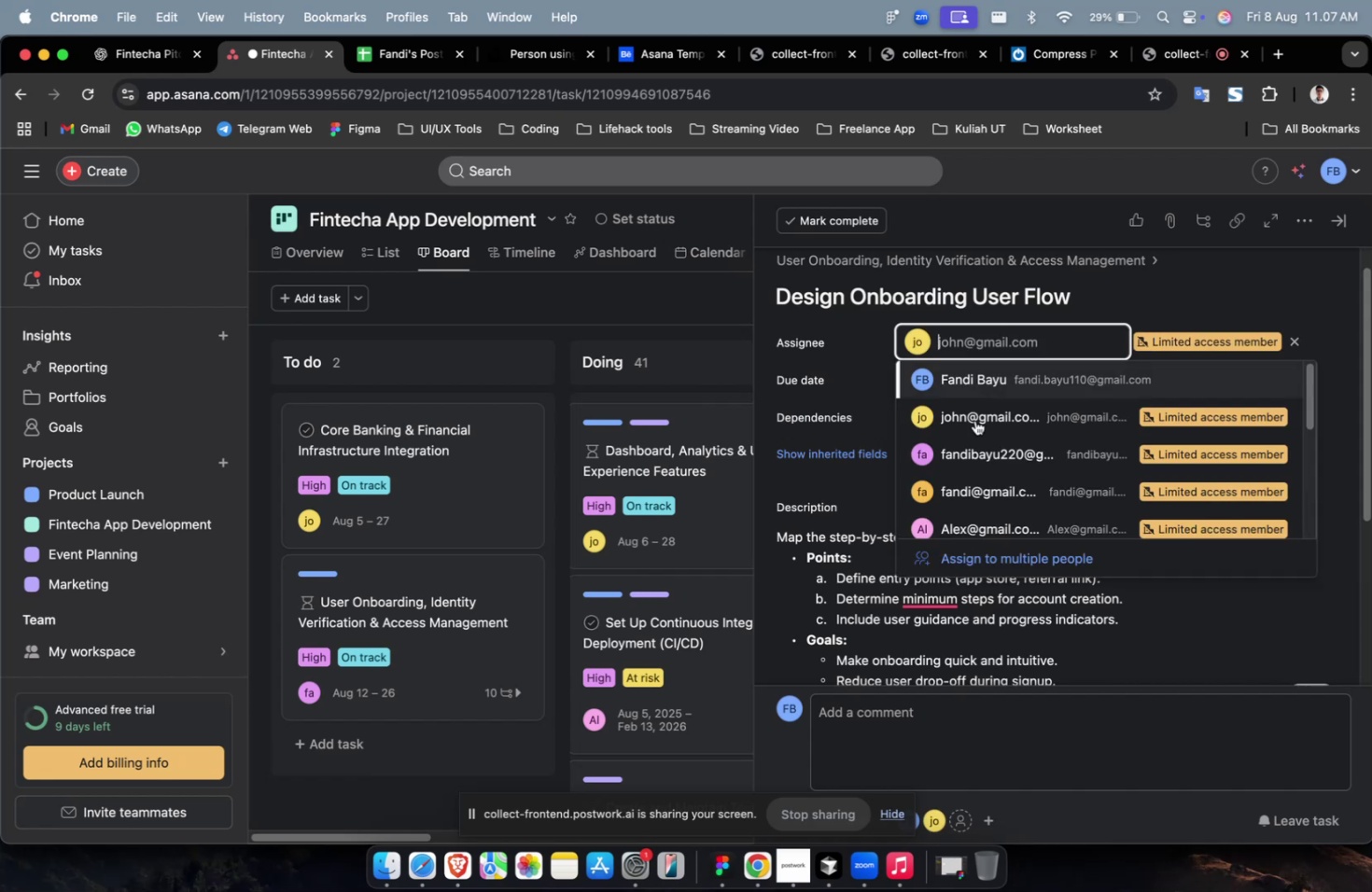 
scroll: coordinate [975, 456], scroll_direction: down, amount: 2.0
 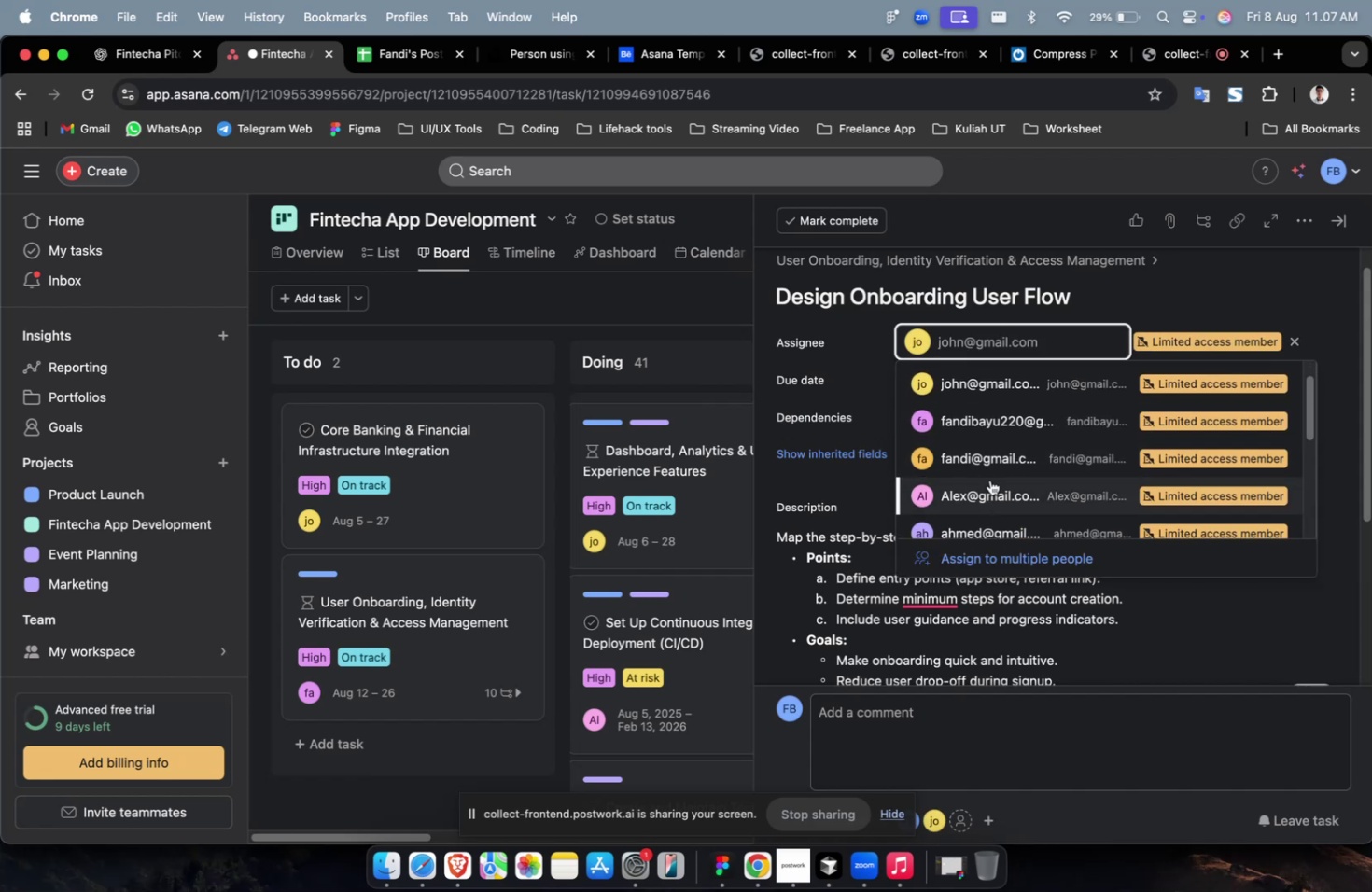 
left_click([990, 453])
 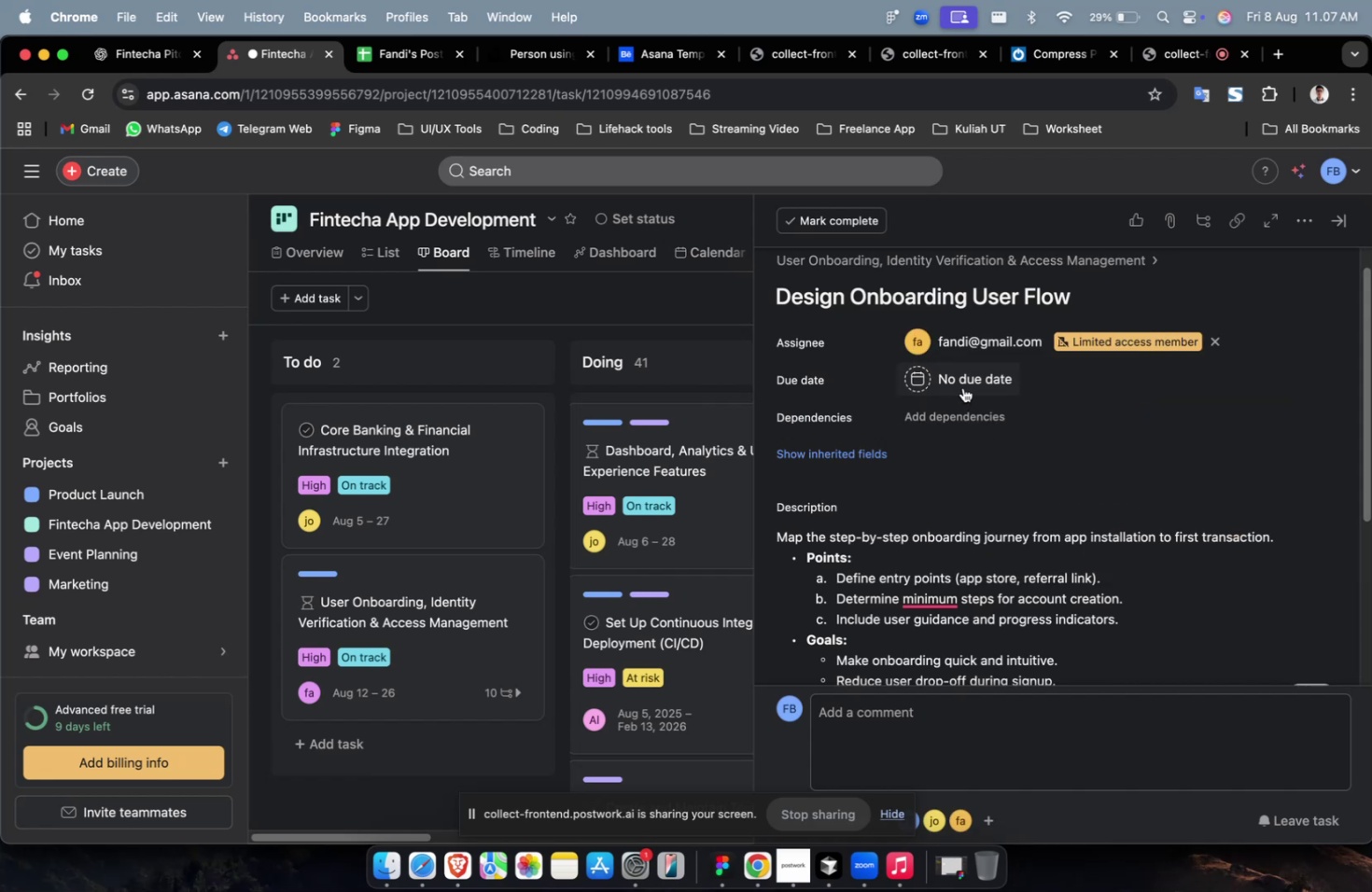 
double_click([962, 378])
 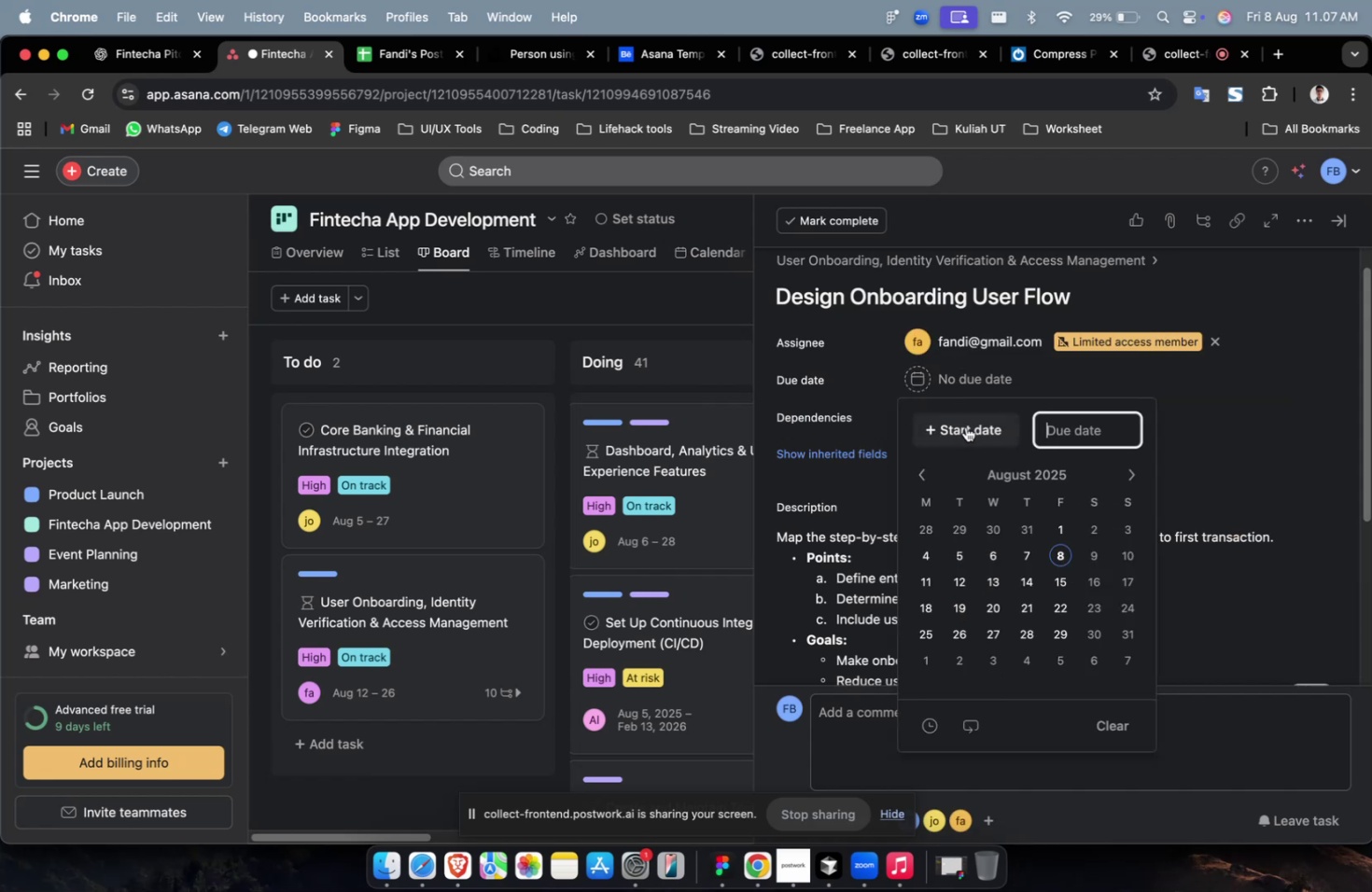 
triple_click([965, 428])
 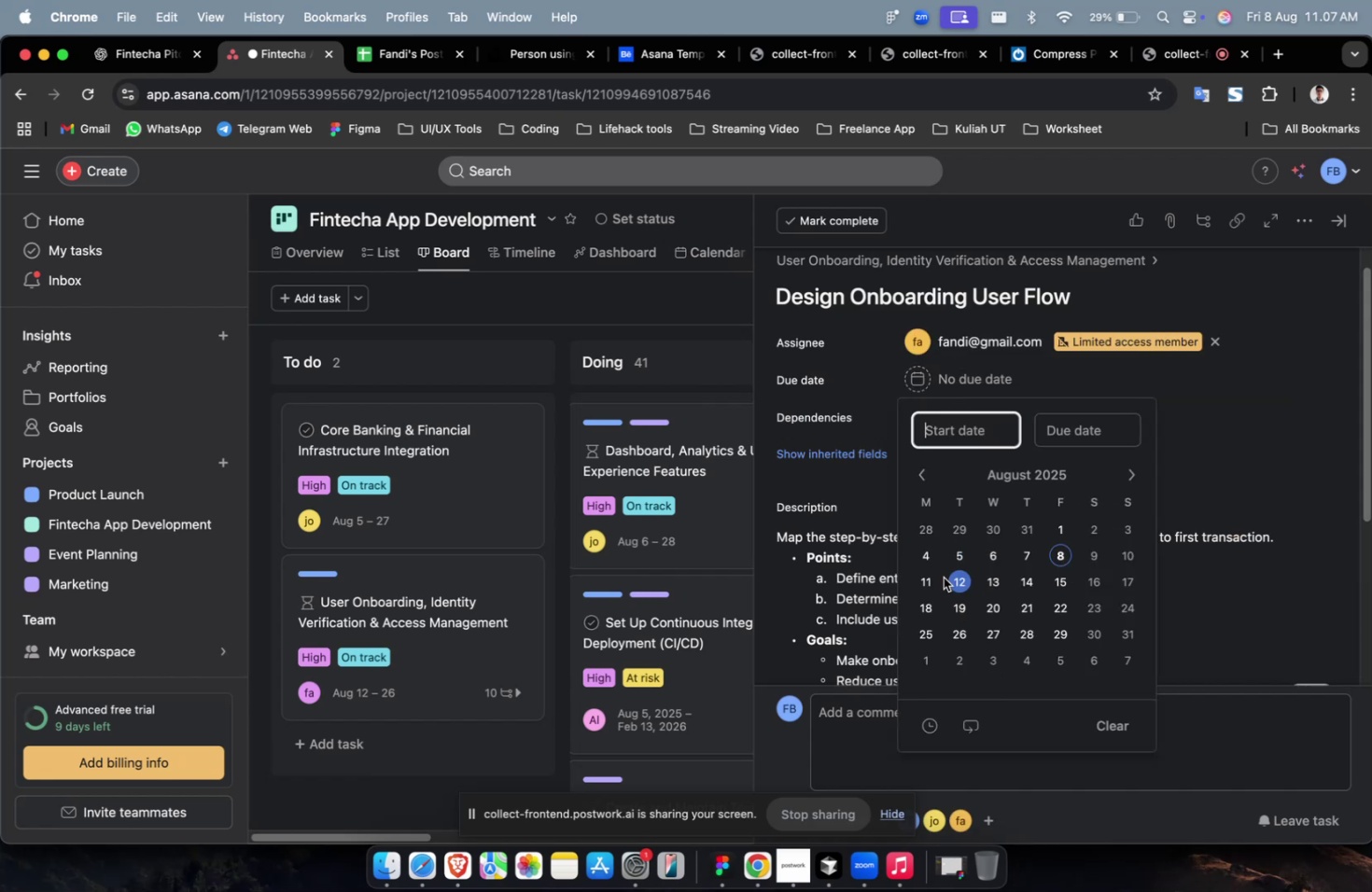 
triple_click([943, 577])
 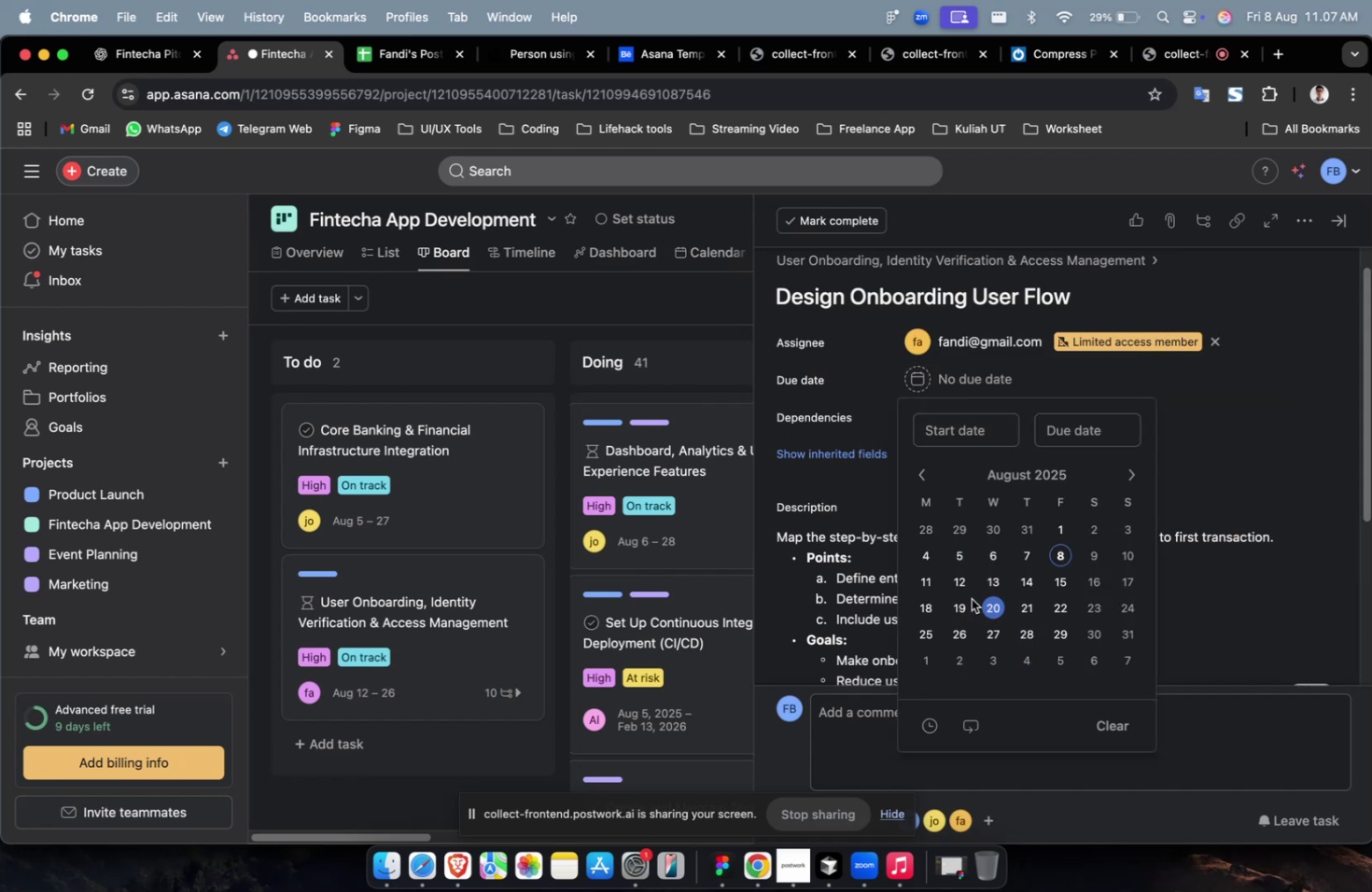 
left_click([965, 593])
 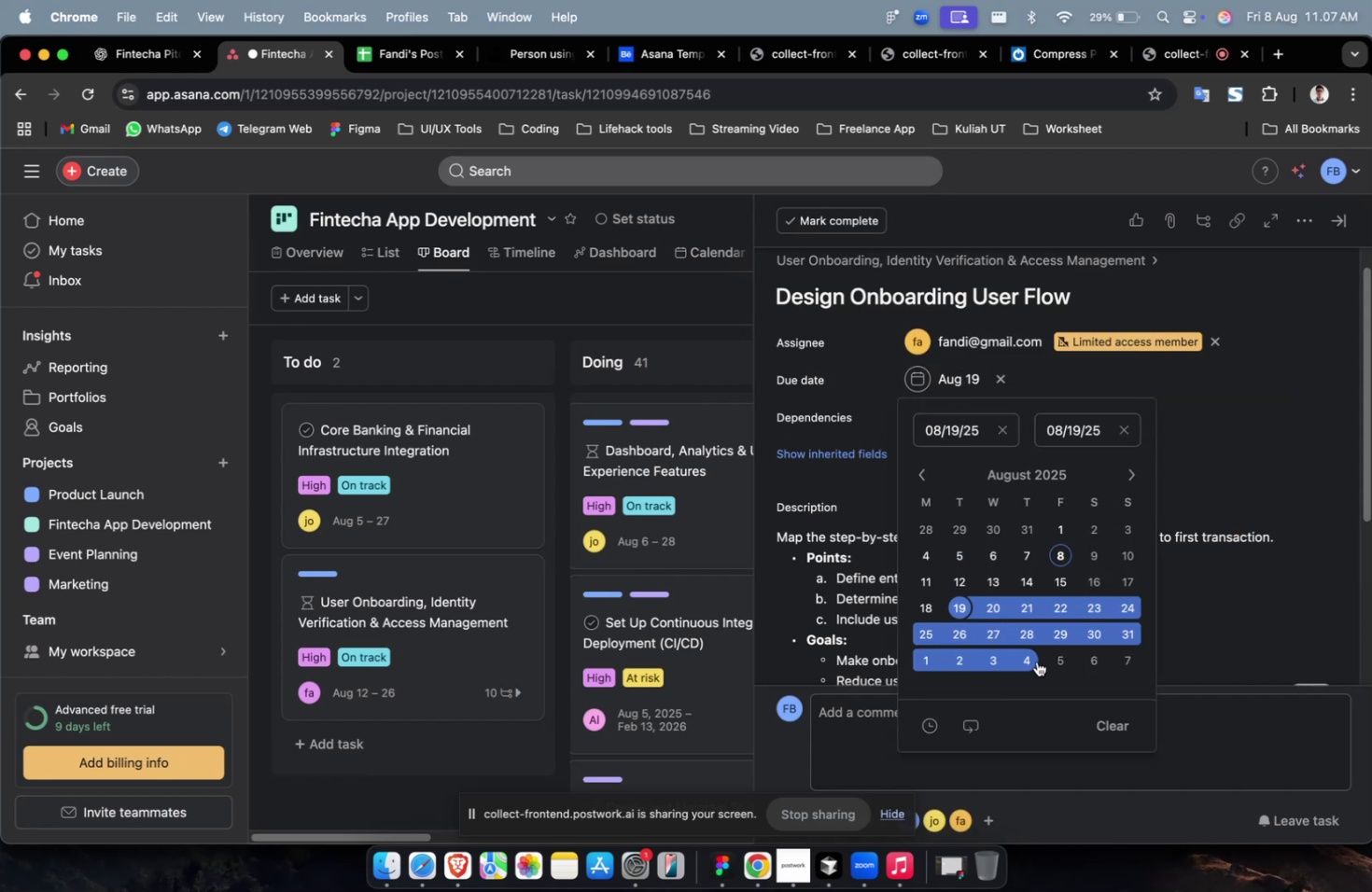 
double_click([1036, 661])
 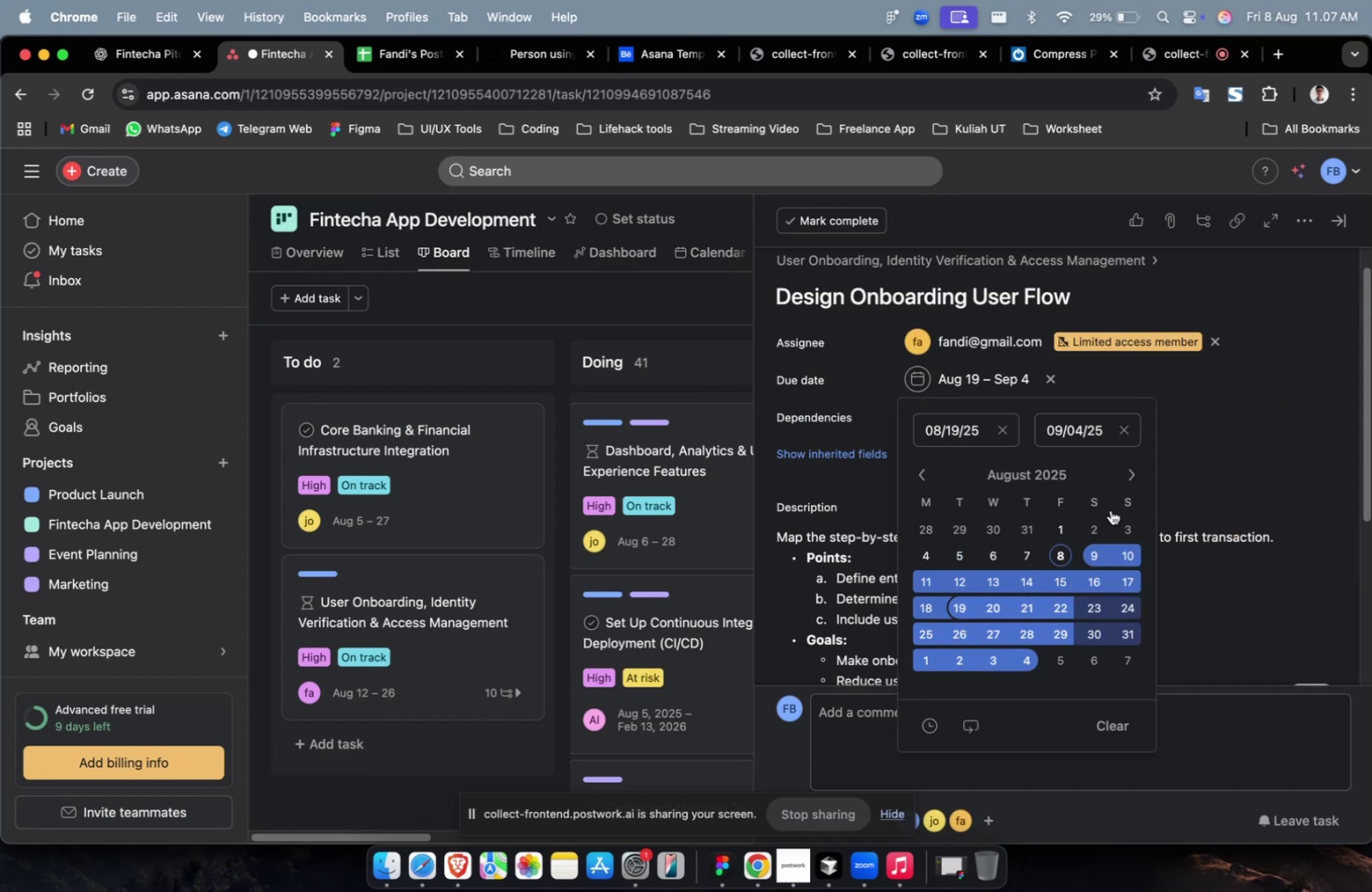 
left_click([1155, 439])
 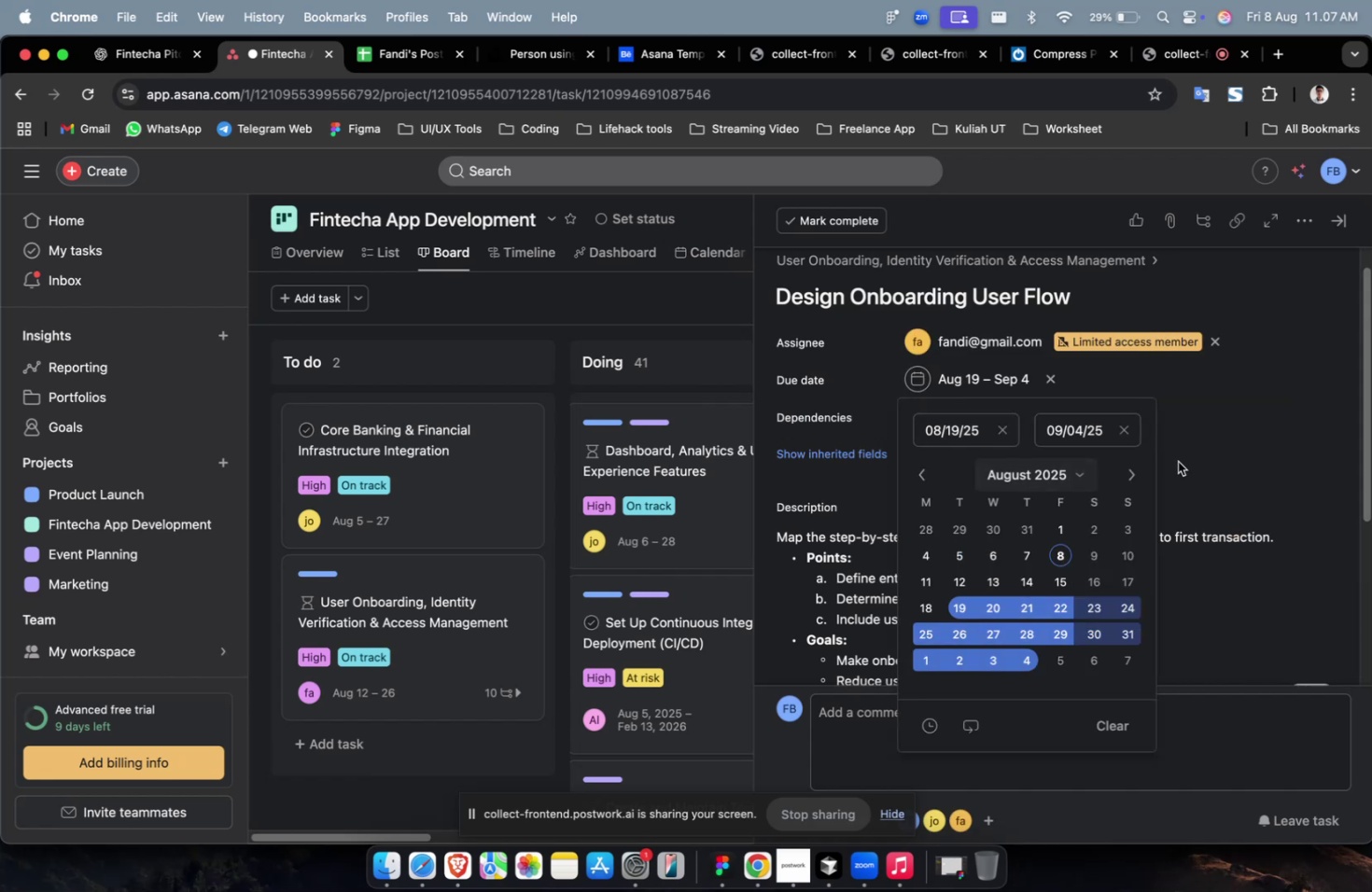 
double_click([1191, 455])
 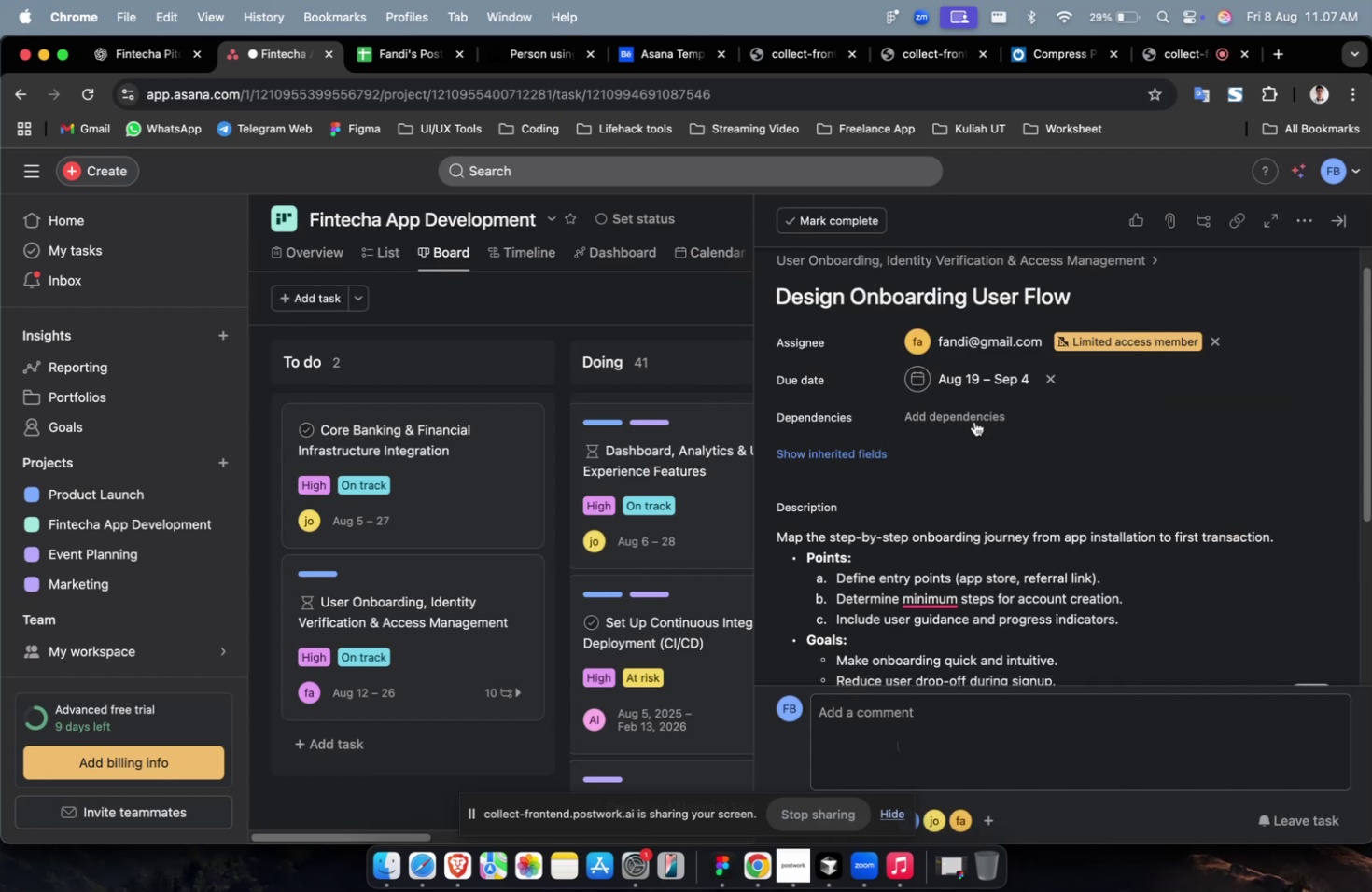 
triple_click([973, 418])
 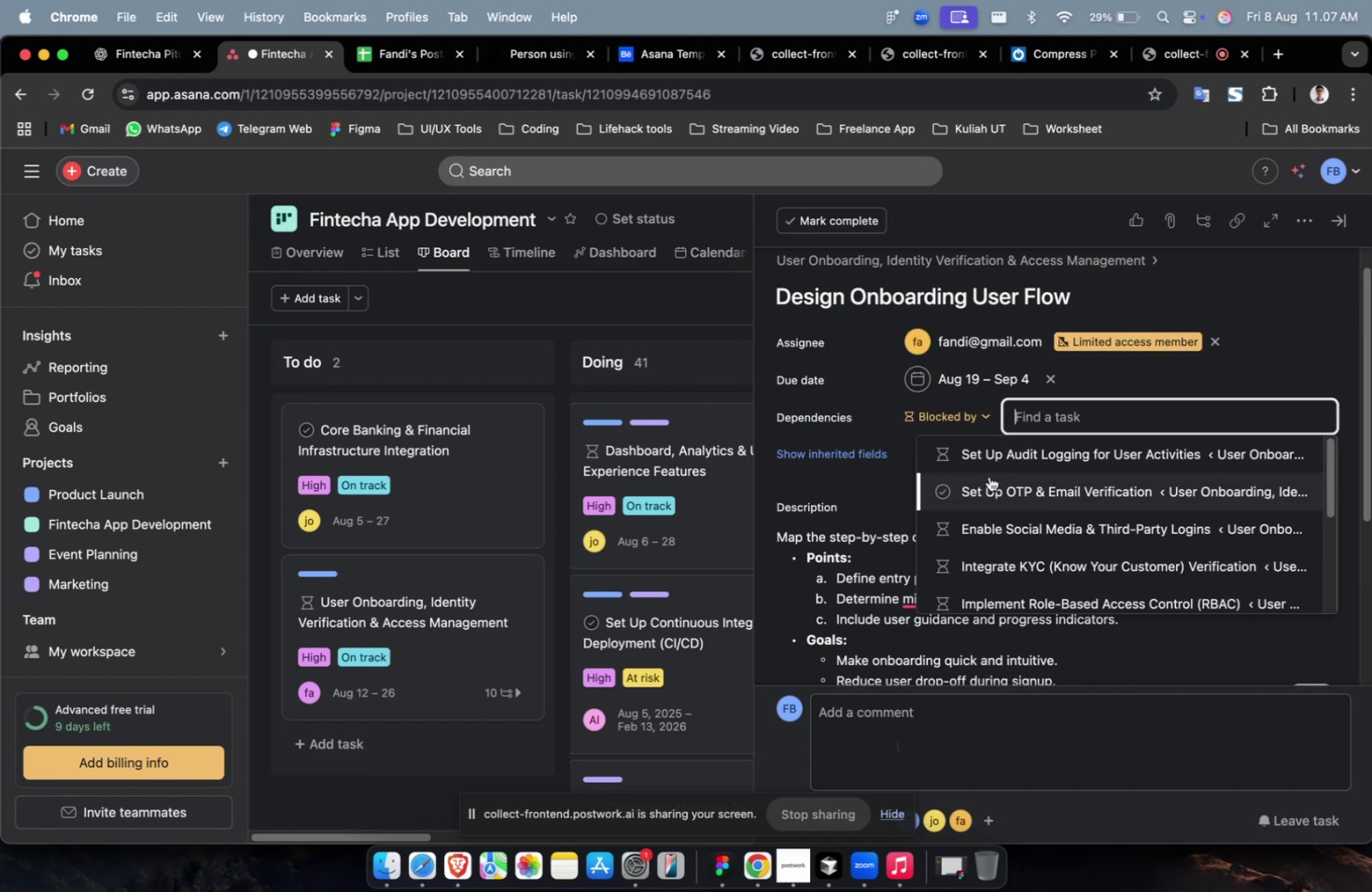 
double_click([857, 451])
 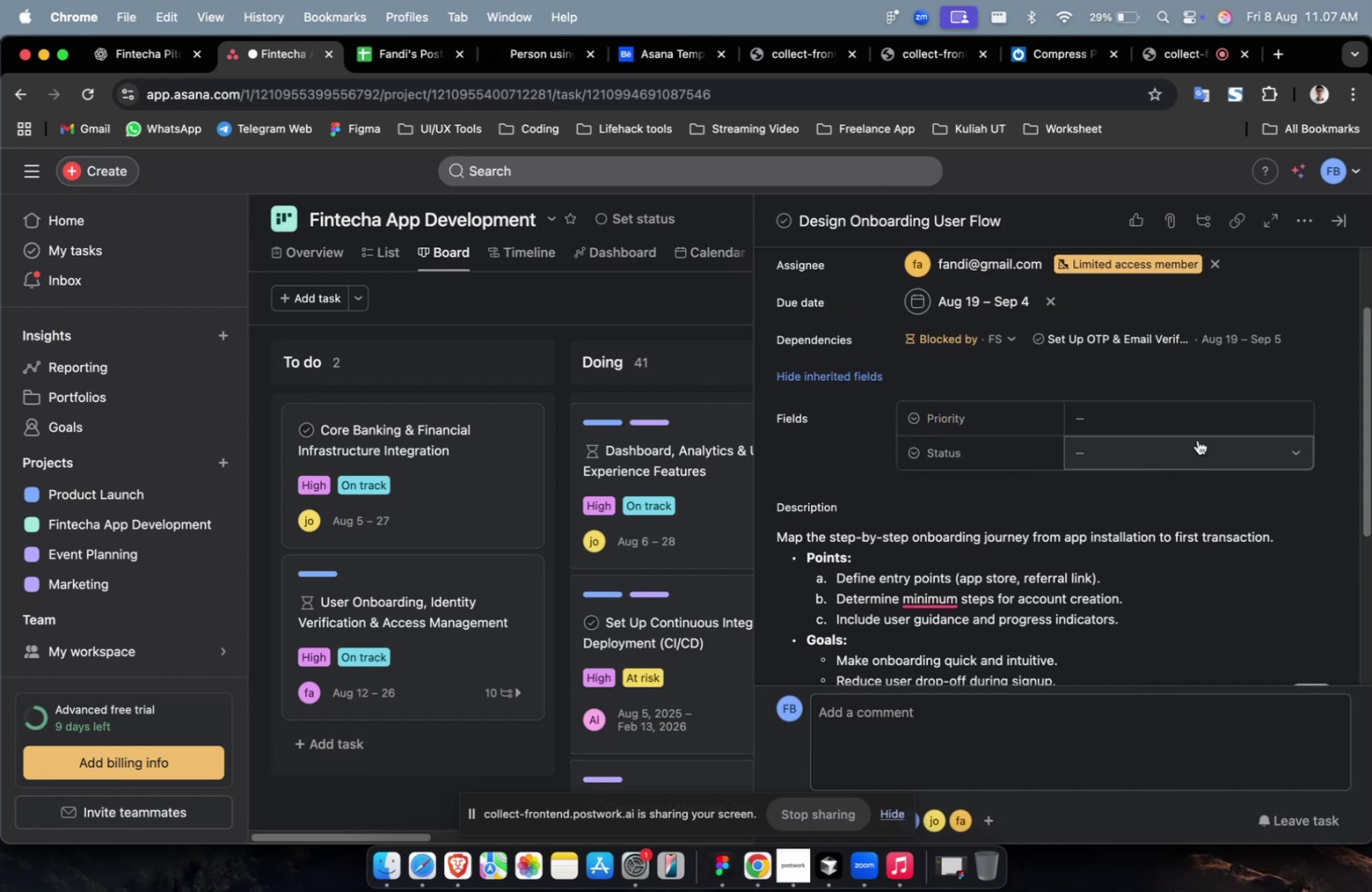 
triple_click([1202, 419])
 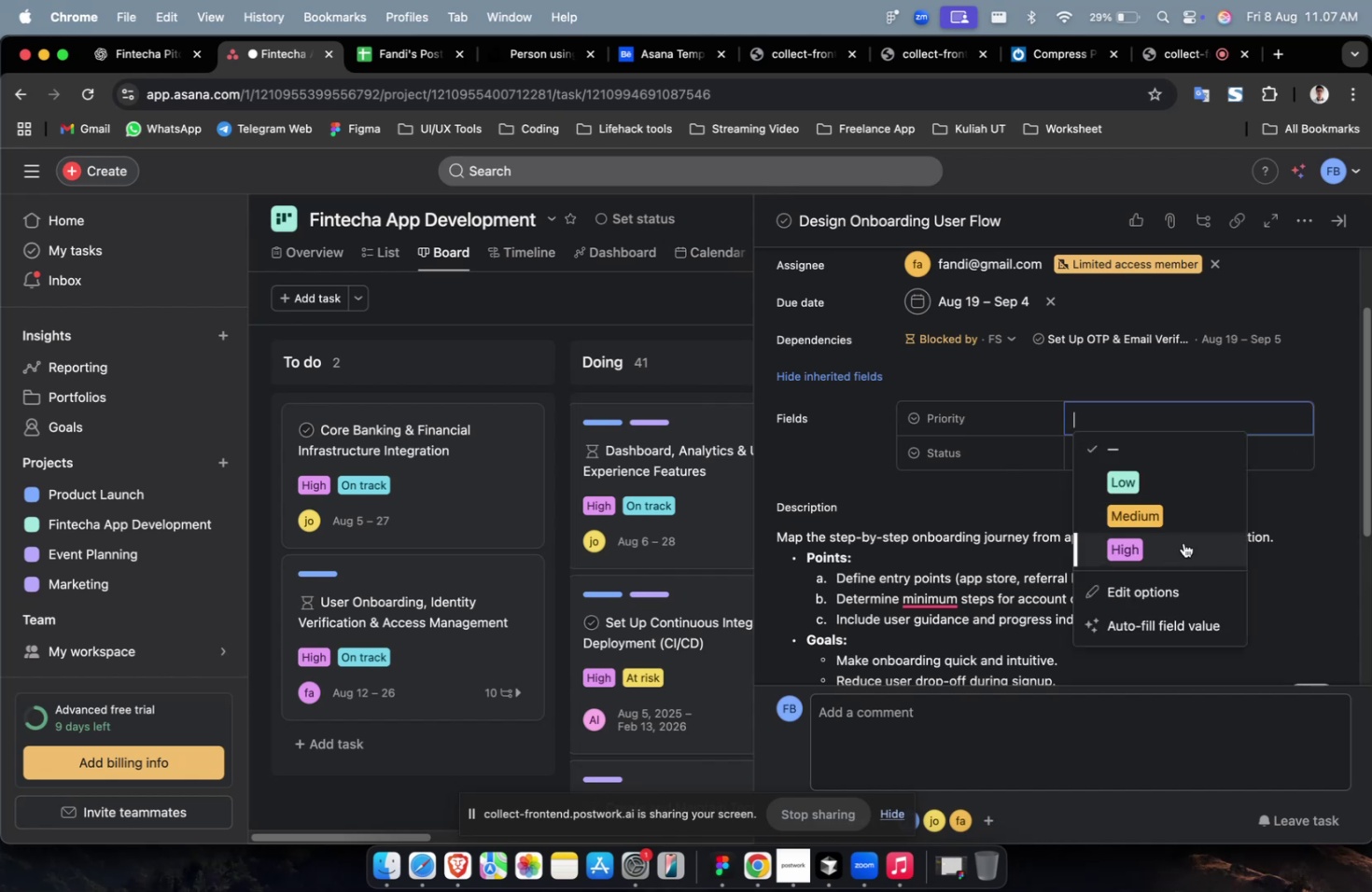 
triple_click([1179, 547])
 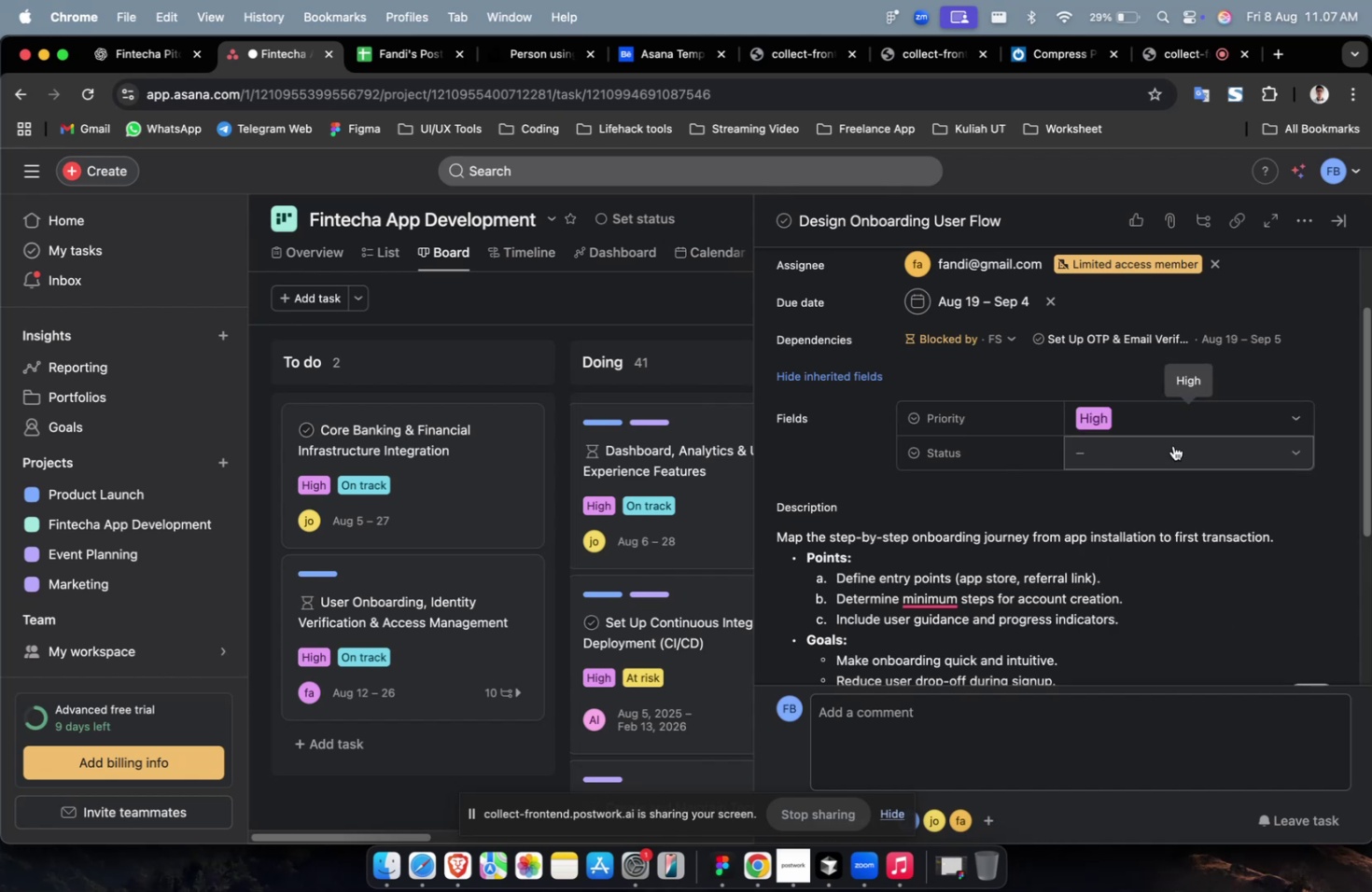 
triple_click([1172, 445])
 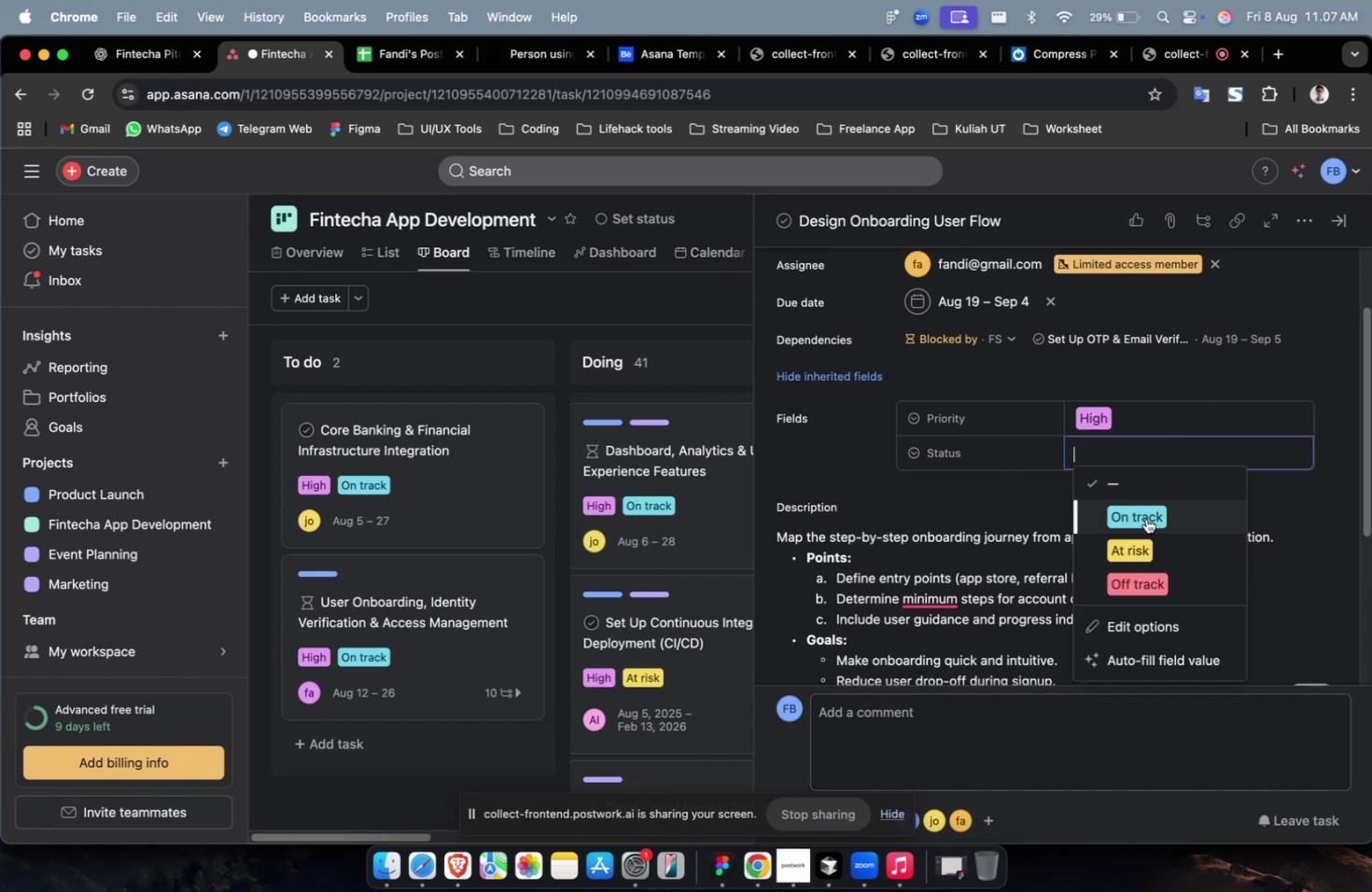 
triple_click([1144, 521])
 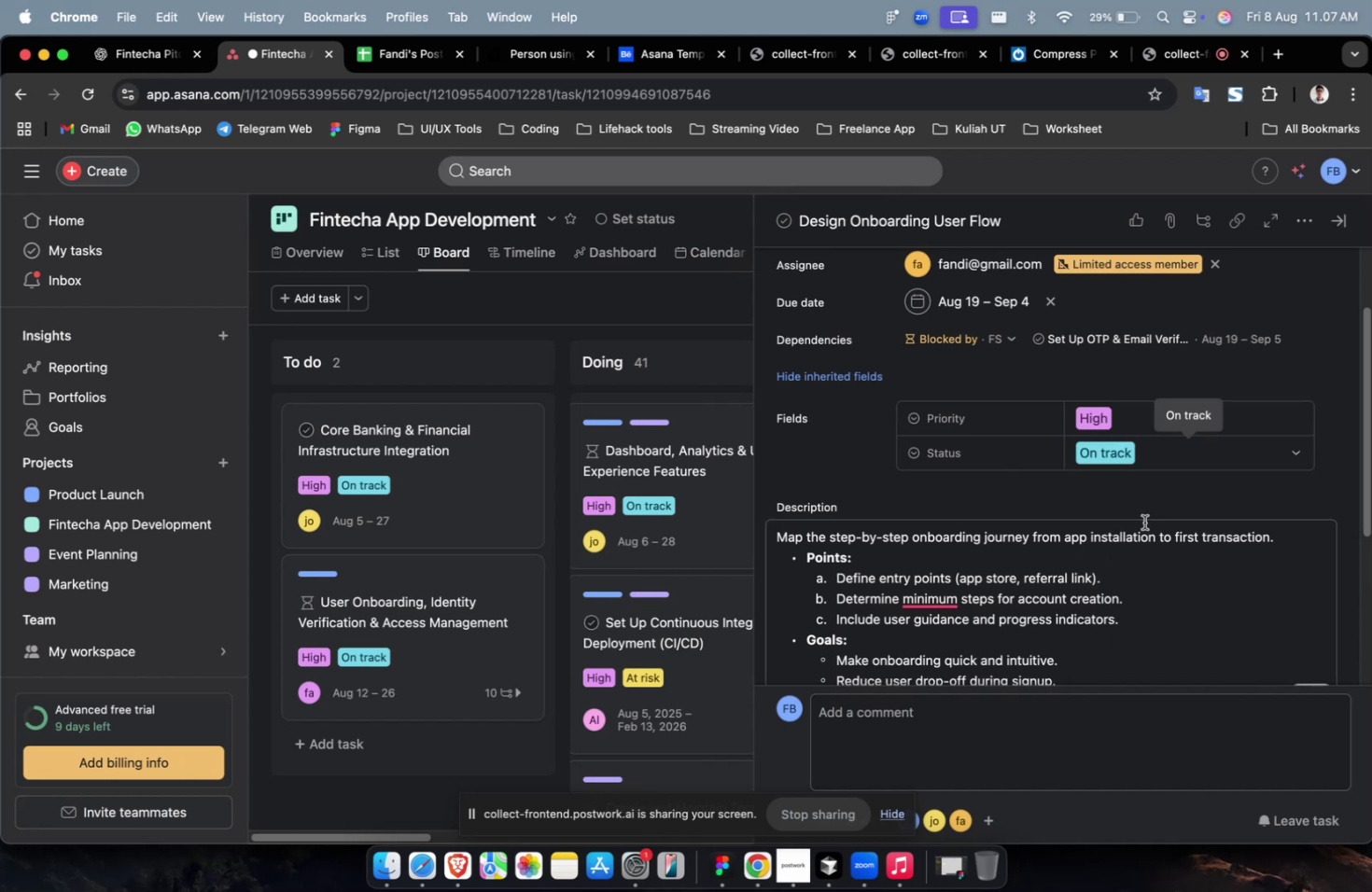 
scroll: coordinate [1143, 522], scroll_direction: down, amount: 11.0
 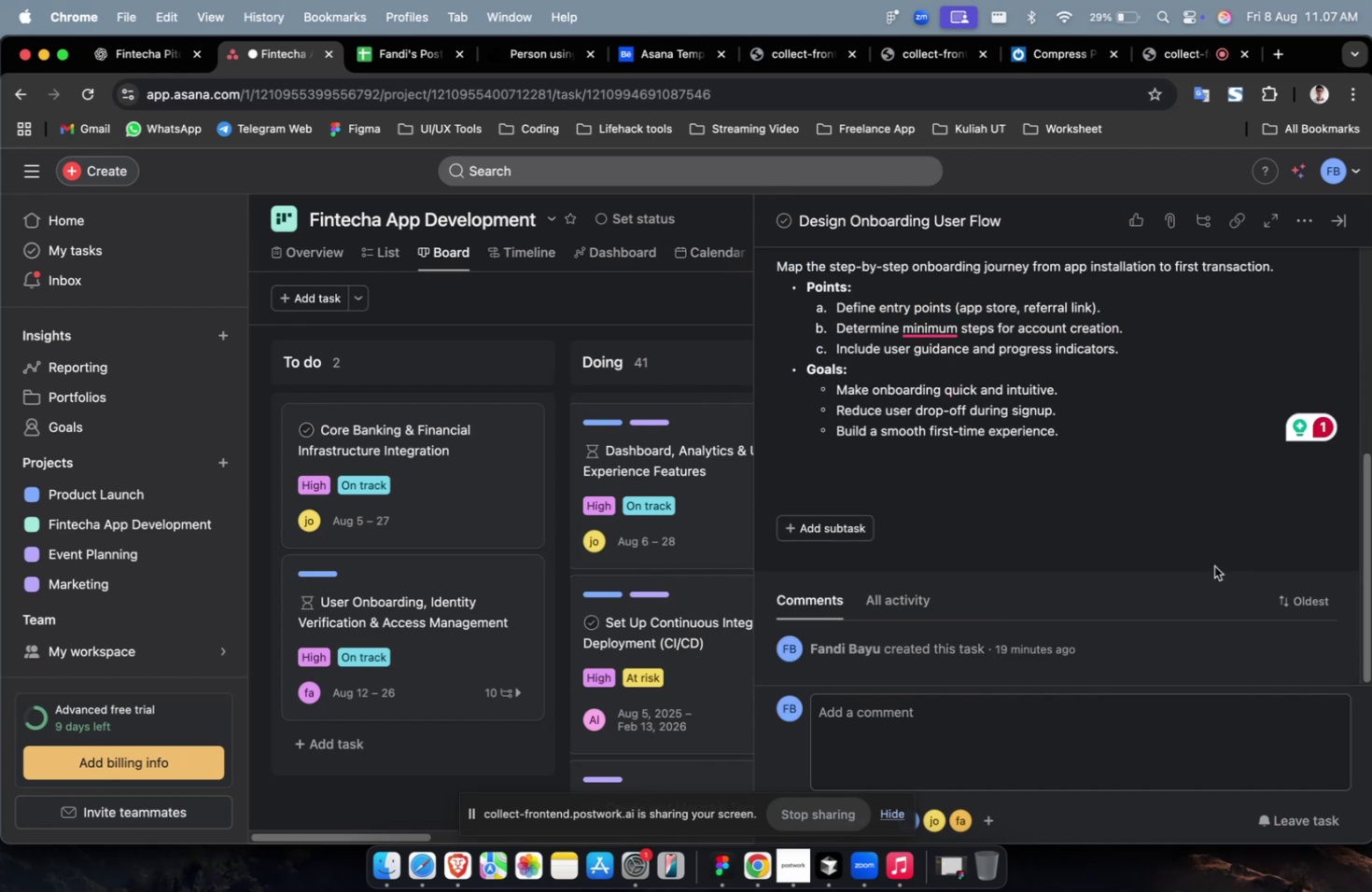 
wait(10.4)
 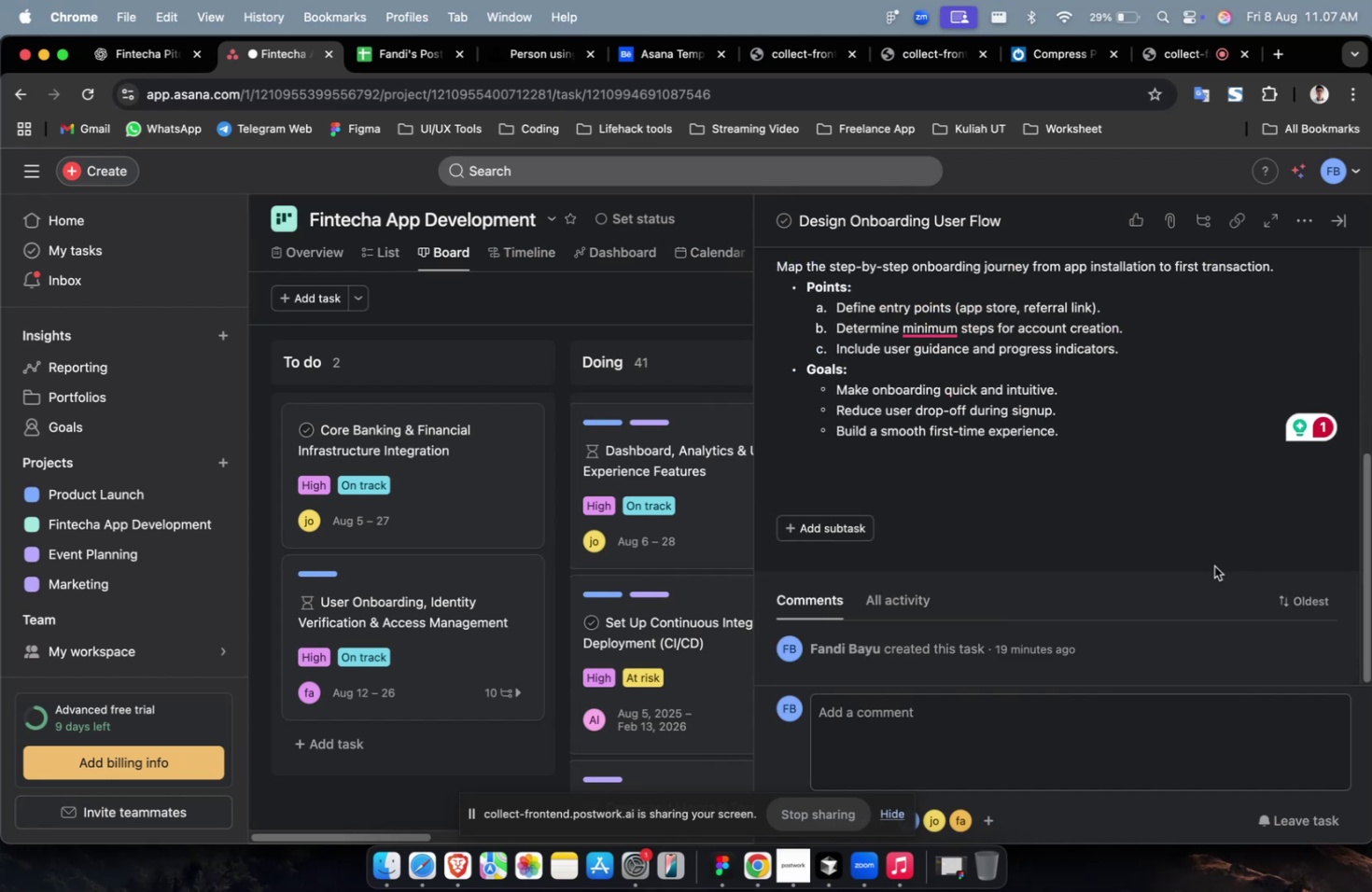 
scroll: coordinate [1204, 563], scroll_direction: down, amount: 12.0
 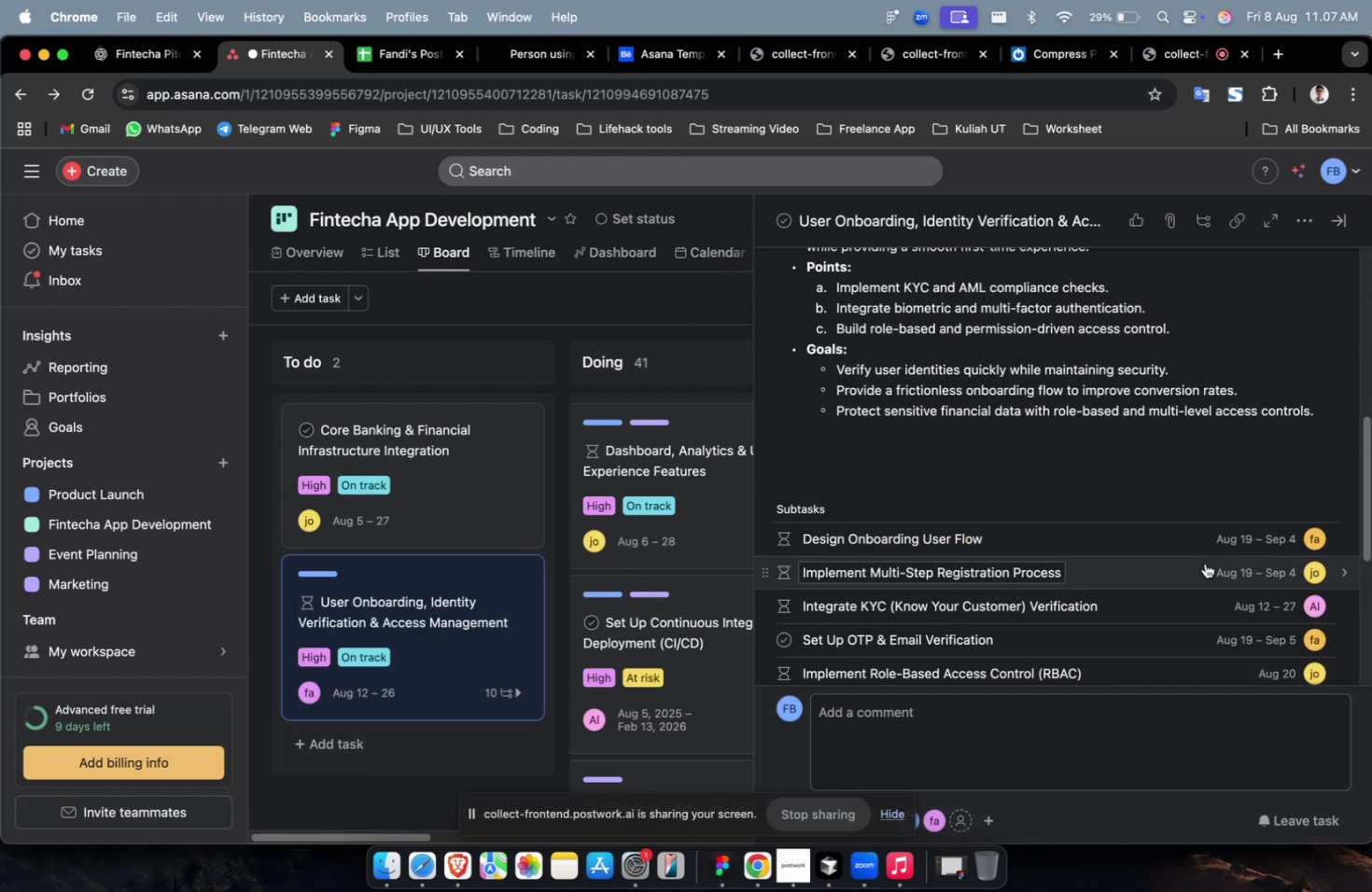 
scroll: coordinate [1120, 554], scroll_direction: up, amount: 10.0
 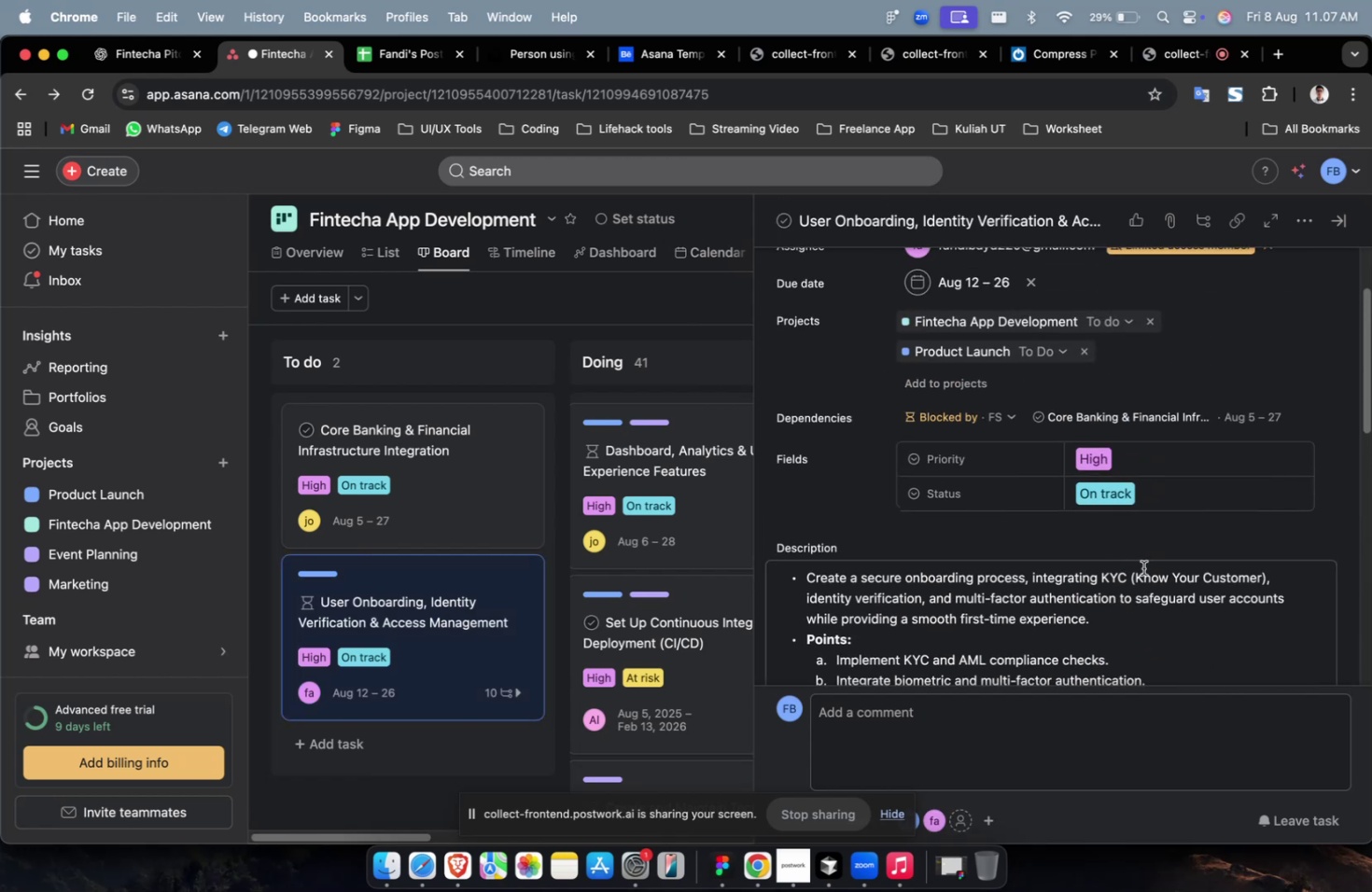 
scroll: coordinate [1127, 576], scroll_direction: down, amount: 14.0
 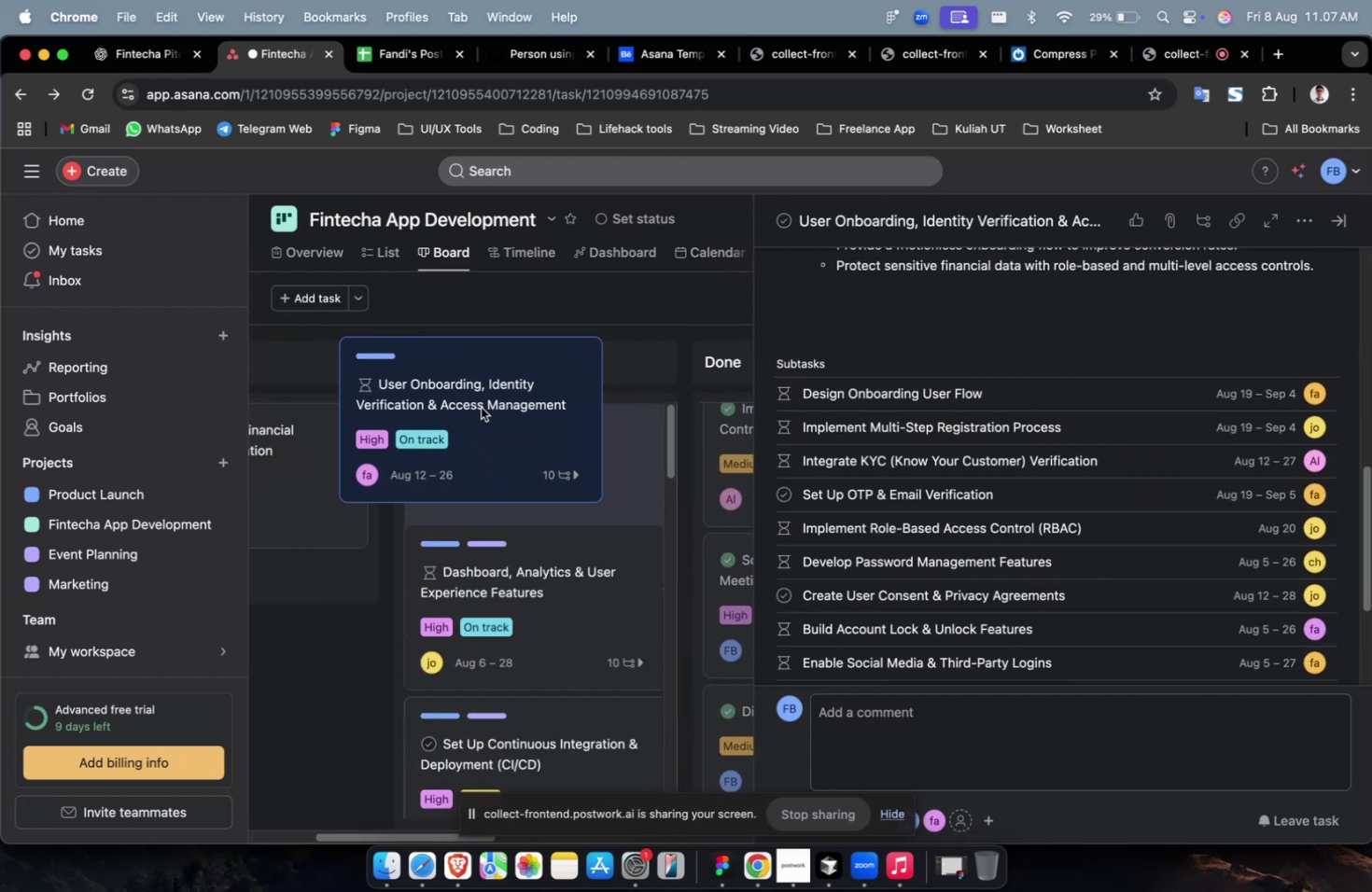 
left_click([323, 460])
 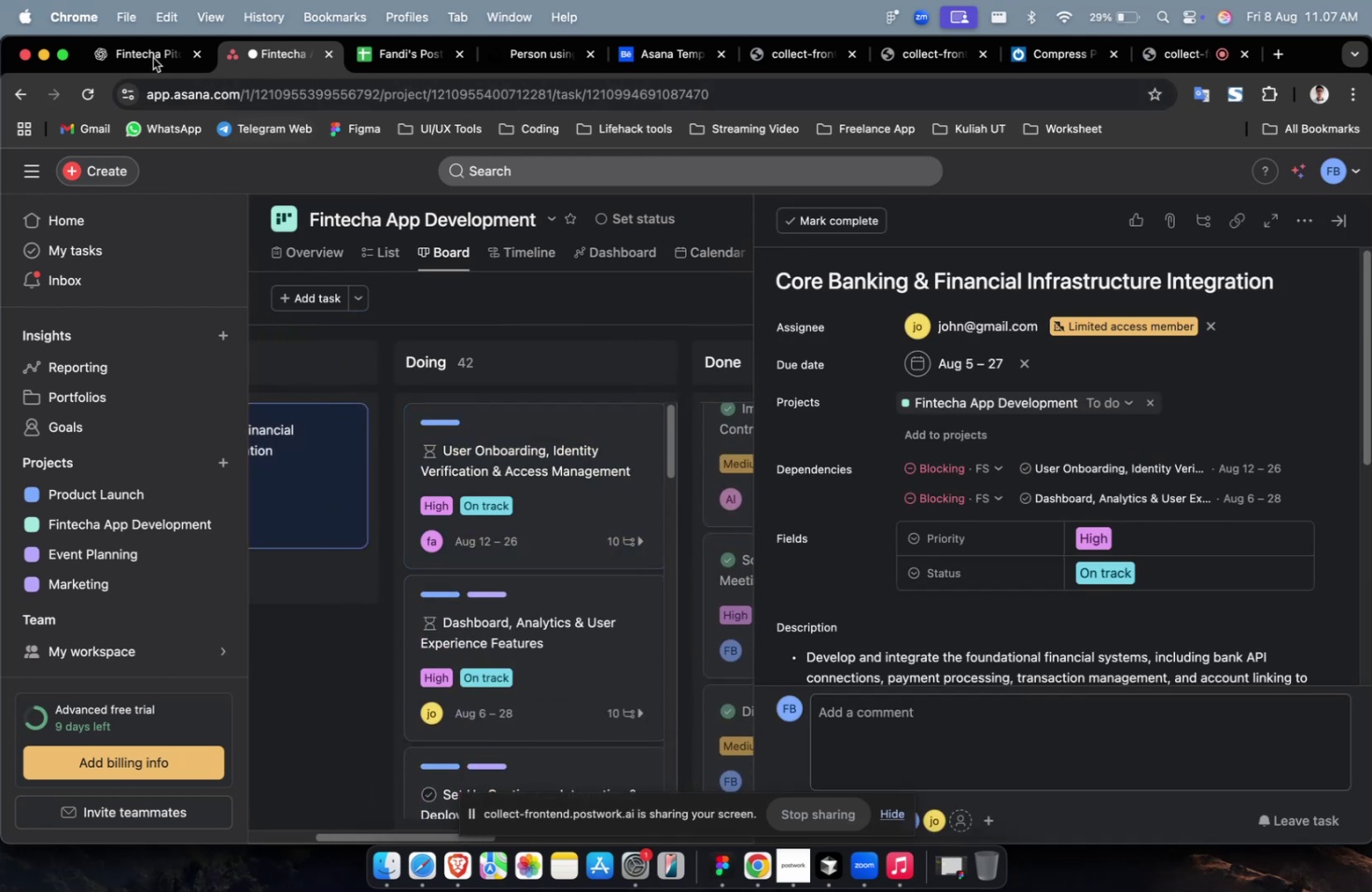 
left_click([123, 56])
 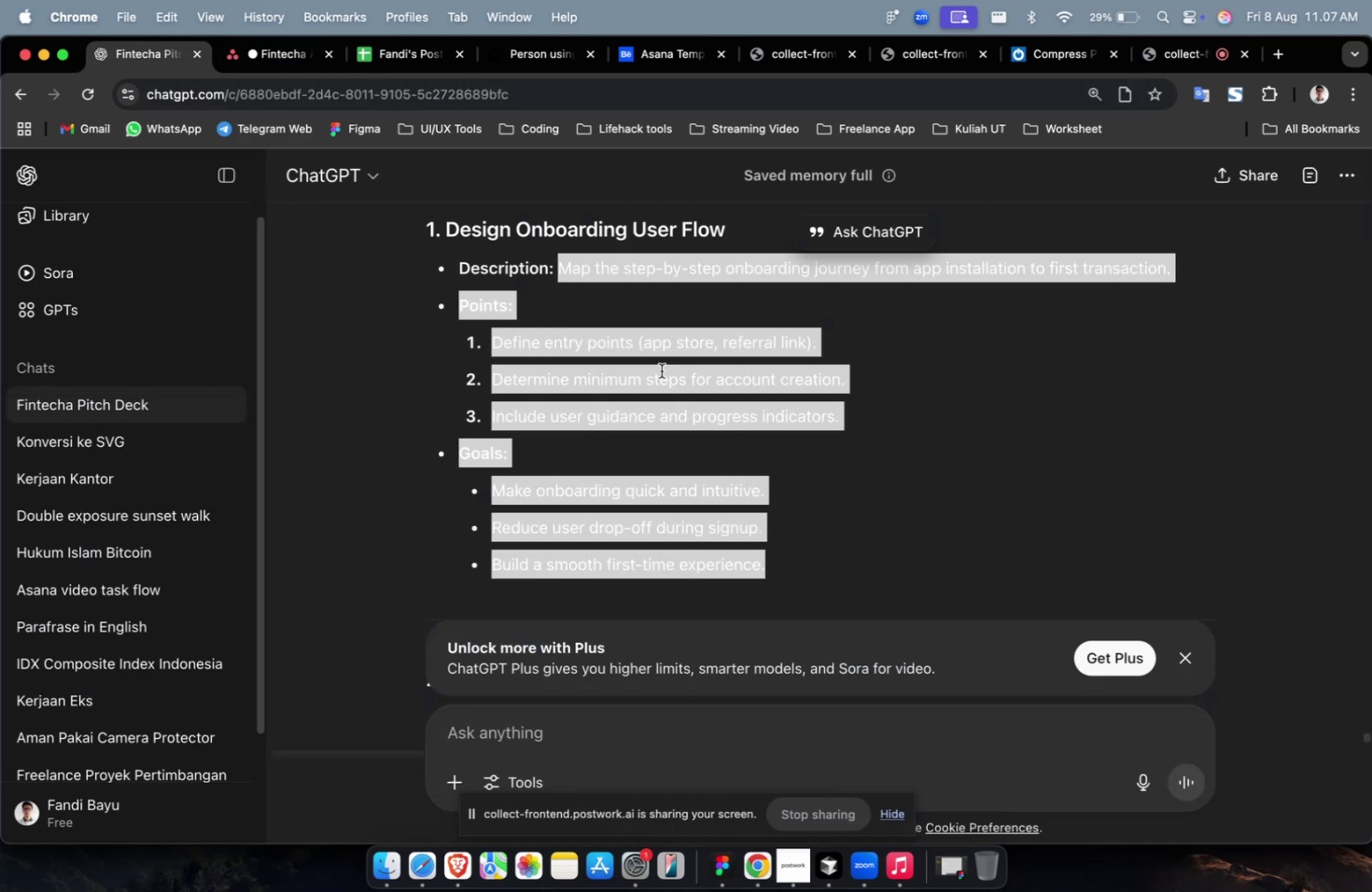 
scroll: coordinate [851, 449], scroll_direction: up, amount: 188.0
 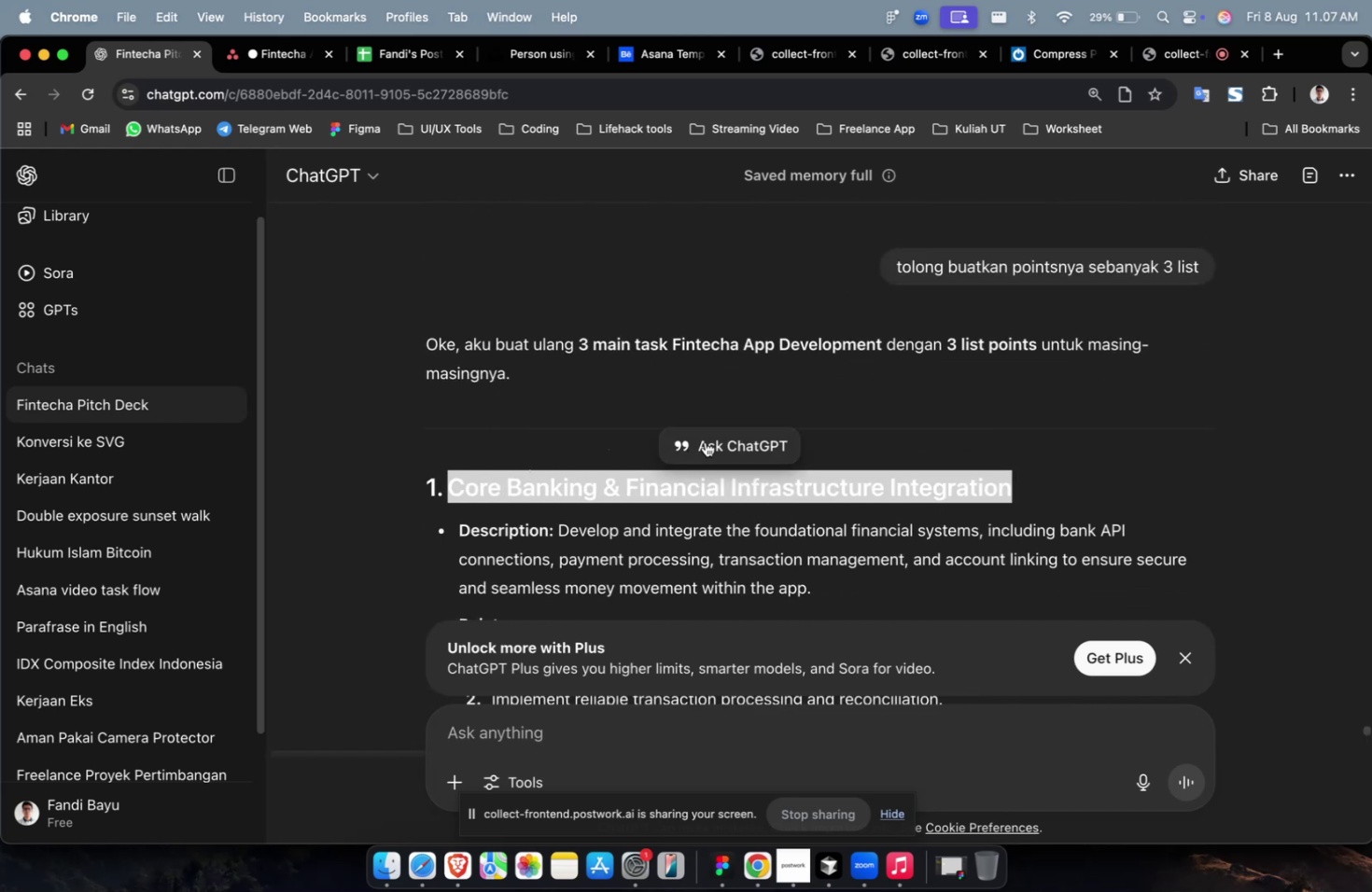 
type(buatkan 10 sub task untuk ini)
 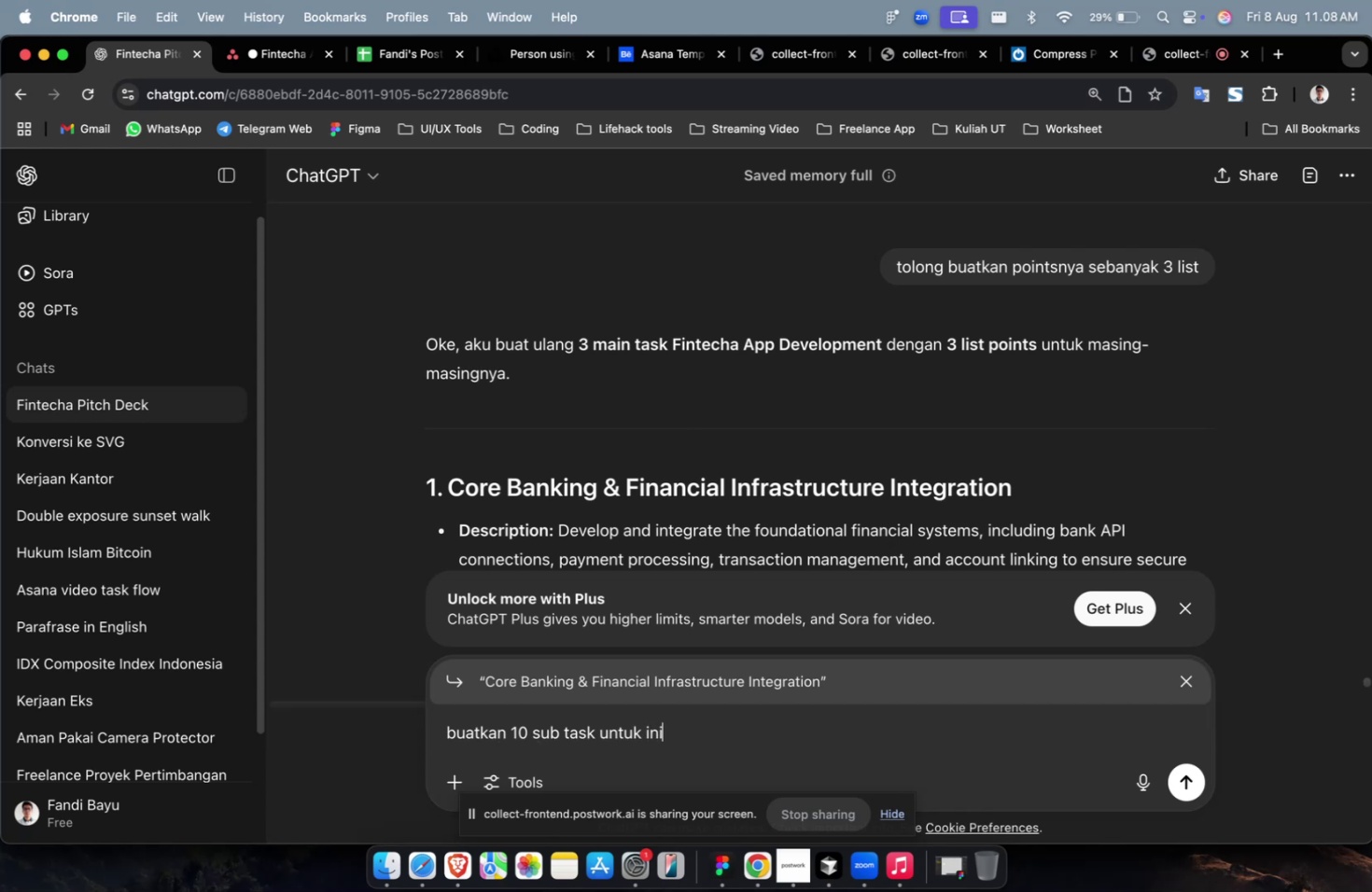 
key(Enter)
 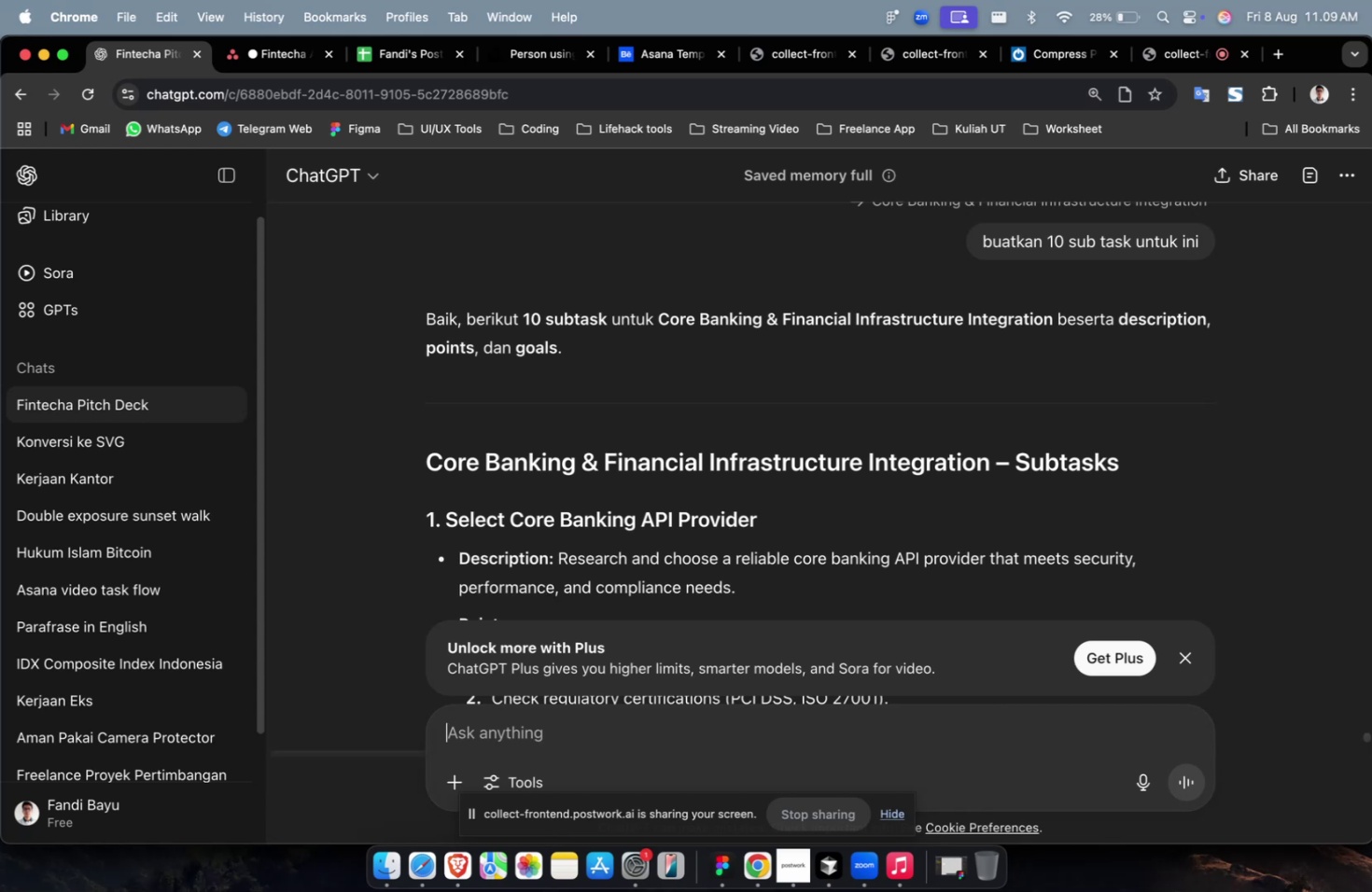 
wait(79.88)
 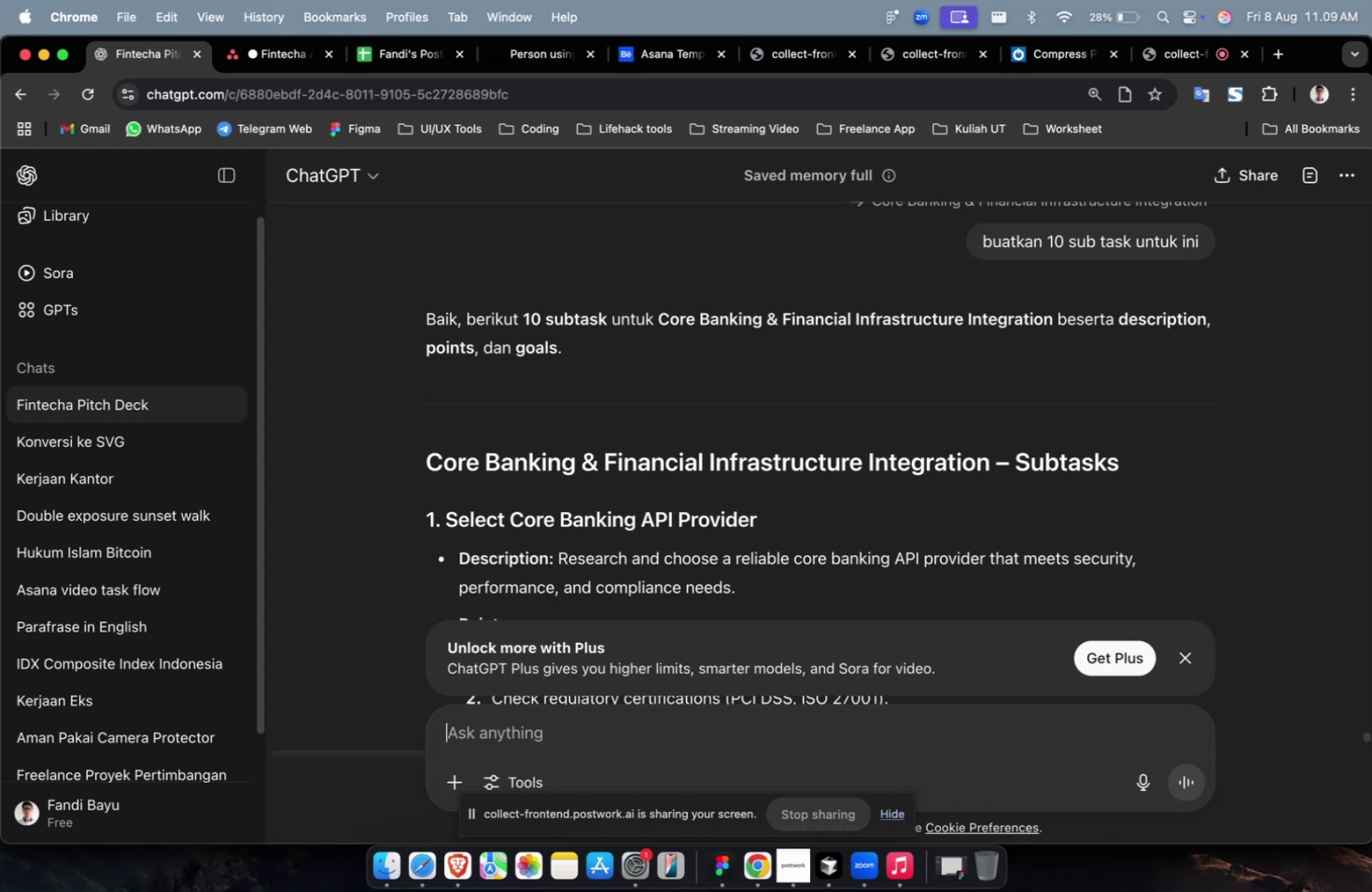 
scroll: coordinate [717, 522], scroll_direction: down, amount: 179.0
 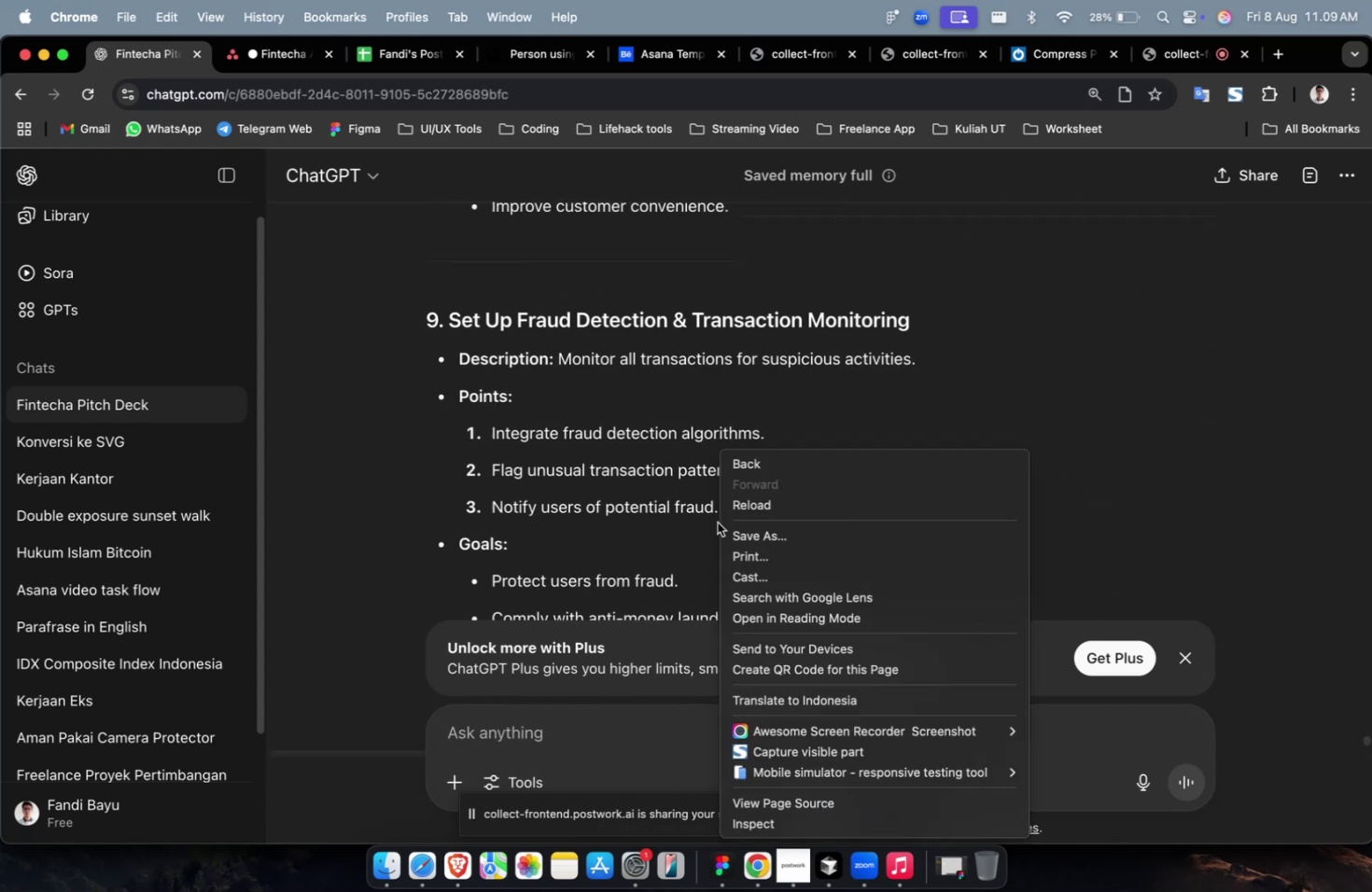 
right_click([717, 522])
 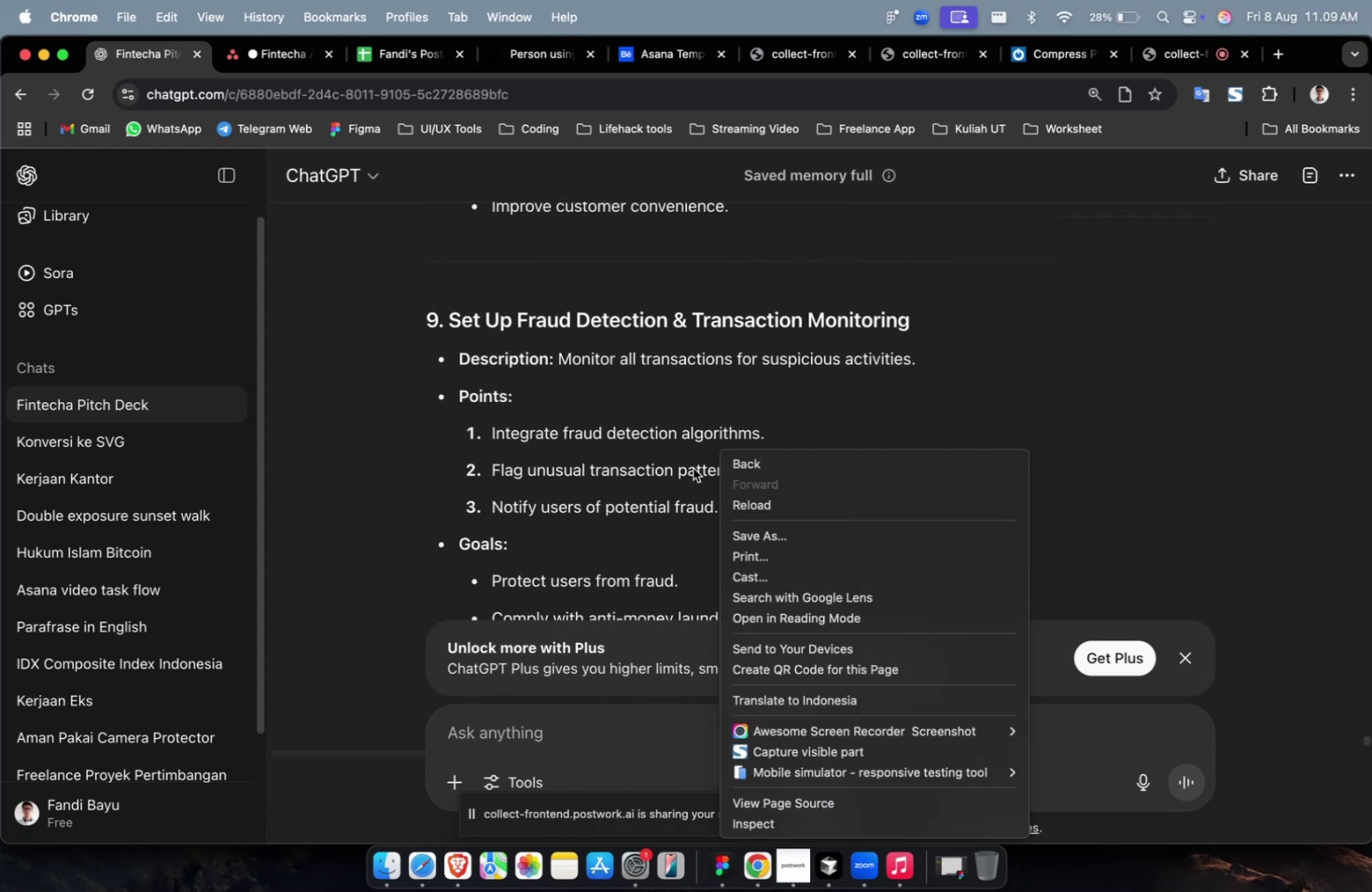 
left_click([649, 413])
 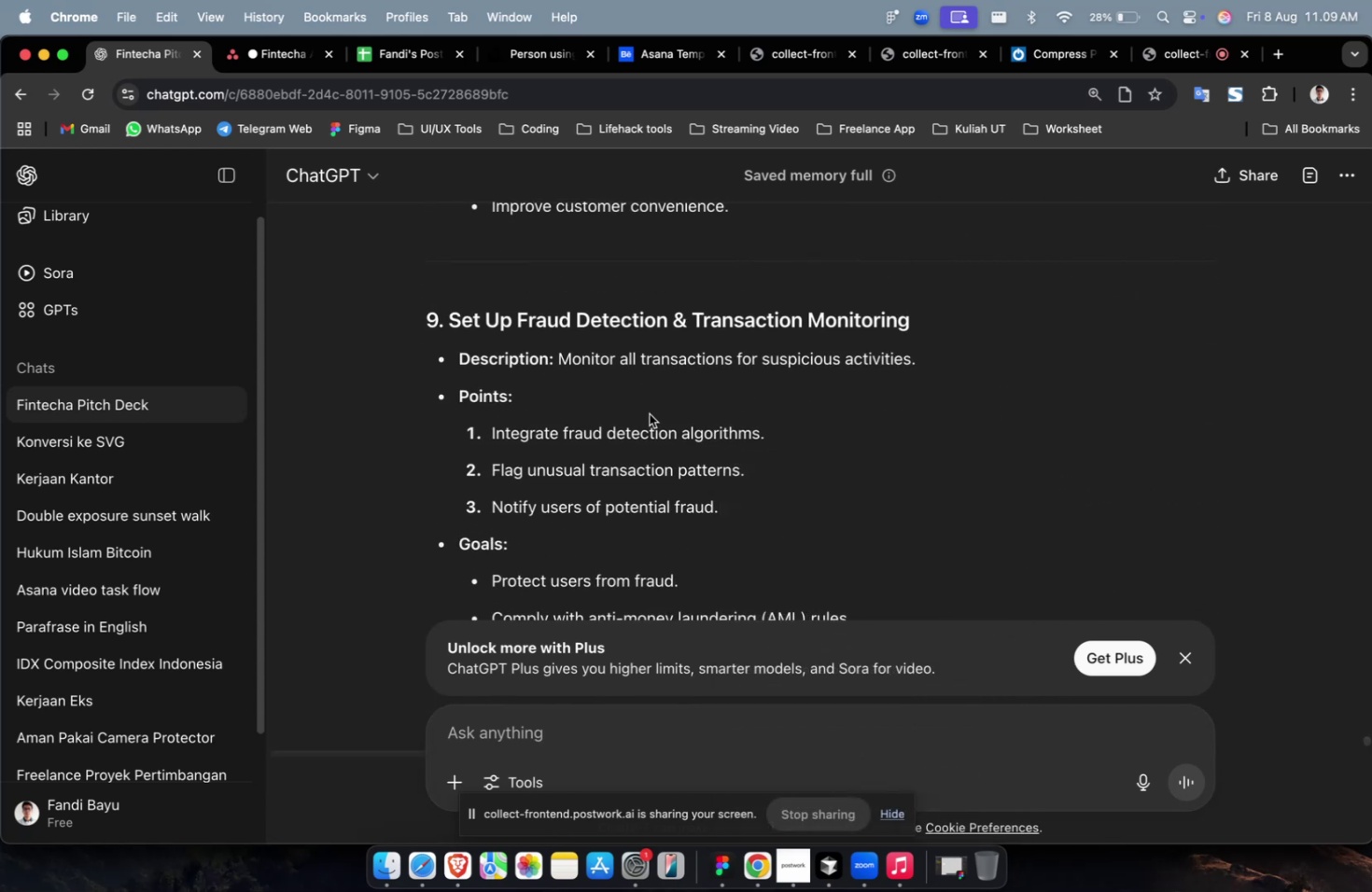 
scroll: coordinate [649, 413], scroll_direction: up, amount: 19.0
 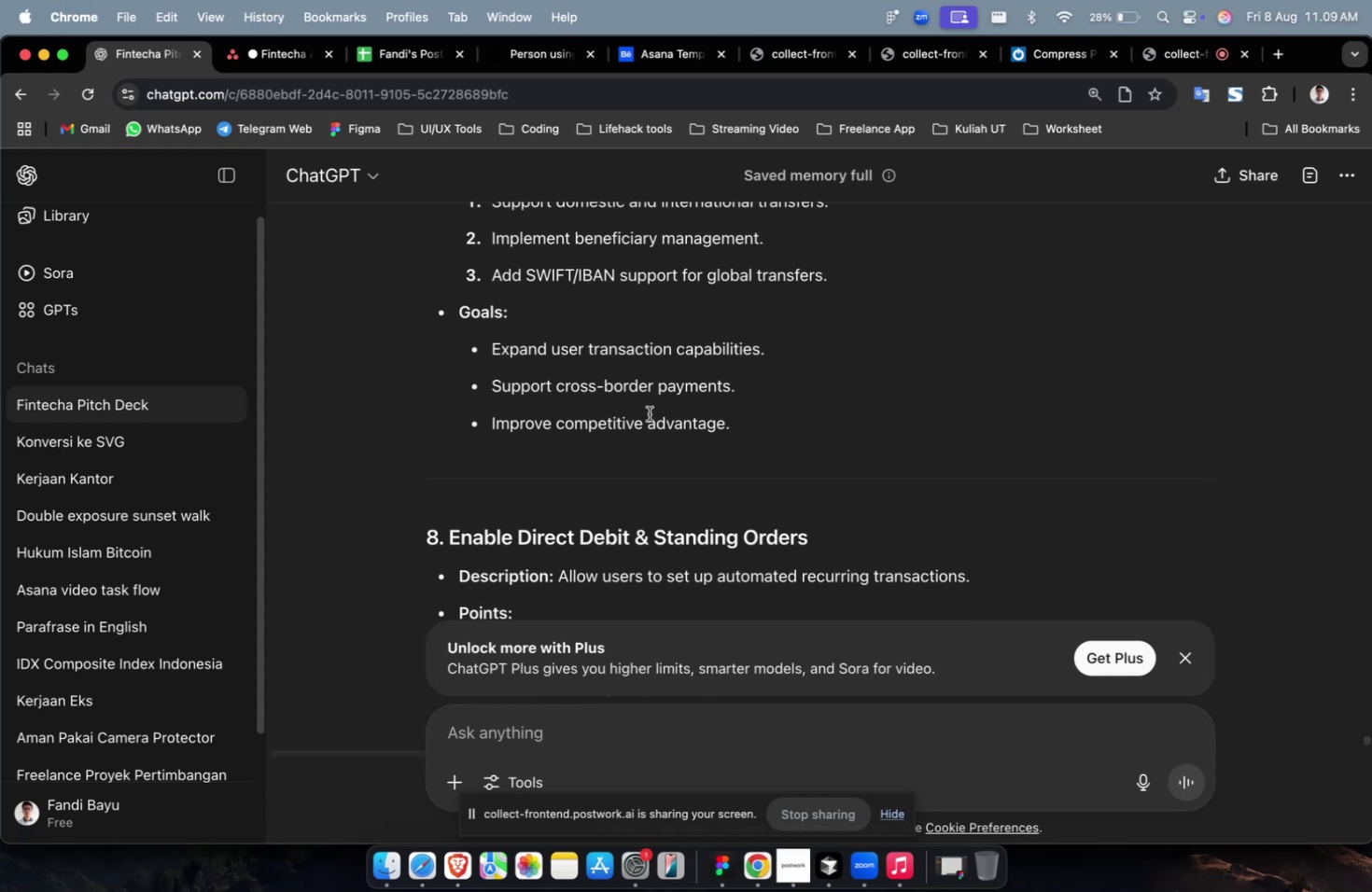 
wait(5.28)
 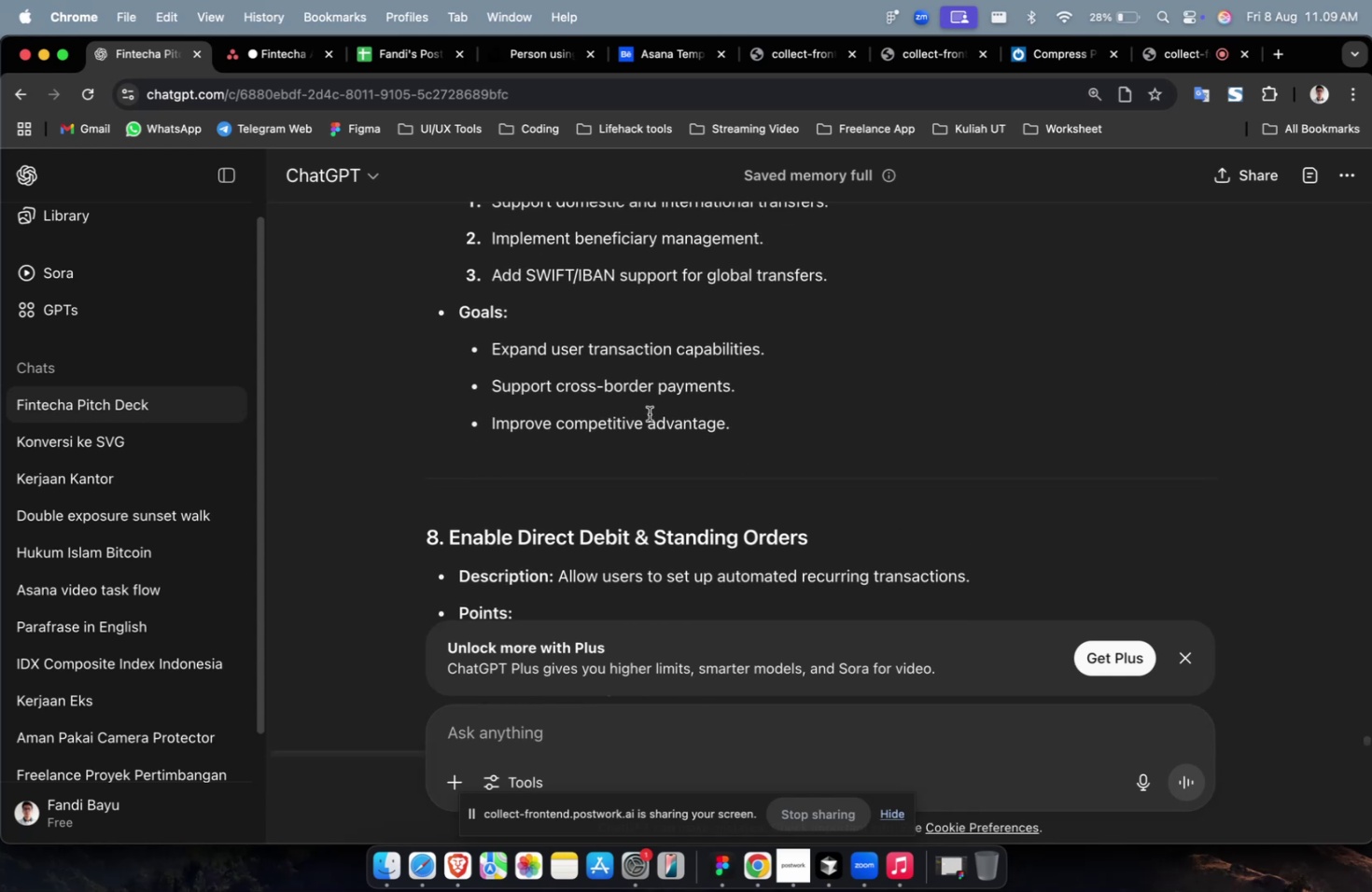 
scroll: coordinate [649, 413], scroll_direction: down, amount: 1.0
 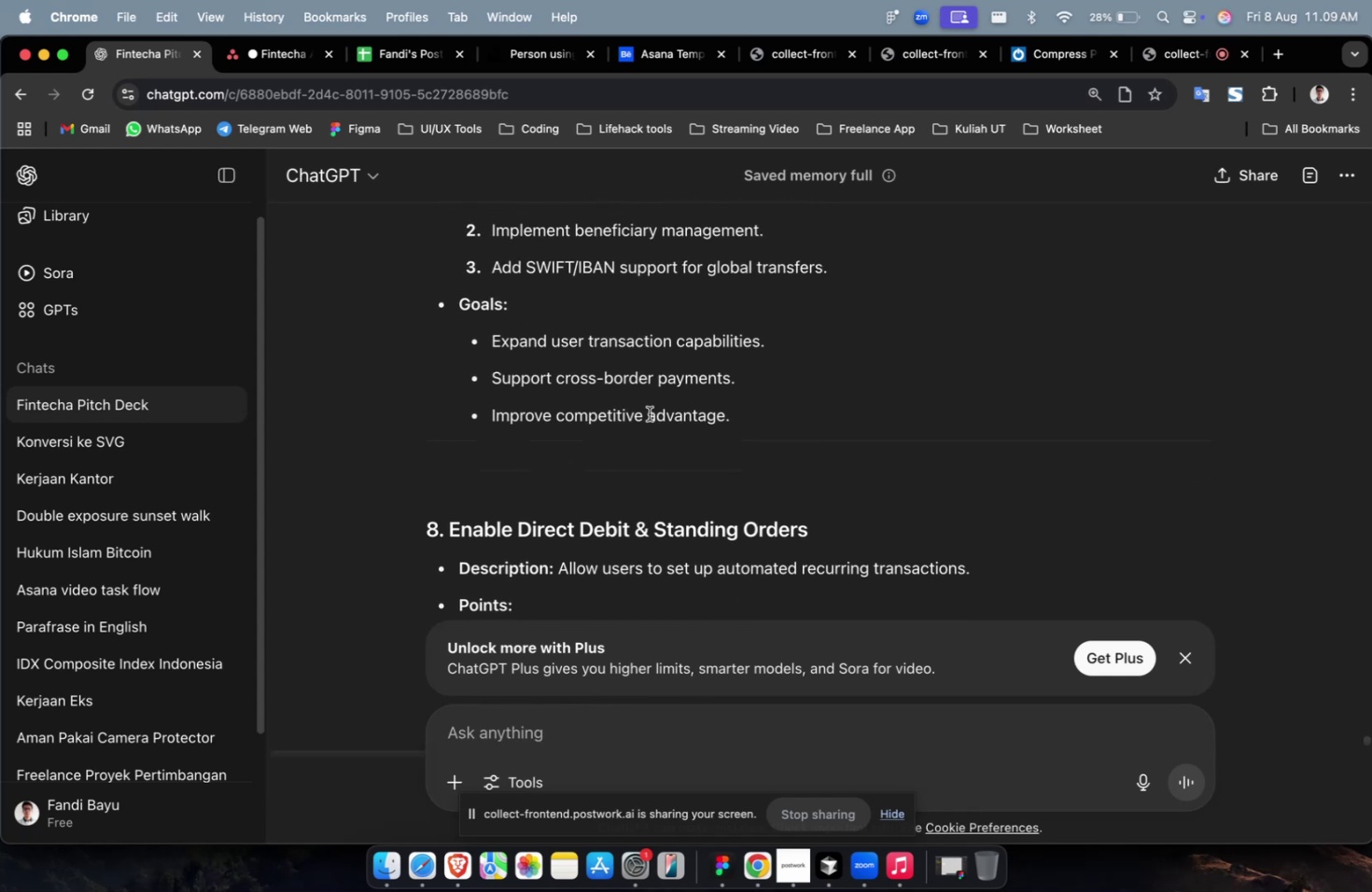 
scroll: coordinate [649, 413], scroll_direction: up, amount: 7.0
 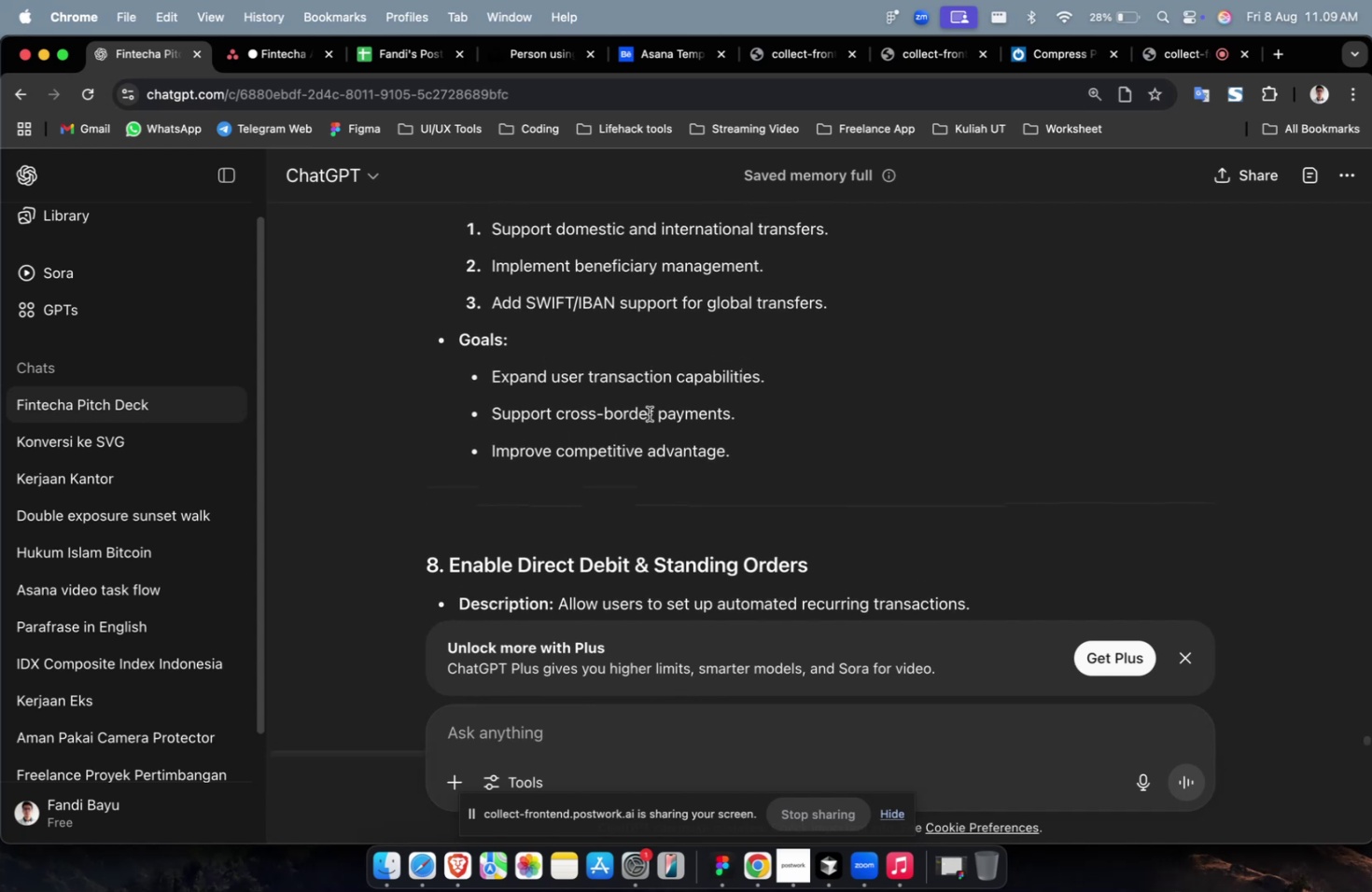 
scroll: coordinate [649, 413], scroll_direction: up, amount: 10.0
 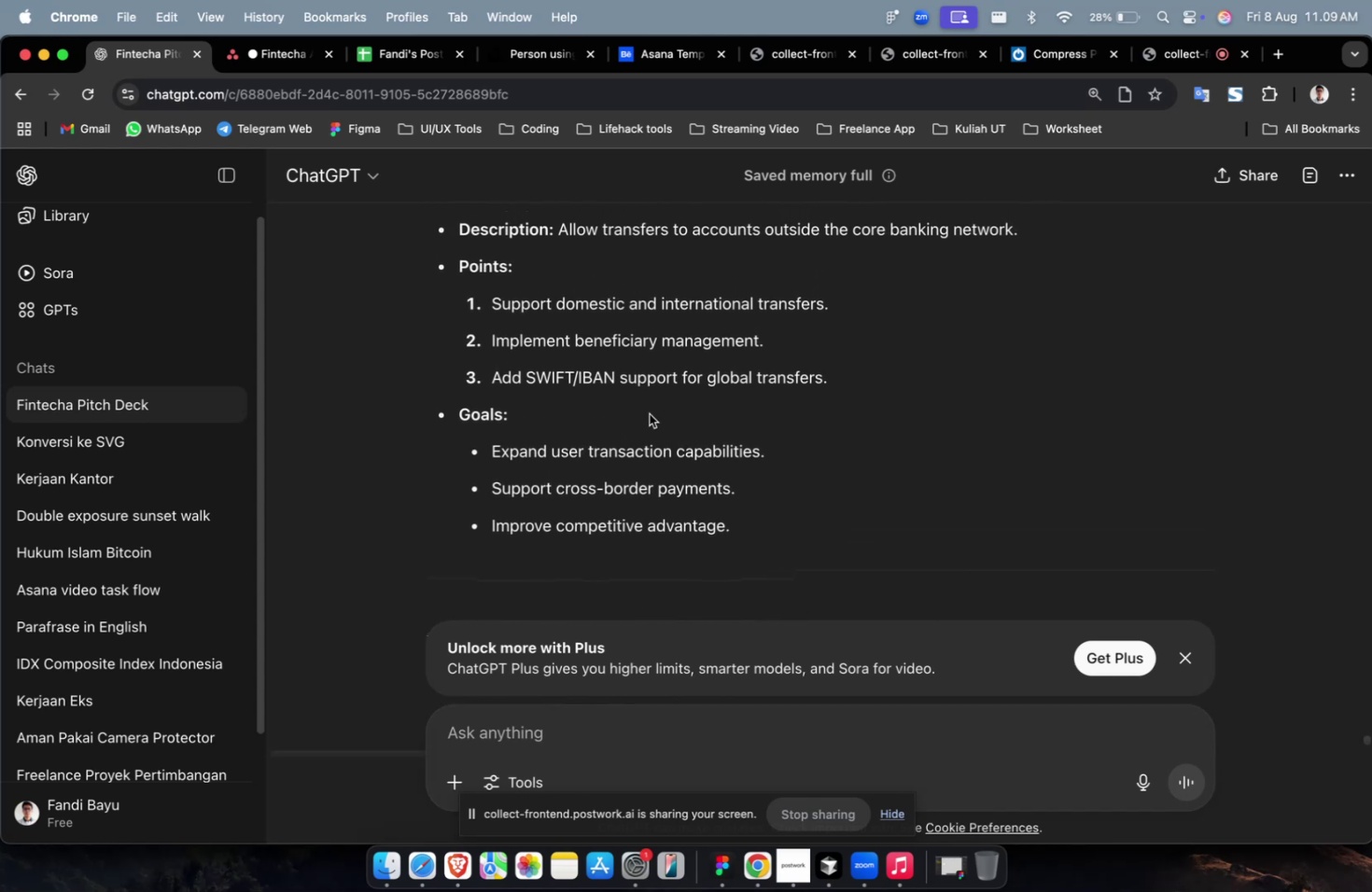 
scroll: coordinate [649, 413], scroll_direction: up, amount: 6.0
 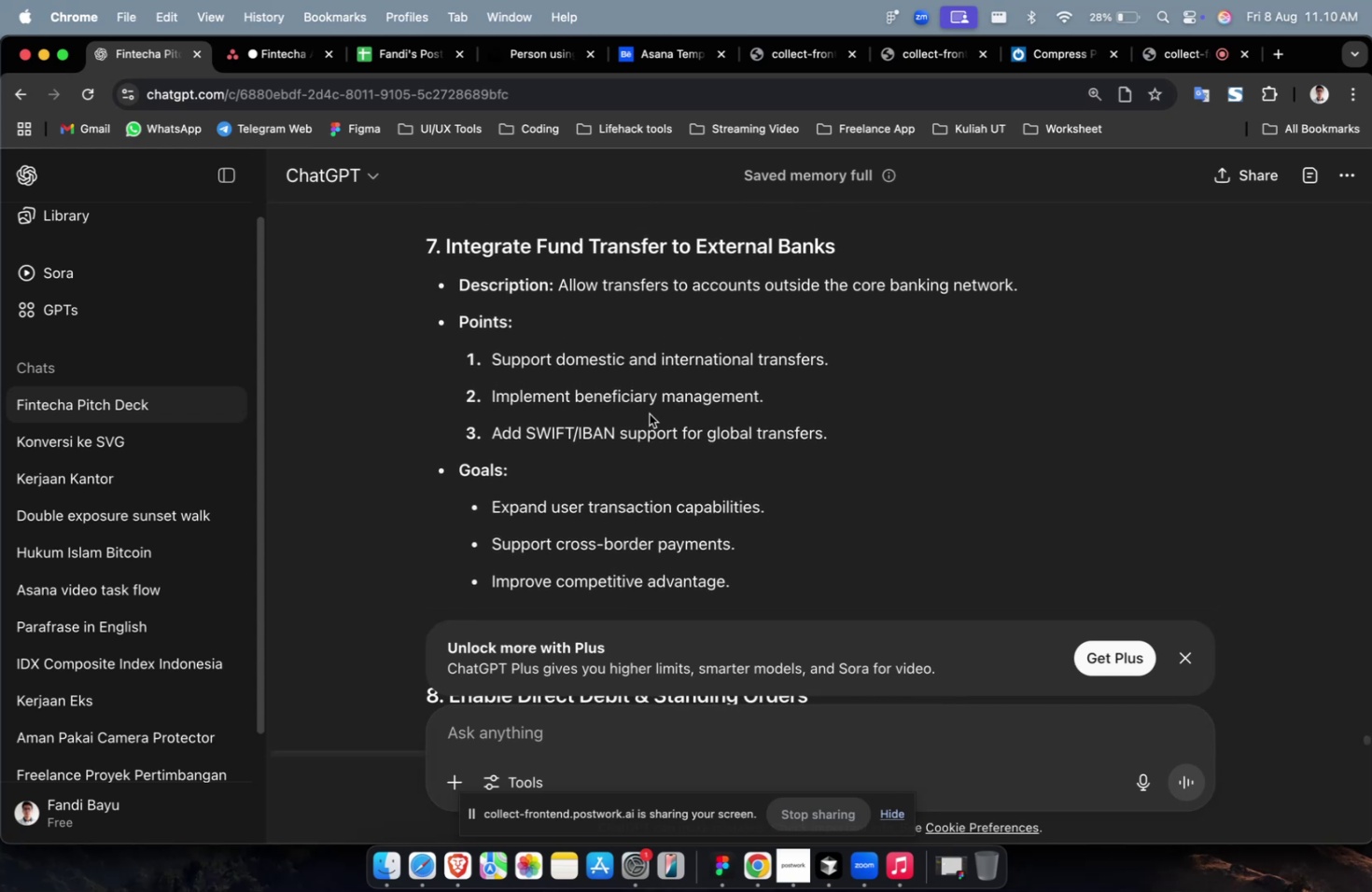 
scroll: coordinate [649, 413], scroll_direction: down, amount: 1.0
 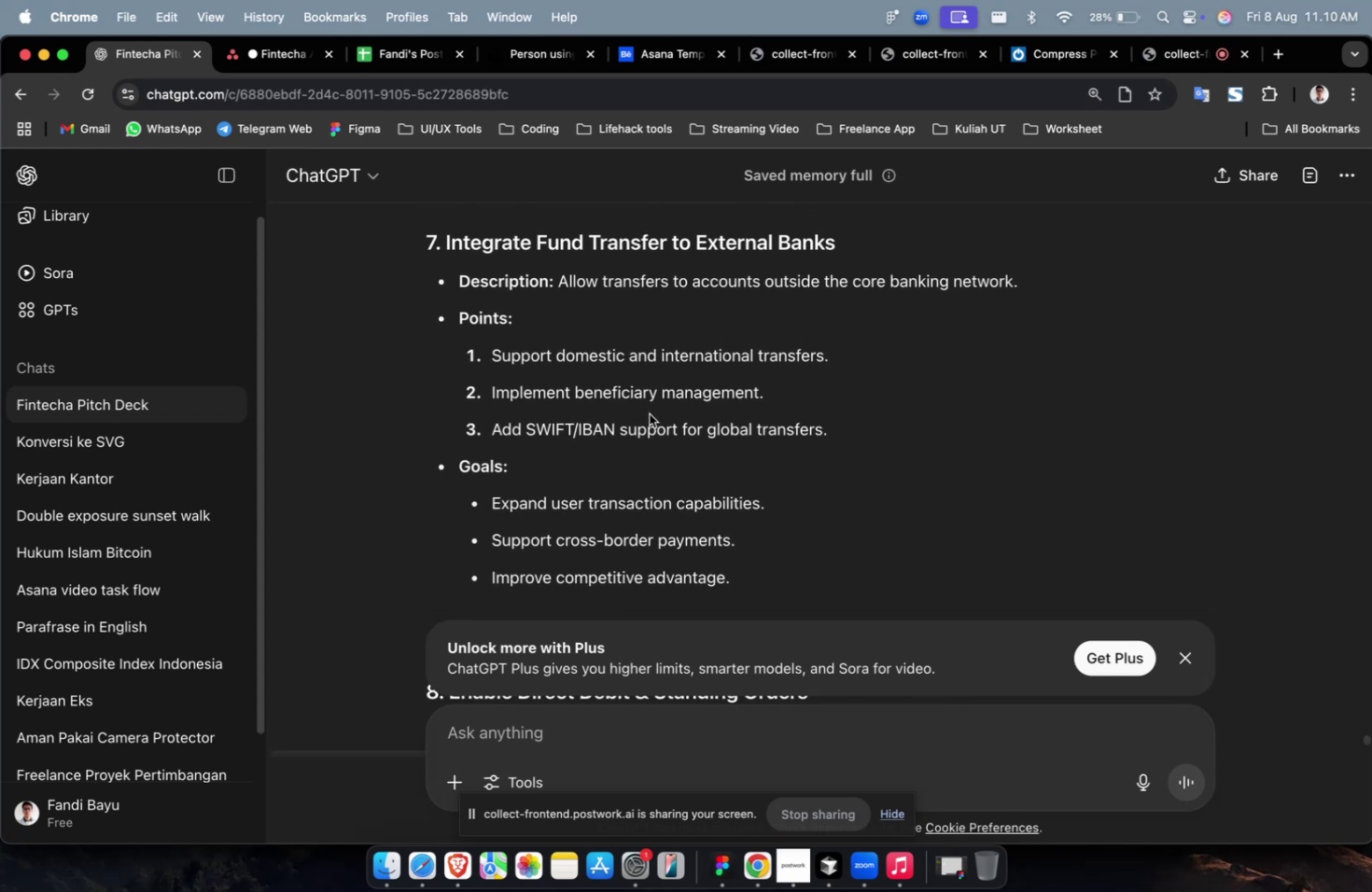 
wait(7.8)
 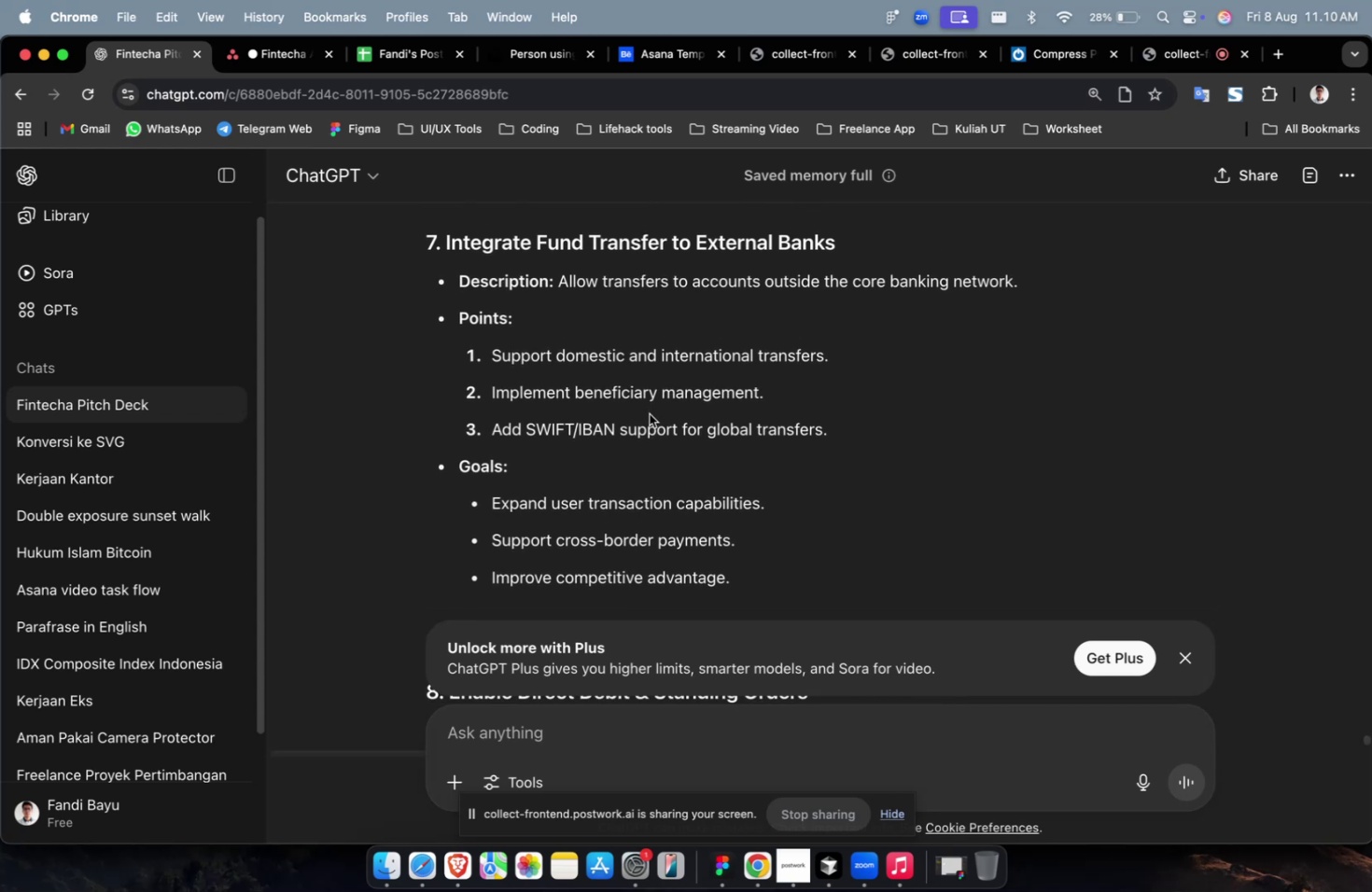 
scroll: coordinate [649, 413], scroll_direction: down, amount: 30.0
 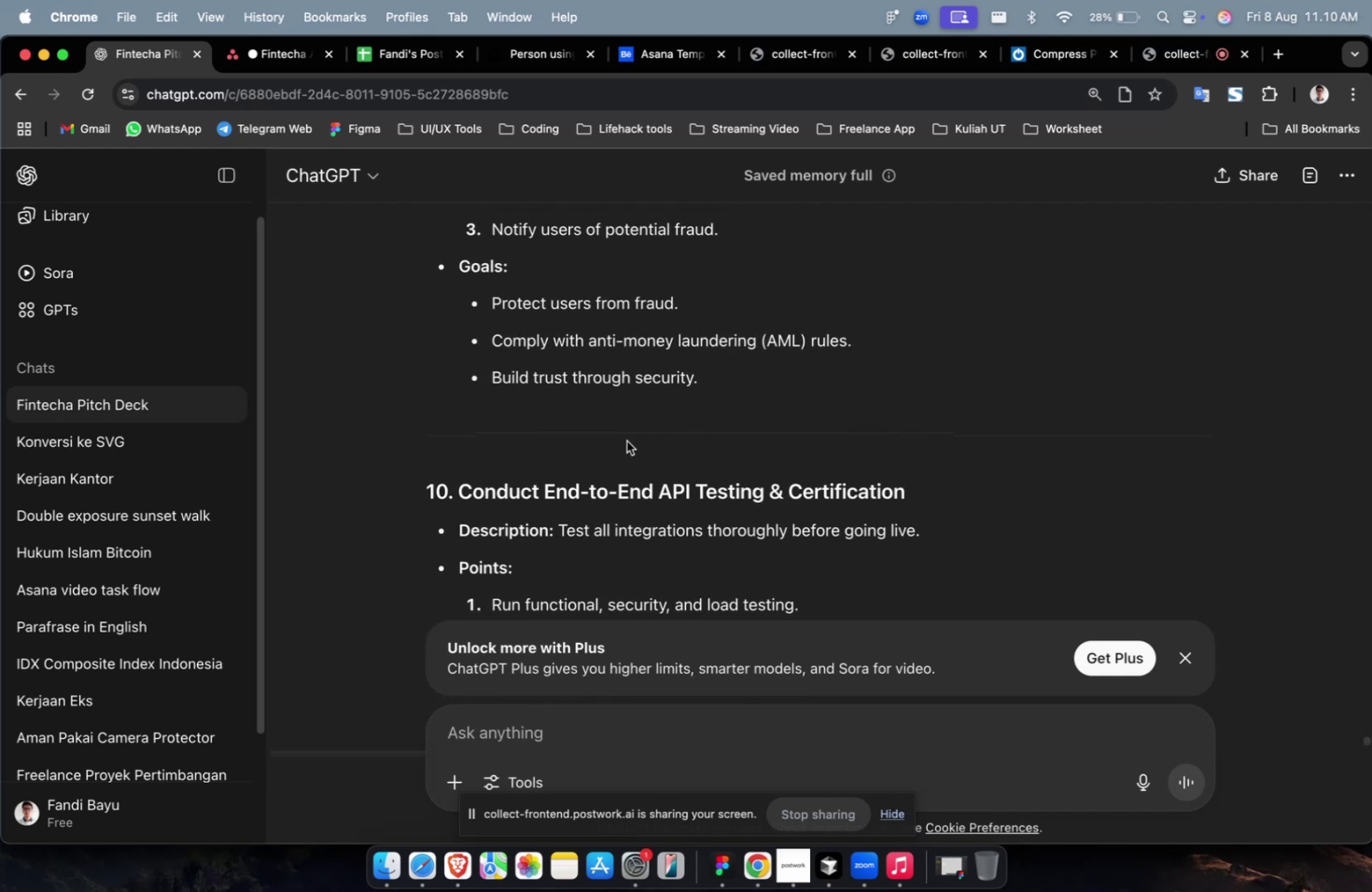 
scroll: coordinate [645, 449], scroll_direction: up, amount: 104.0
 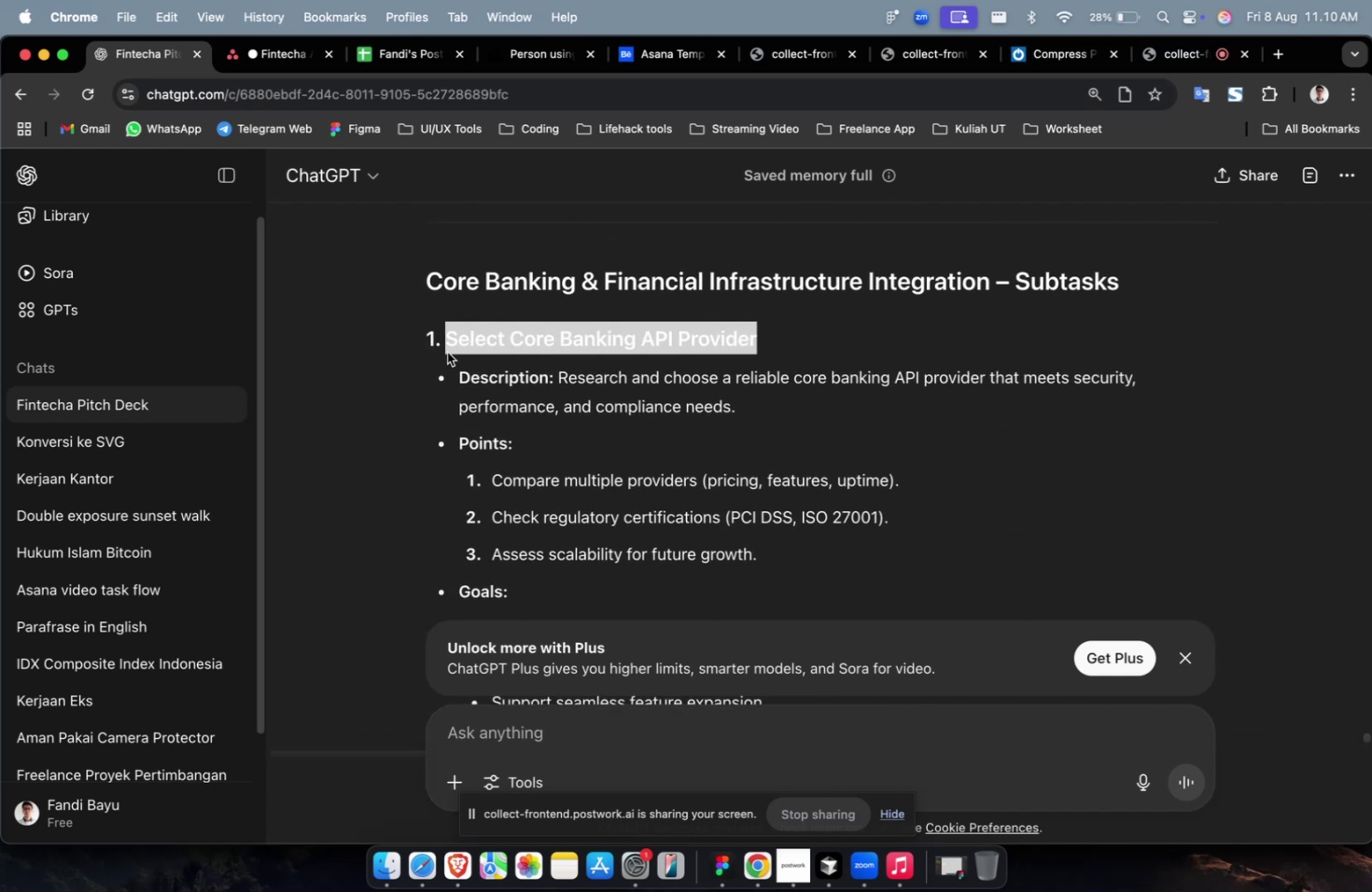 
key(Meta+CommandLeft)
 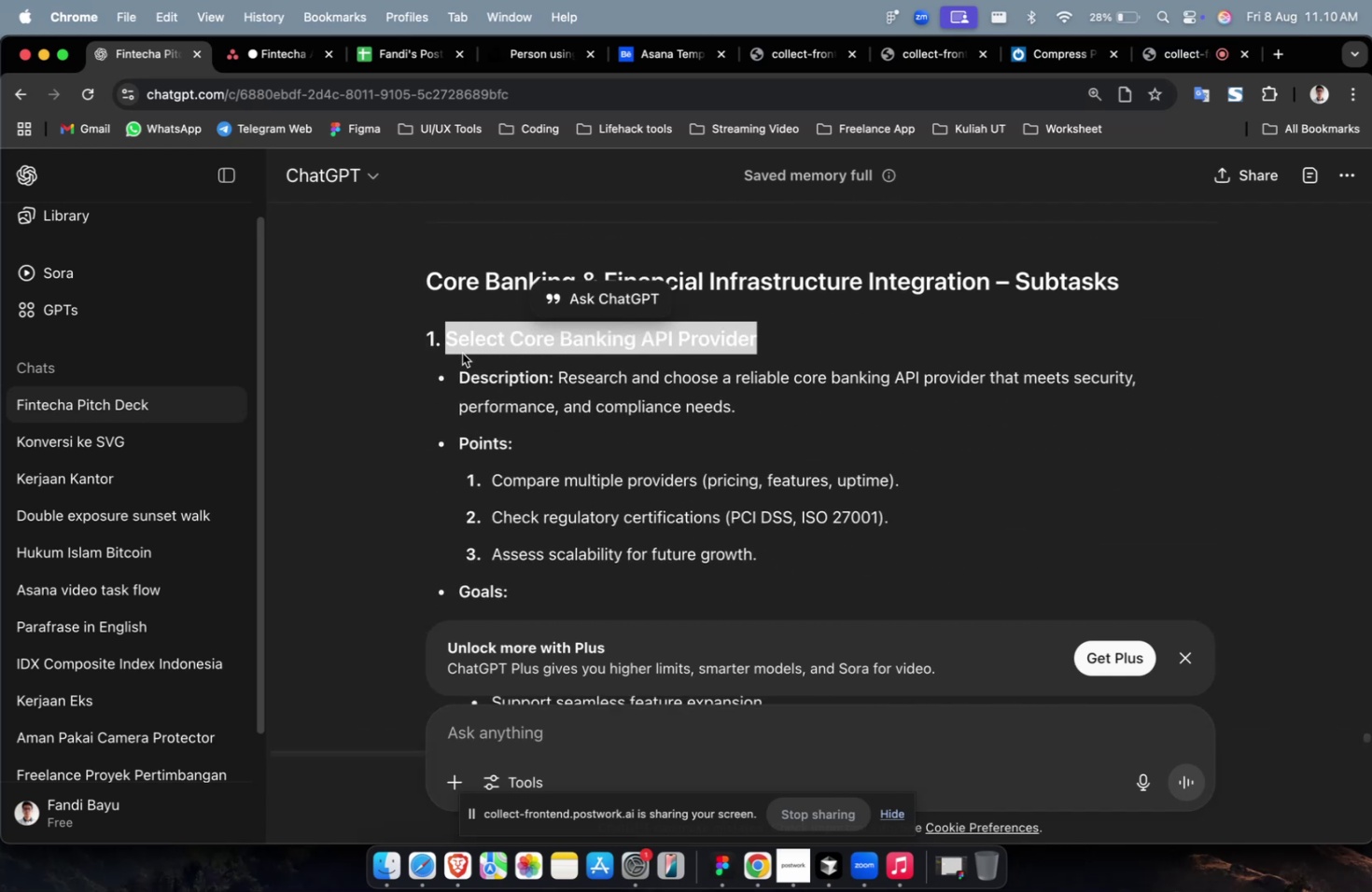 
key(Meta+C)
 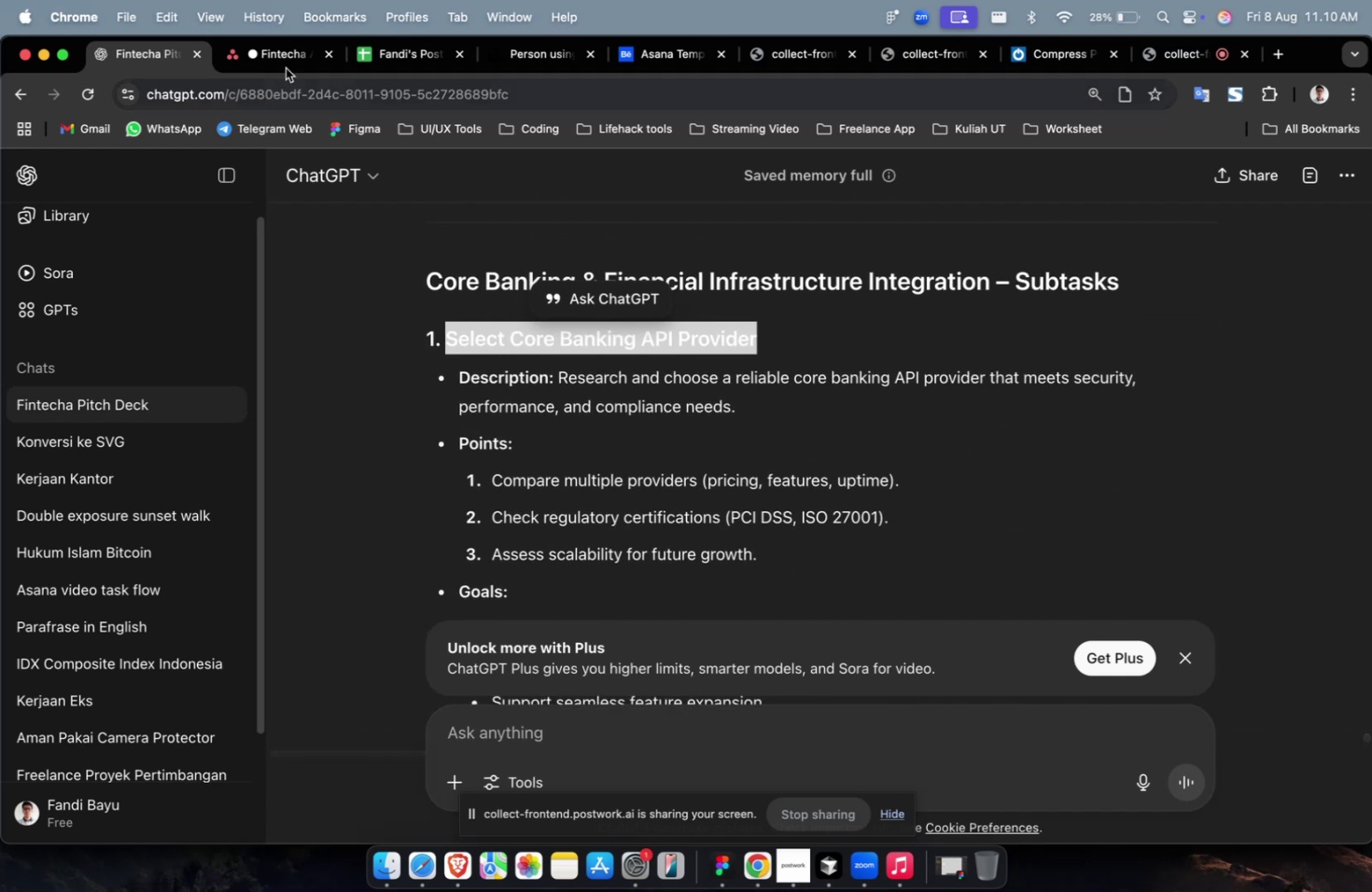 
left_click([292, 56])
 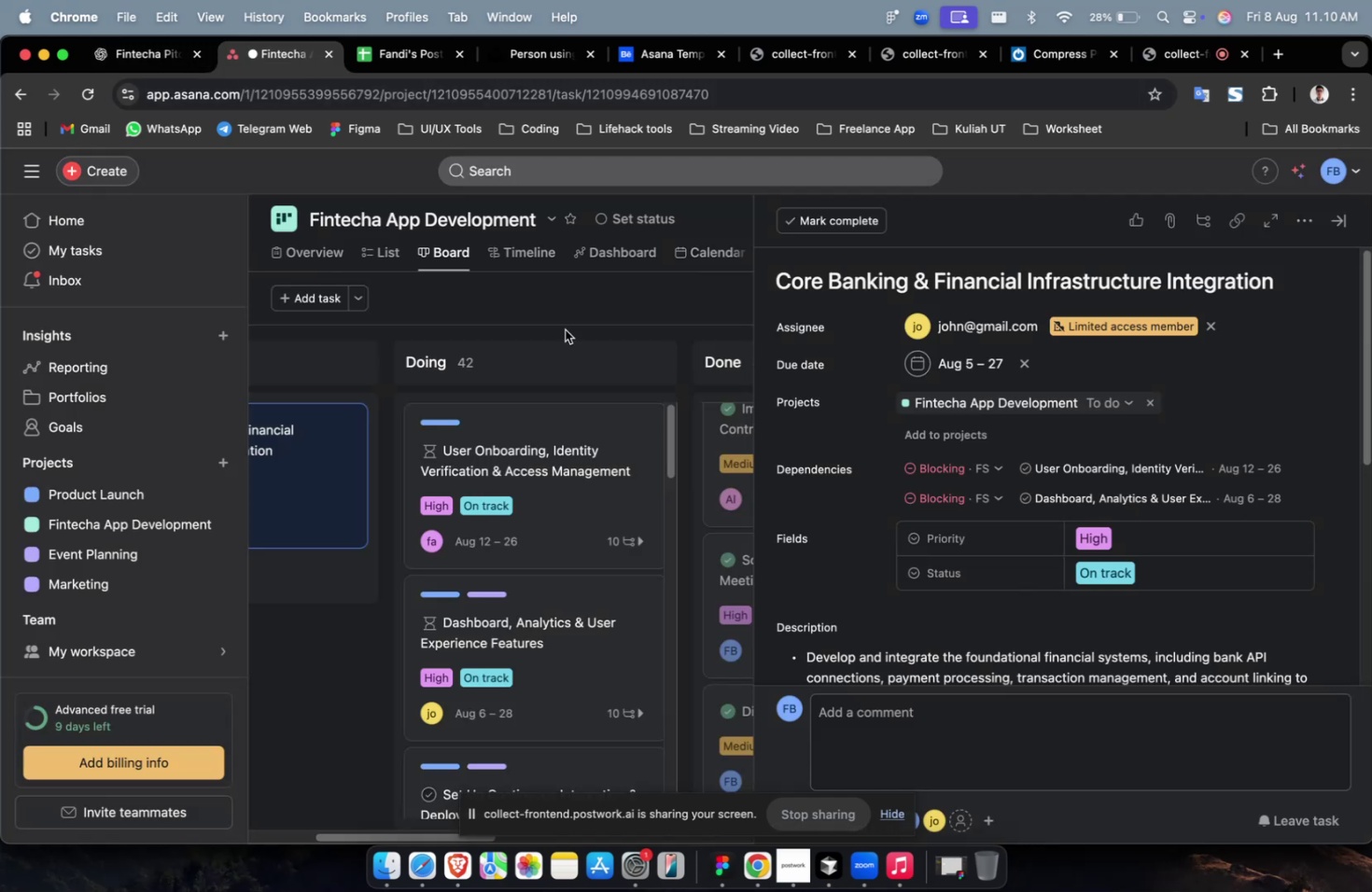 
scroll: coordinate [929, 459], scroll_direction: down, amount: 11.0
 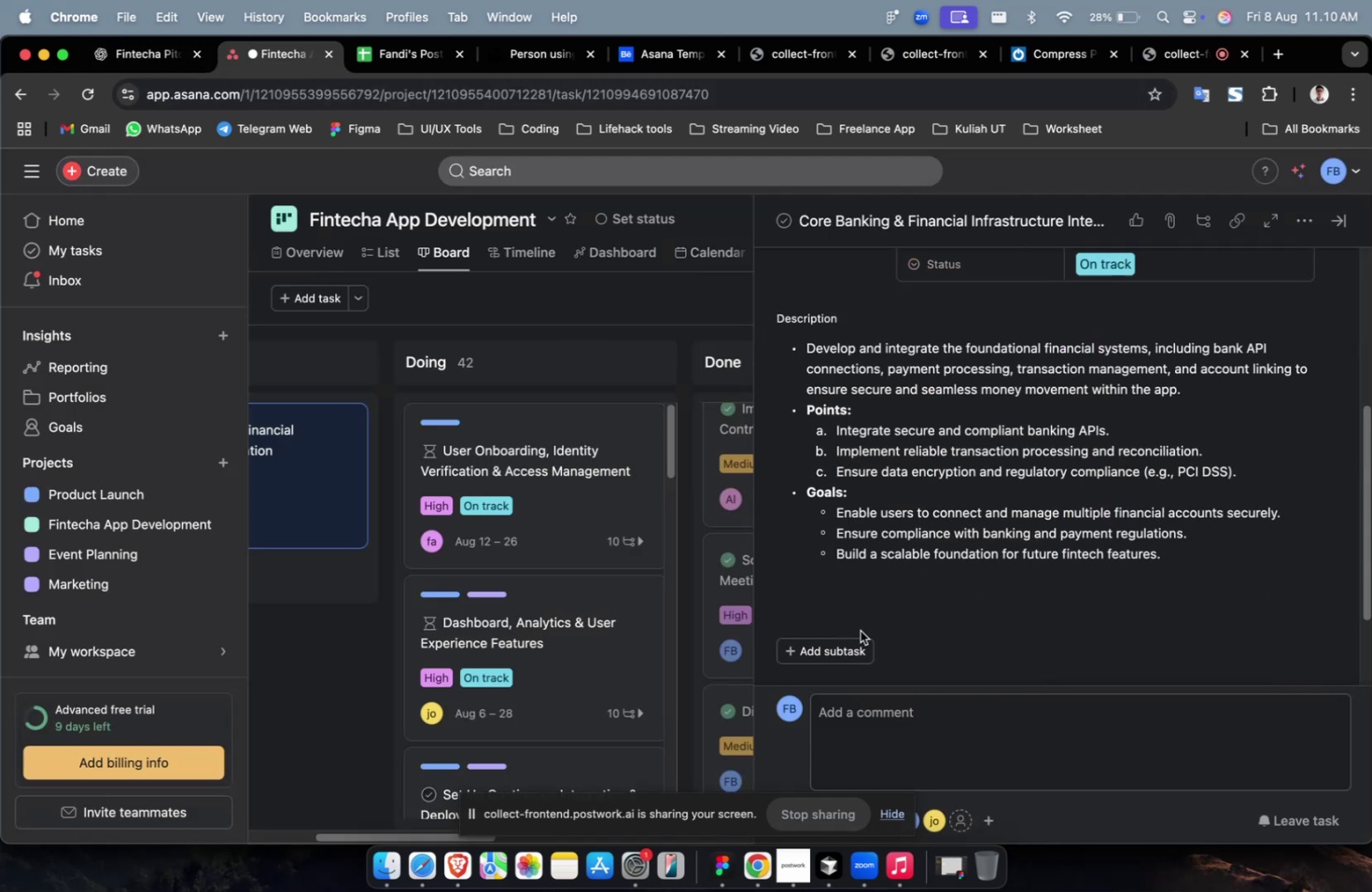 
left_click([848, 641])
 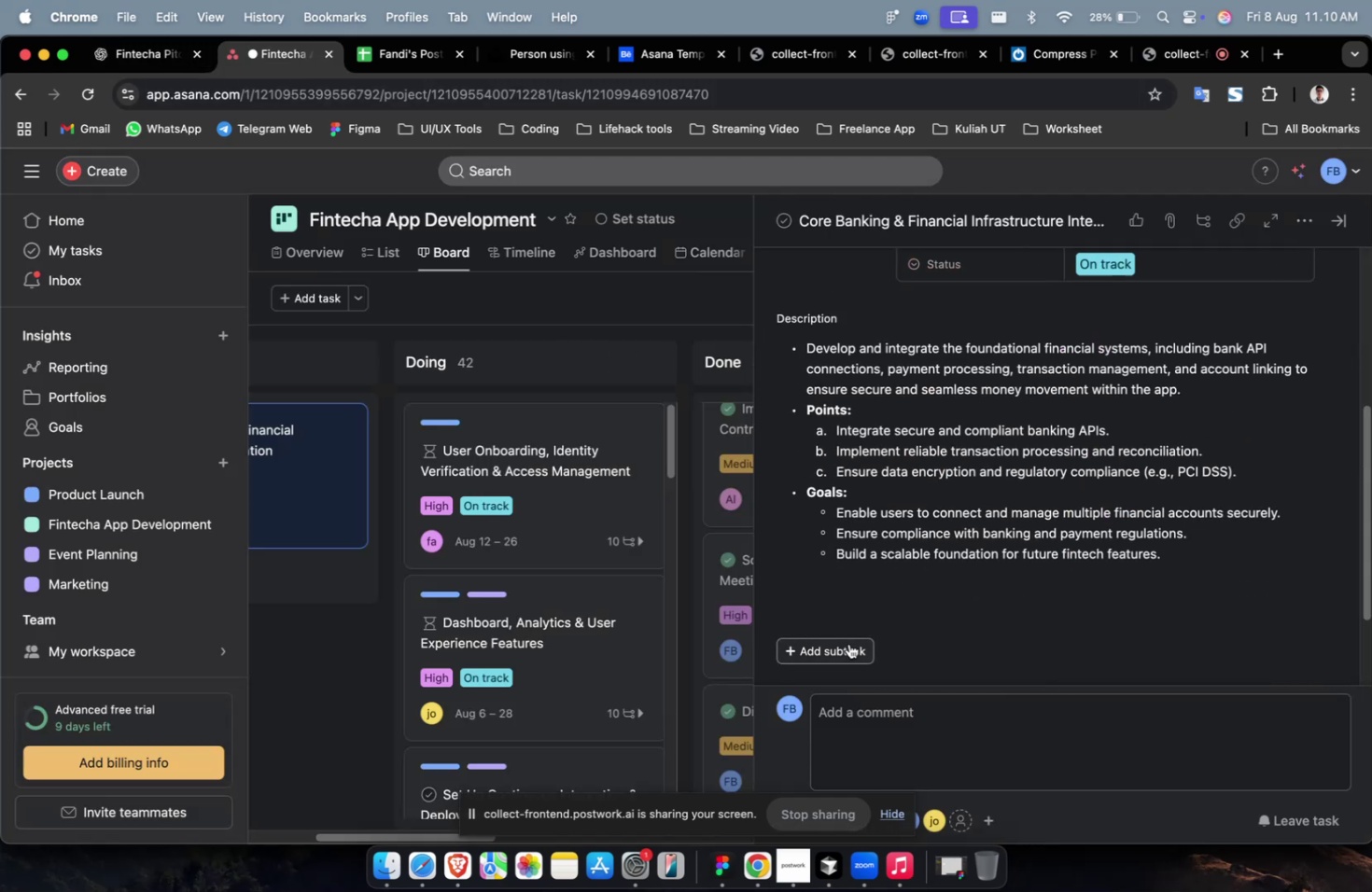 
key(Meta+V)
 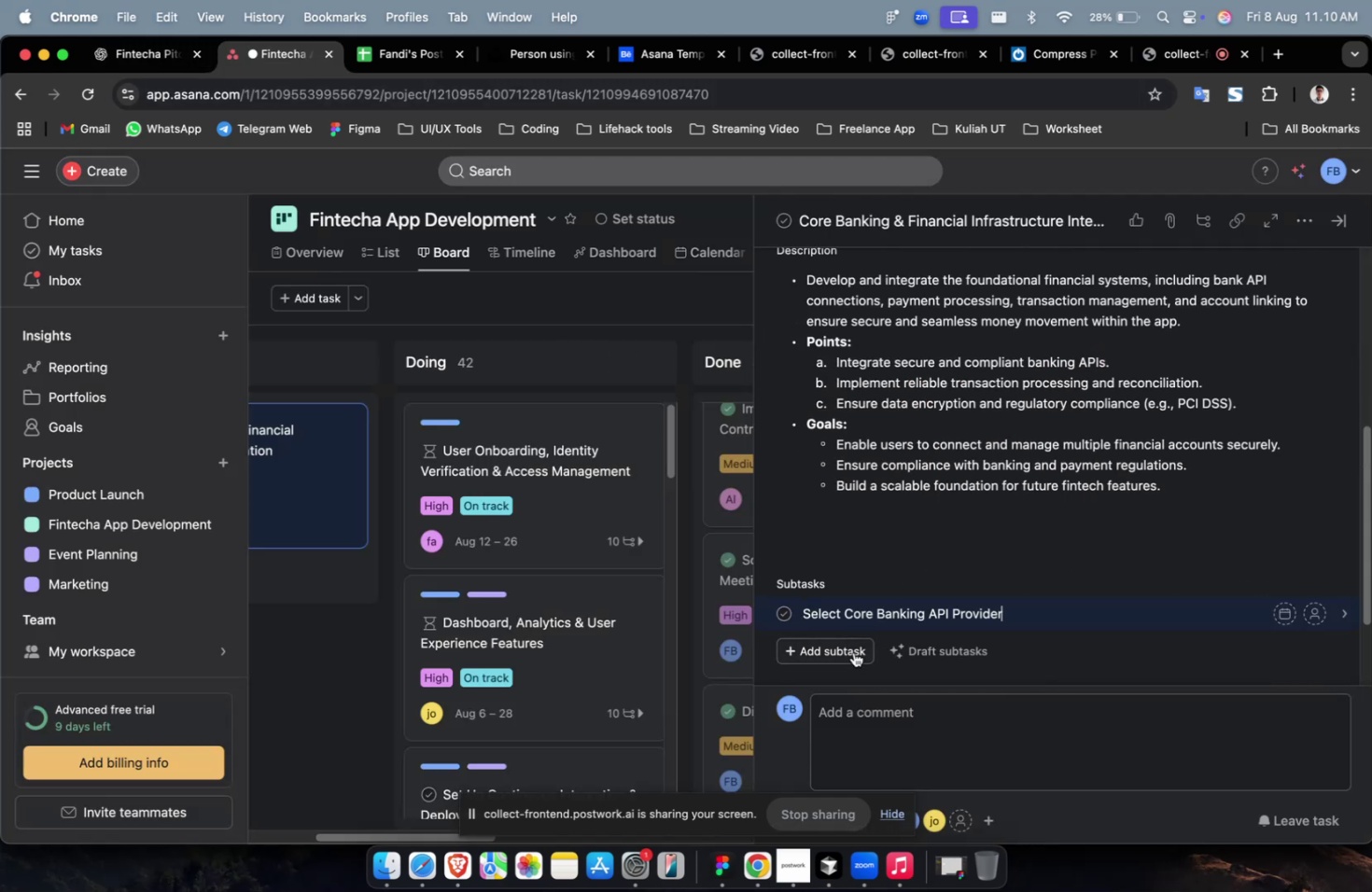 
left_click([853, 651])
 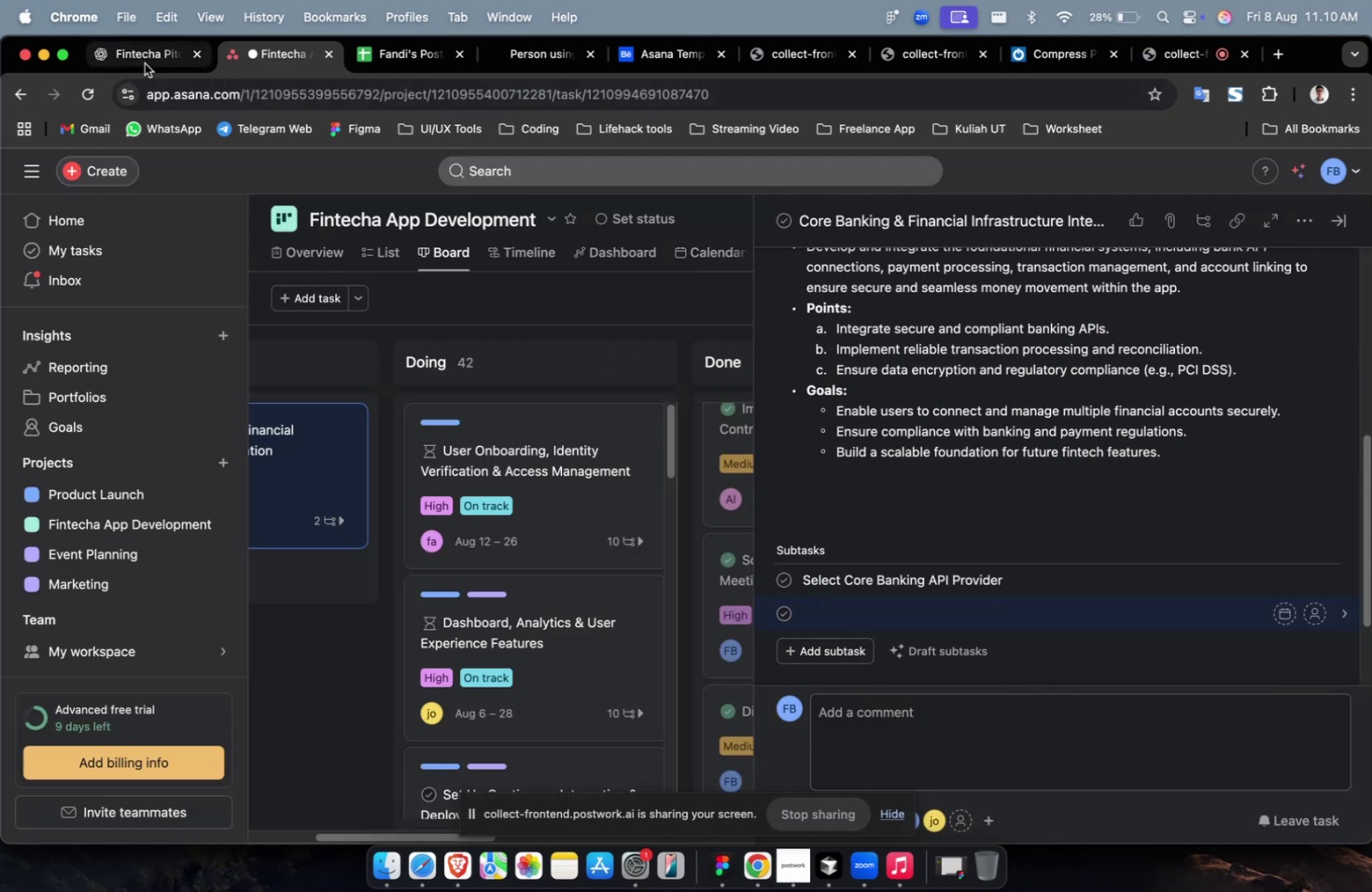 
left_click([145, 63])
 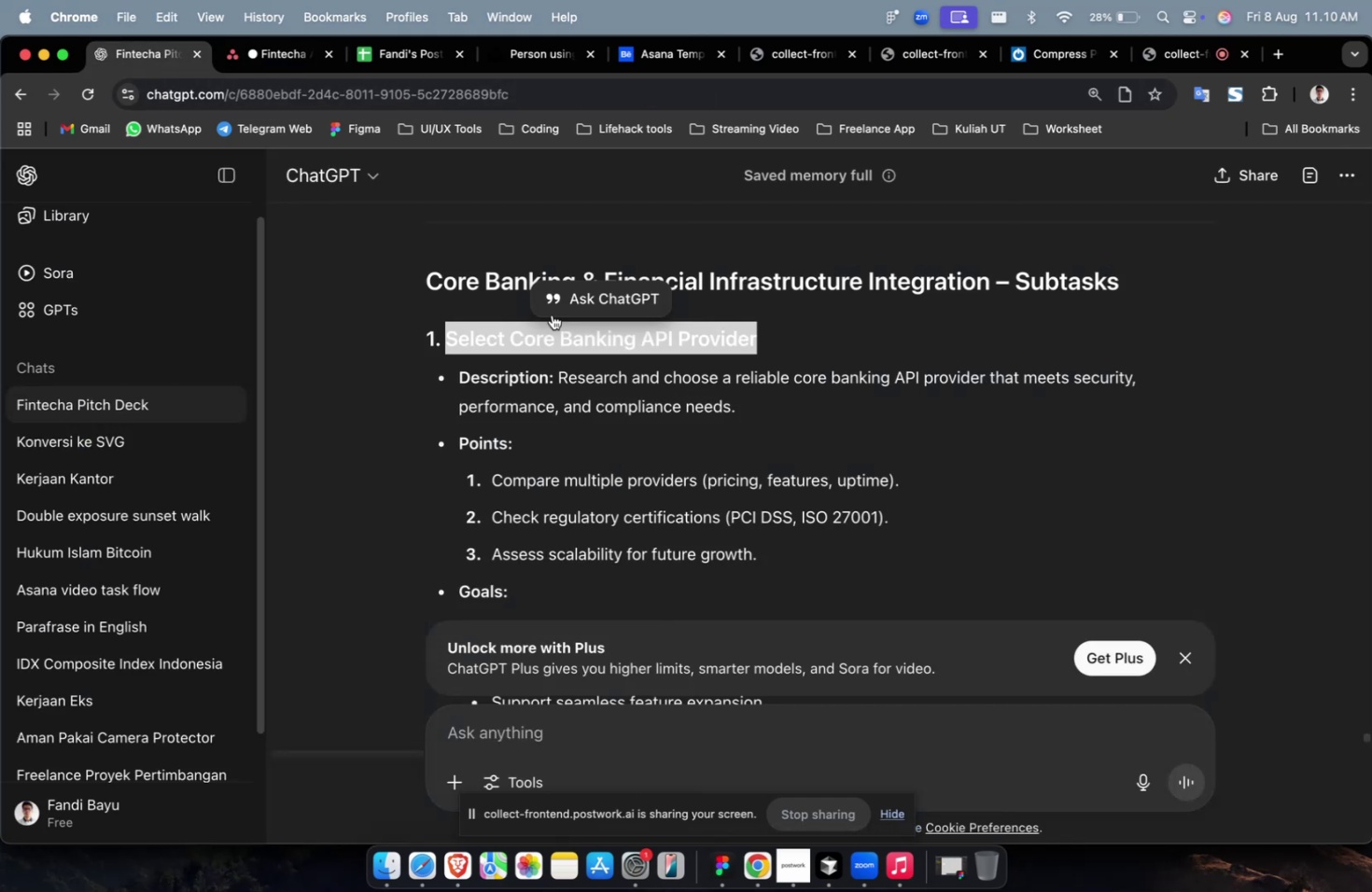 
scroll: coordinate [559, 334], scroll_direction: down, amount: 7.0
 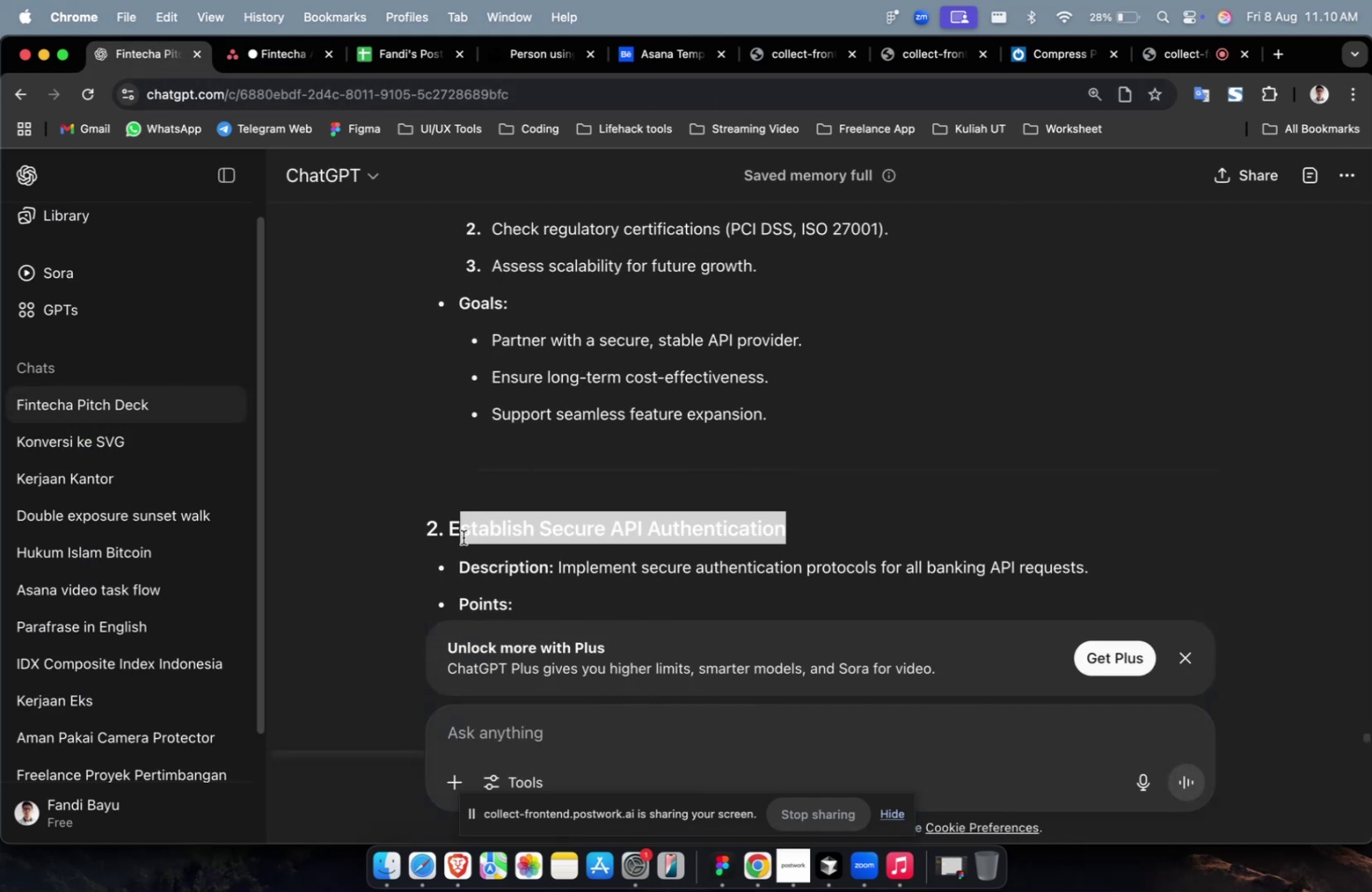 
key(Meta+CommandLeft)
 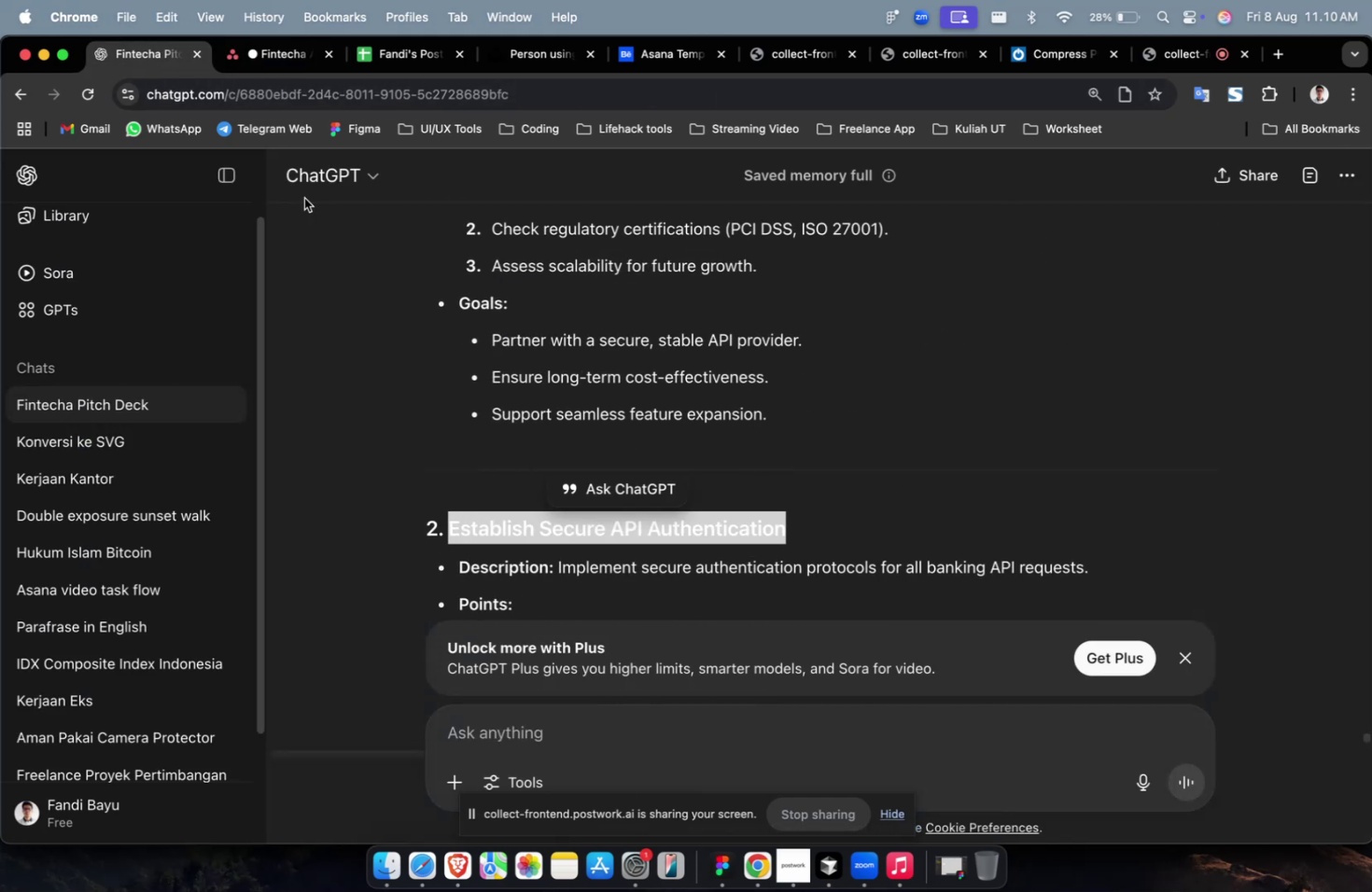 
key(Meta+C)
 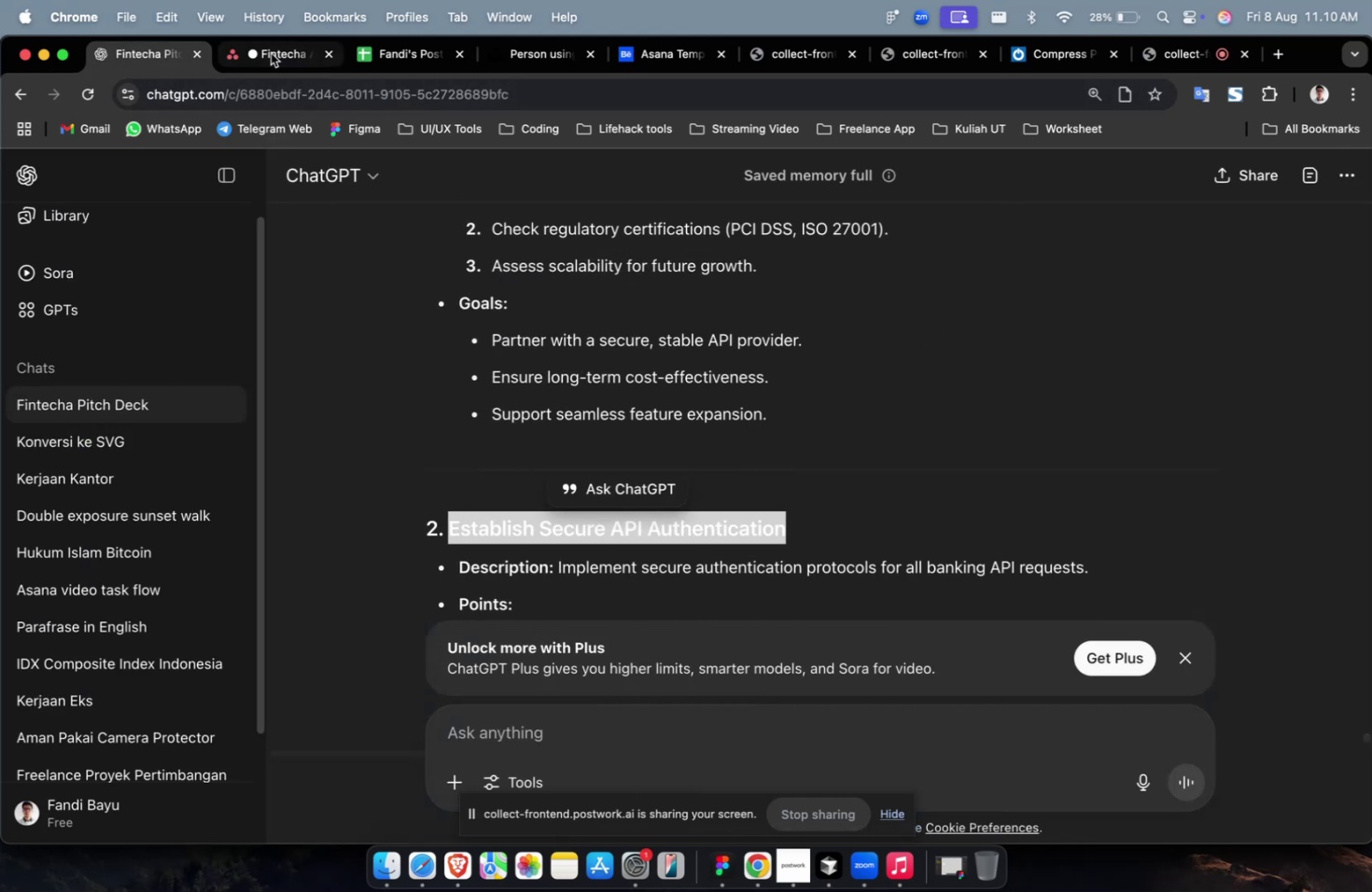 
left_click([278, 52])
 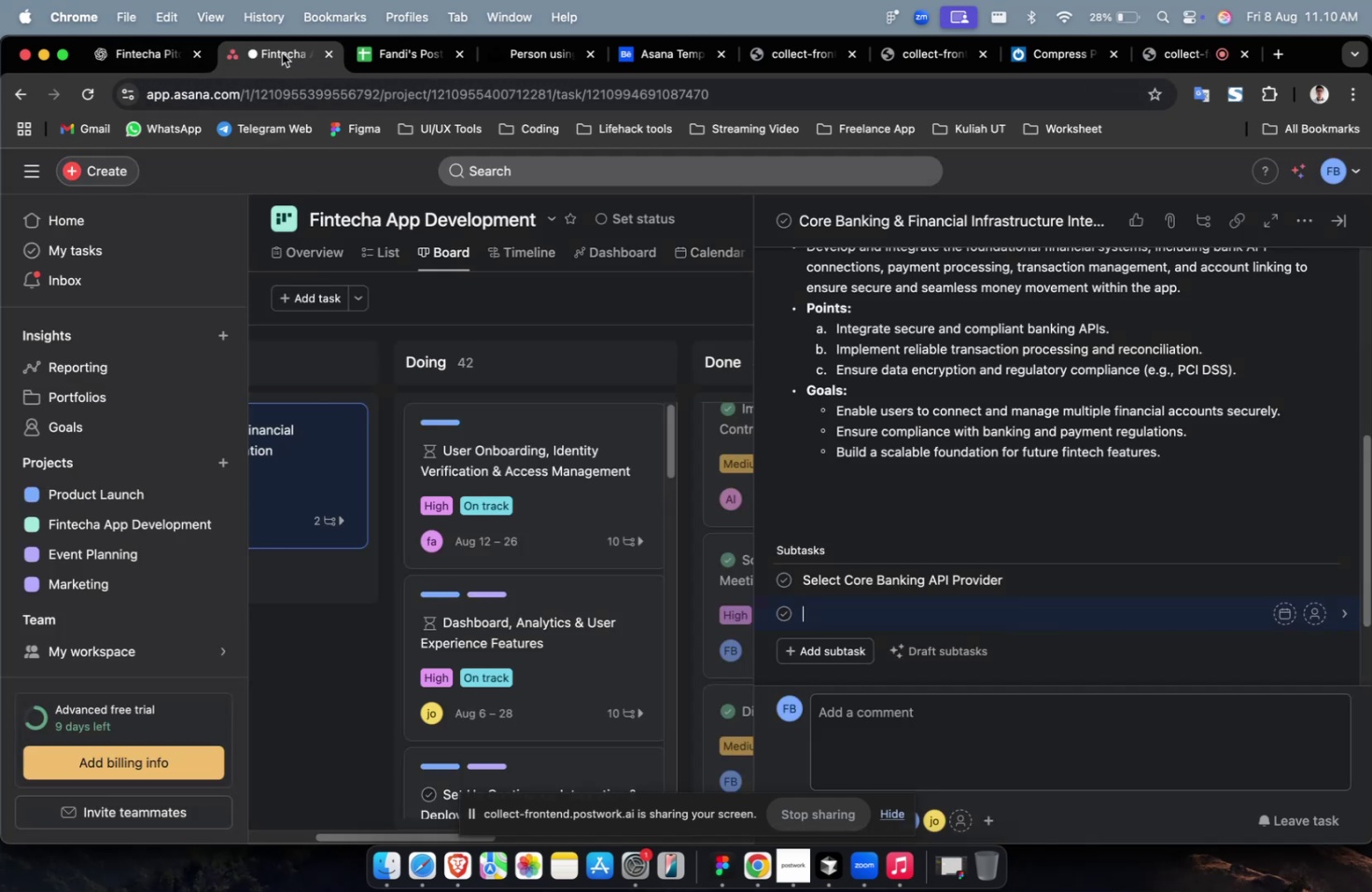 
key(Meta+V)
 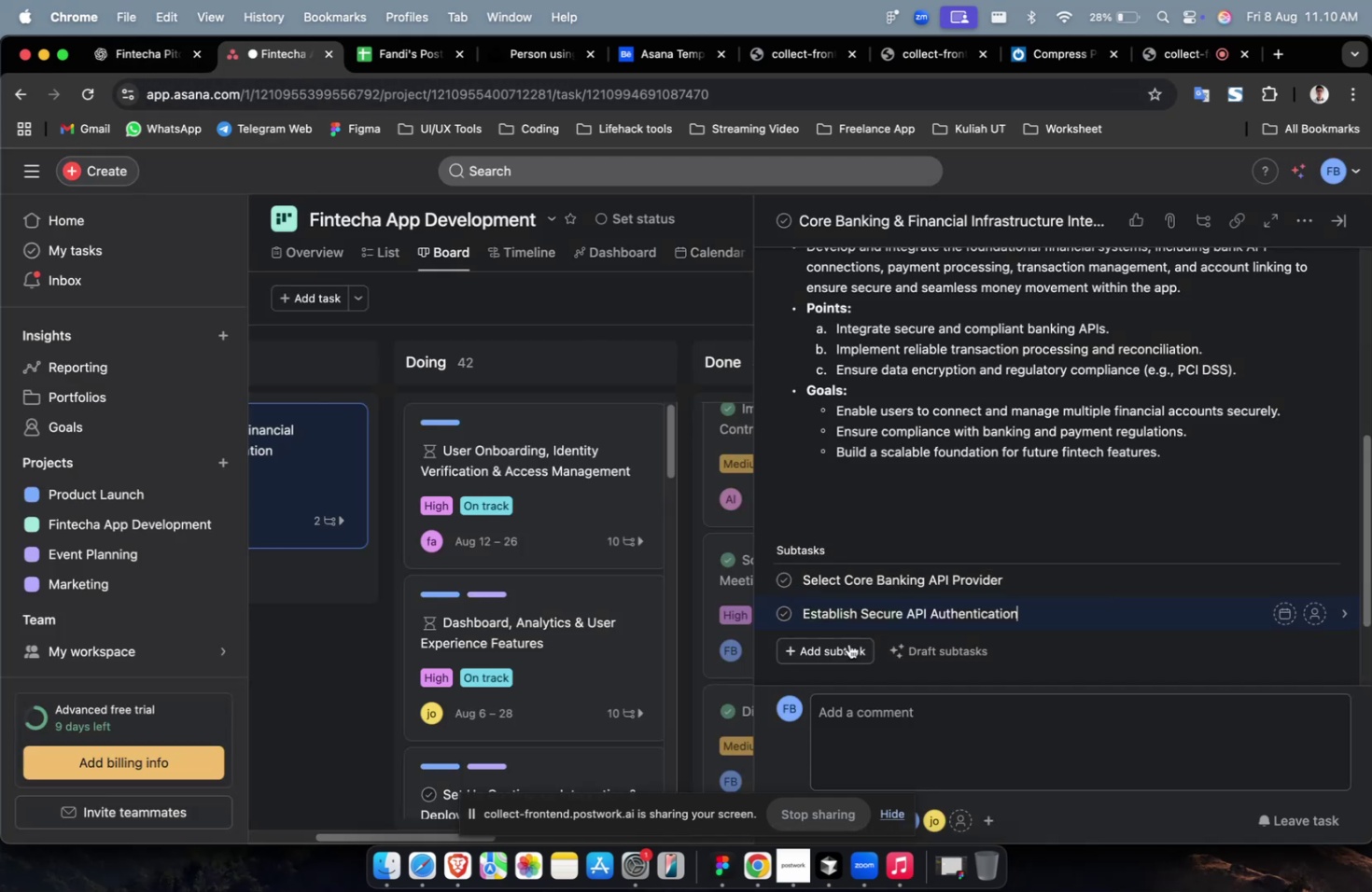 
left_click([848, 644])
 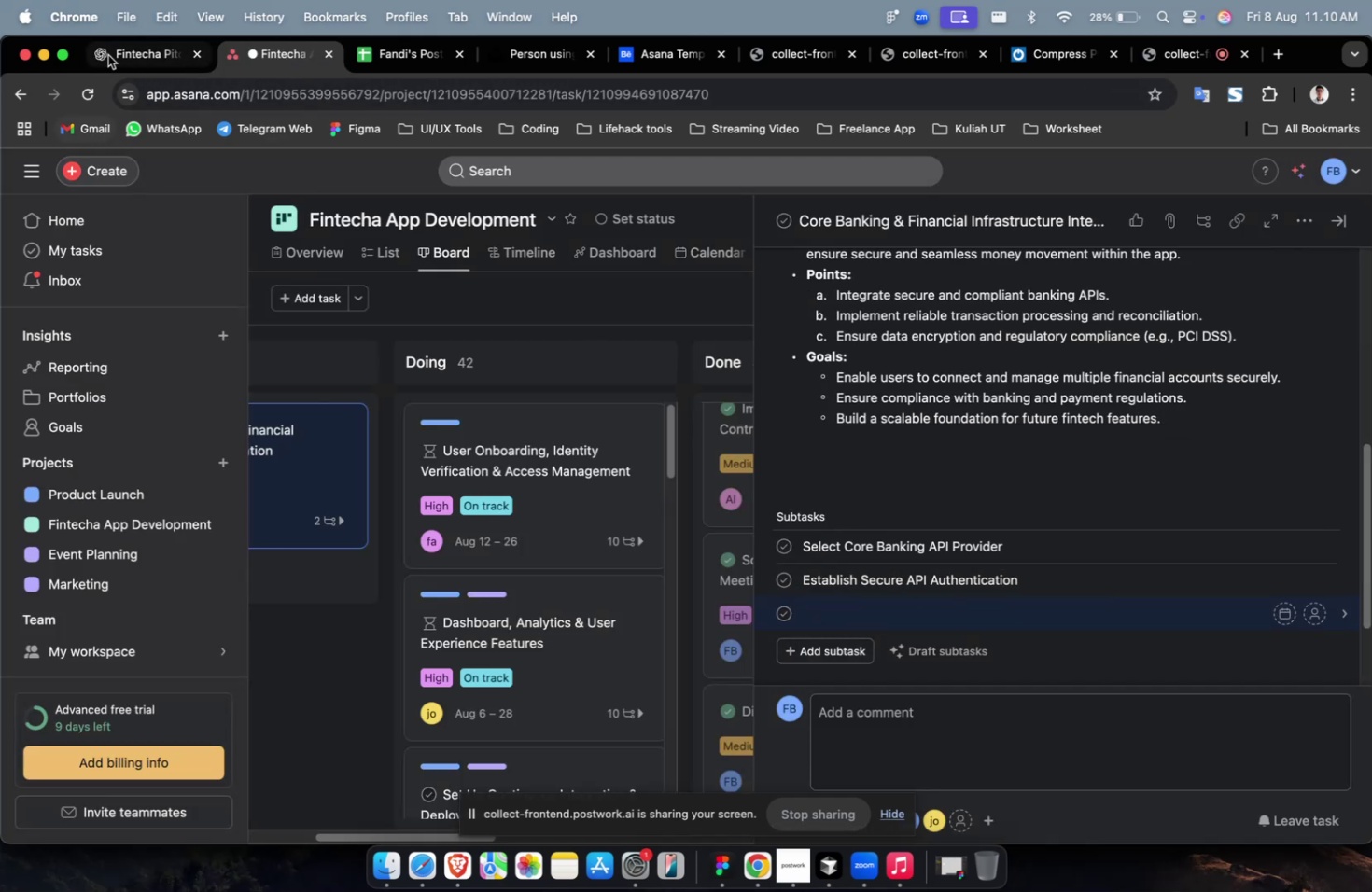 
left_click([120, 47])
 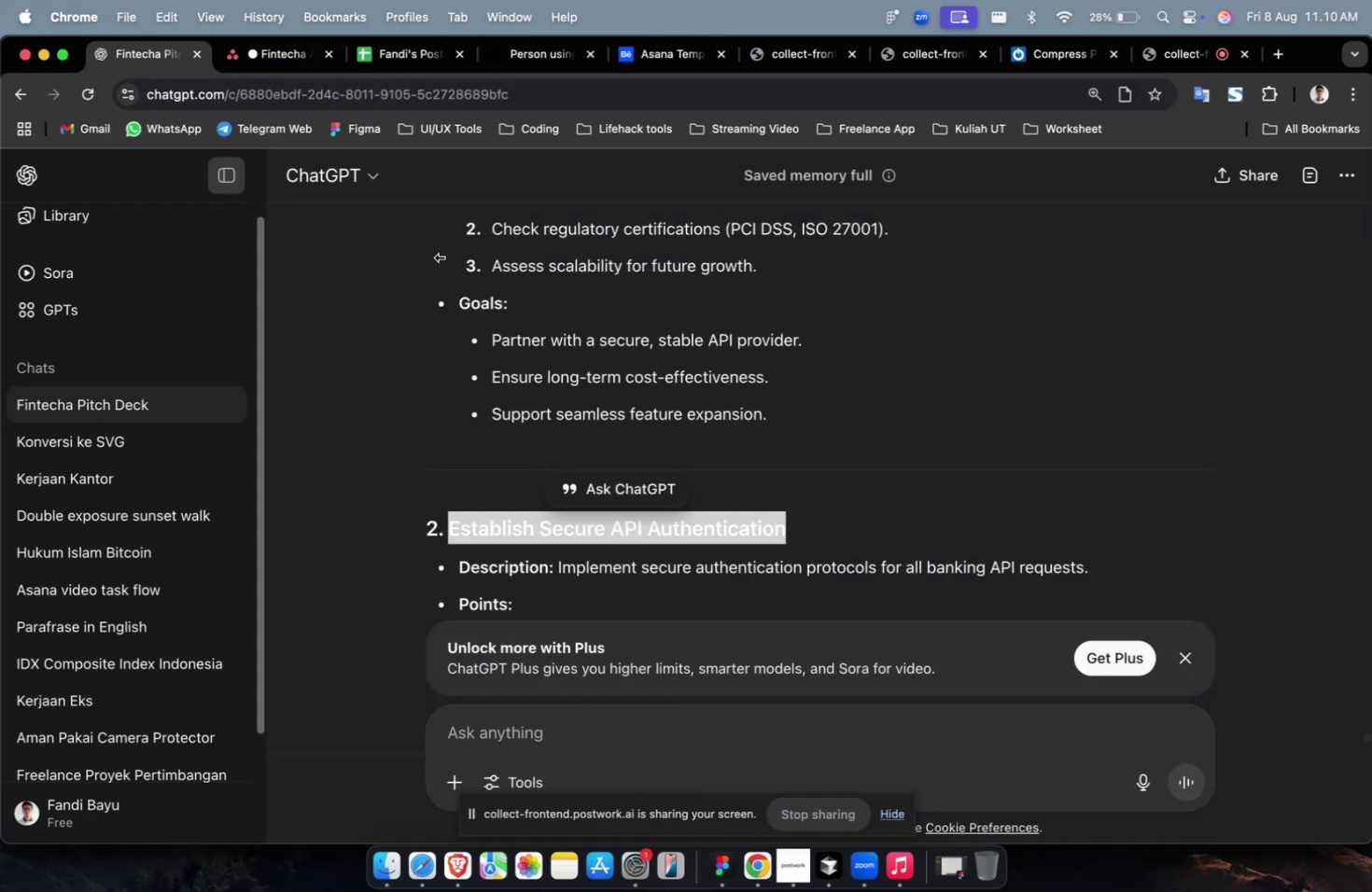 
scroll: coordinate [479, 285], scroll_direction: down, amount: 18.0
 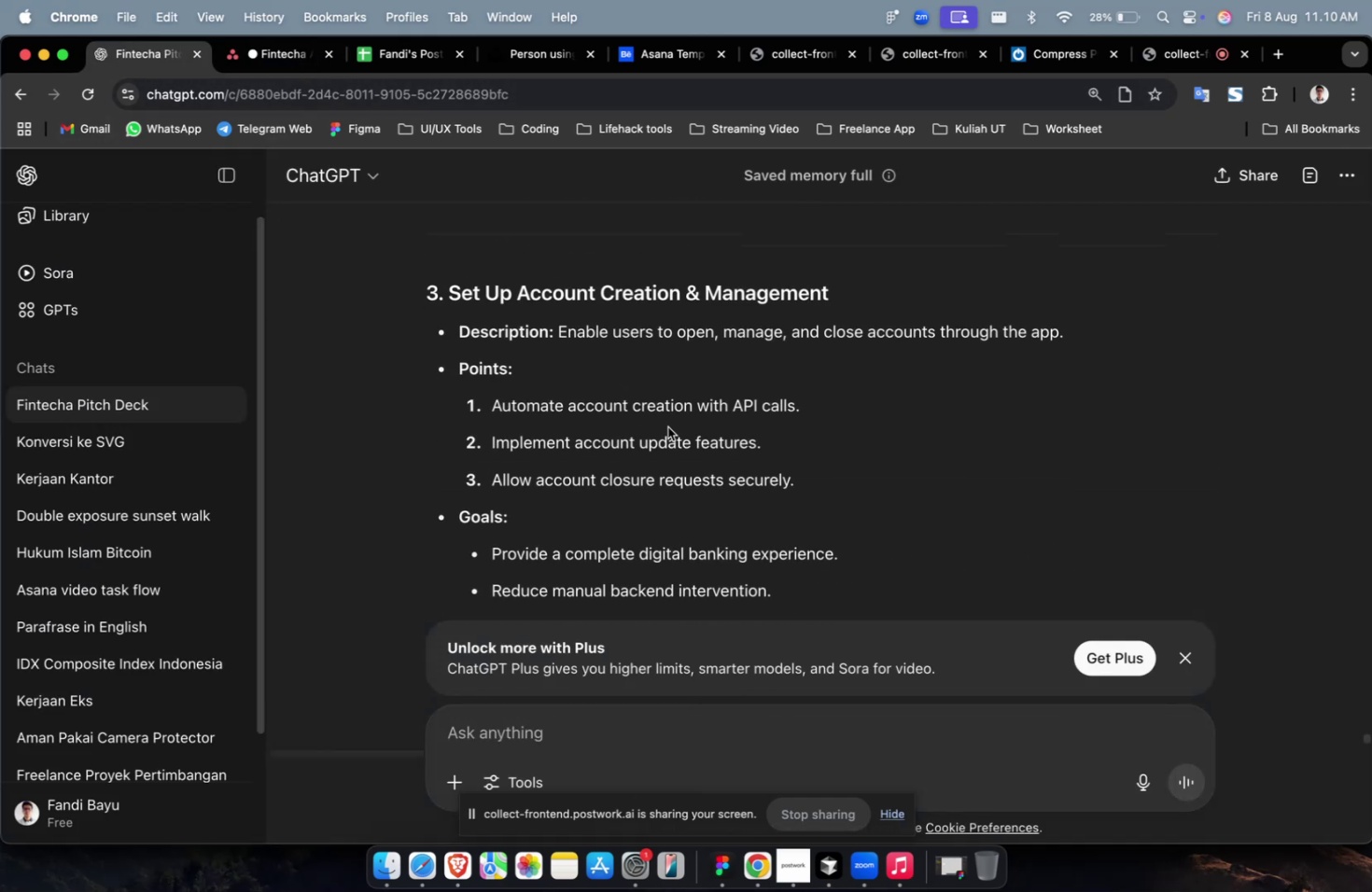 
scroll: coordinate [678, 393], scroll_direction: up, amount: 5.0
 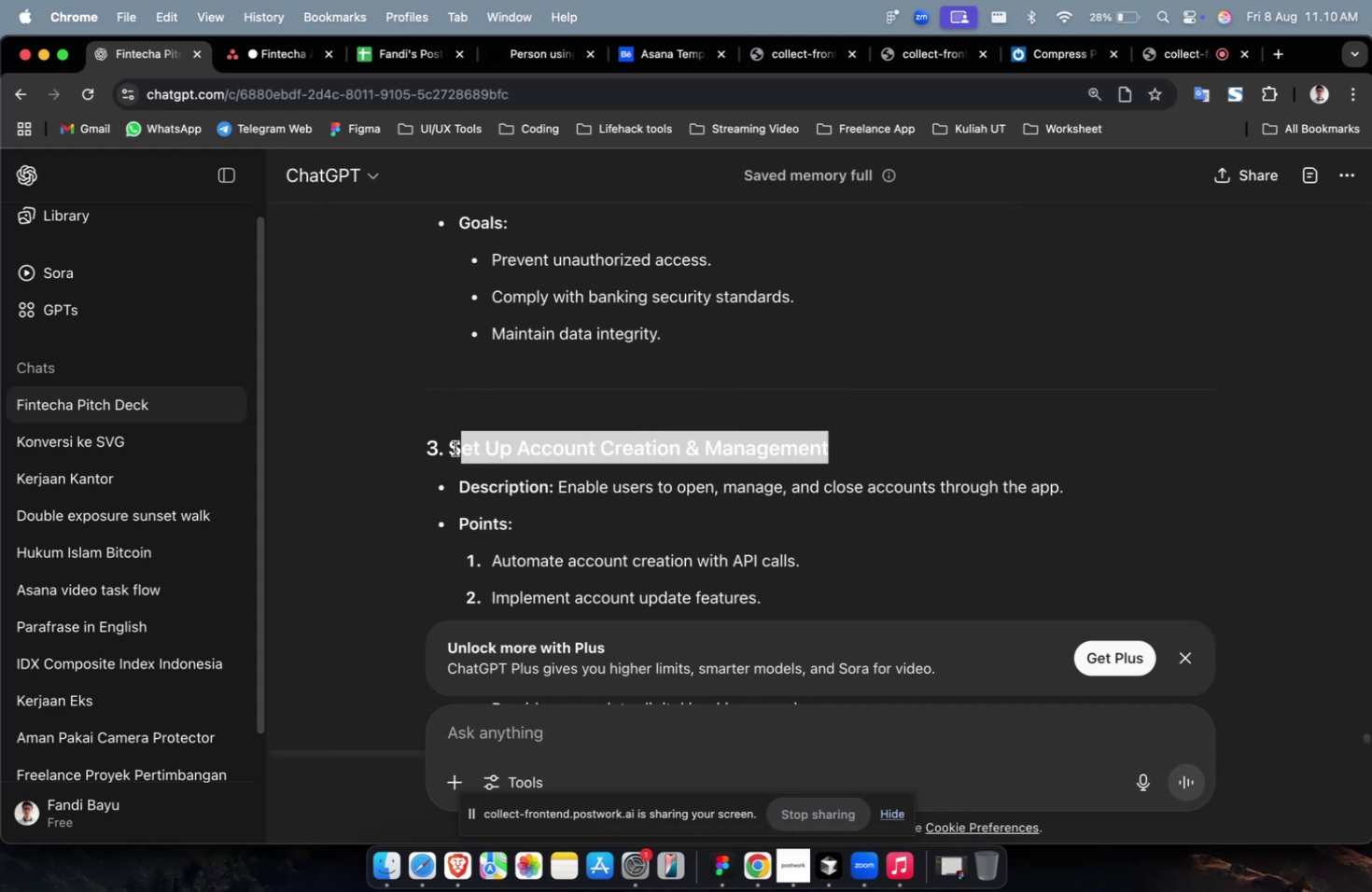 
key(Meta+CommandLeft)
 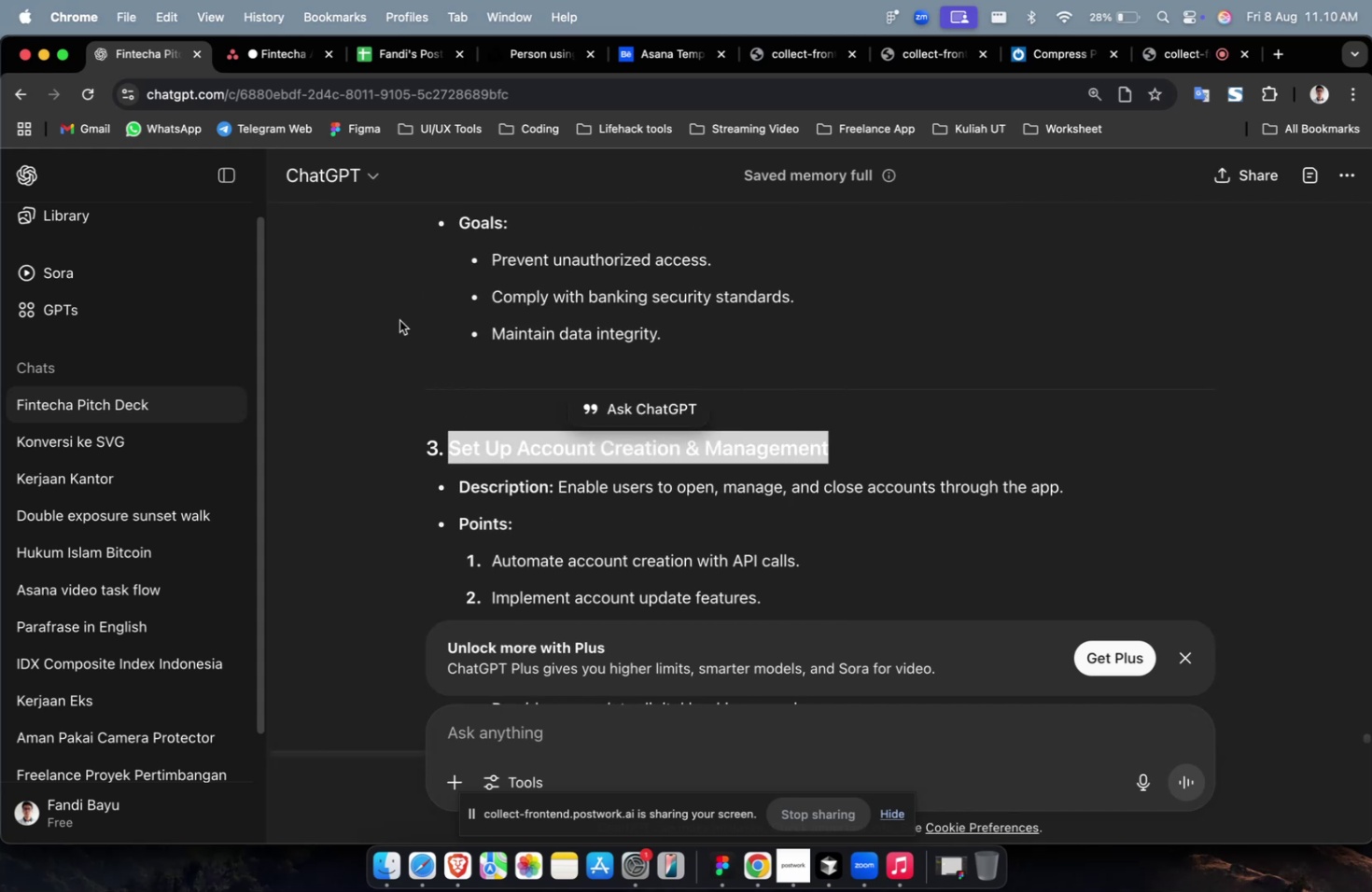 
key(Meta+C)
 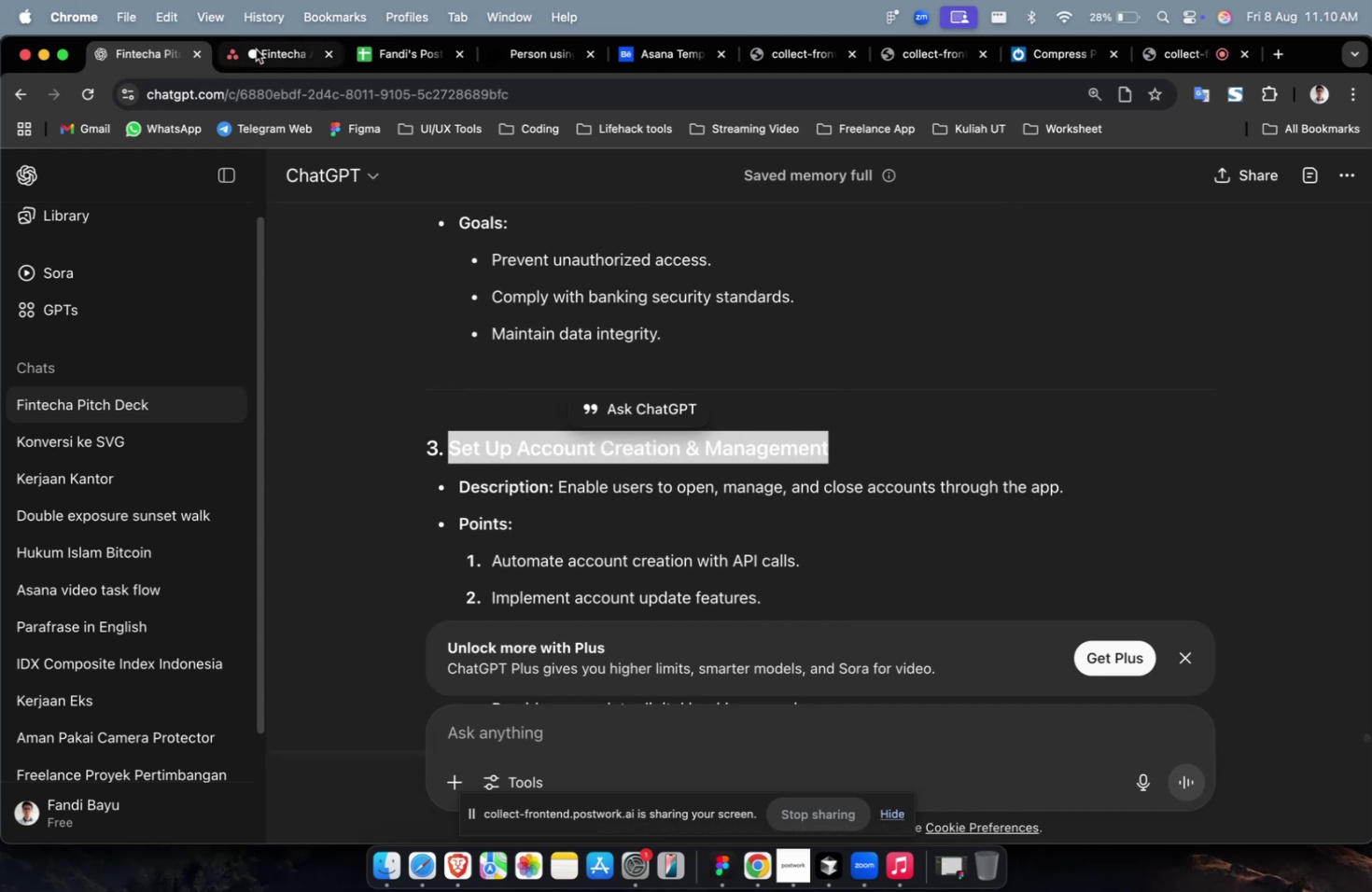 
left_click([273, 49])
 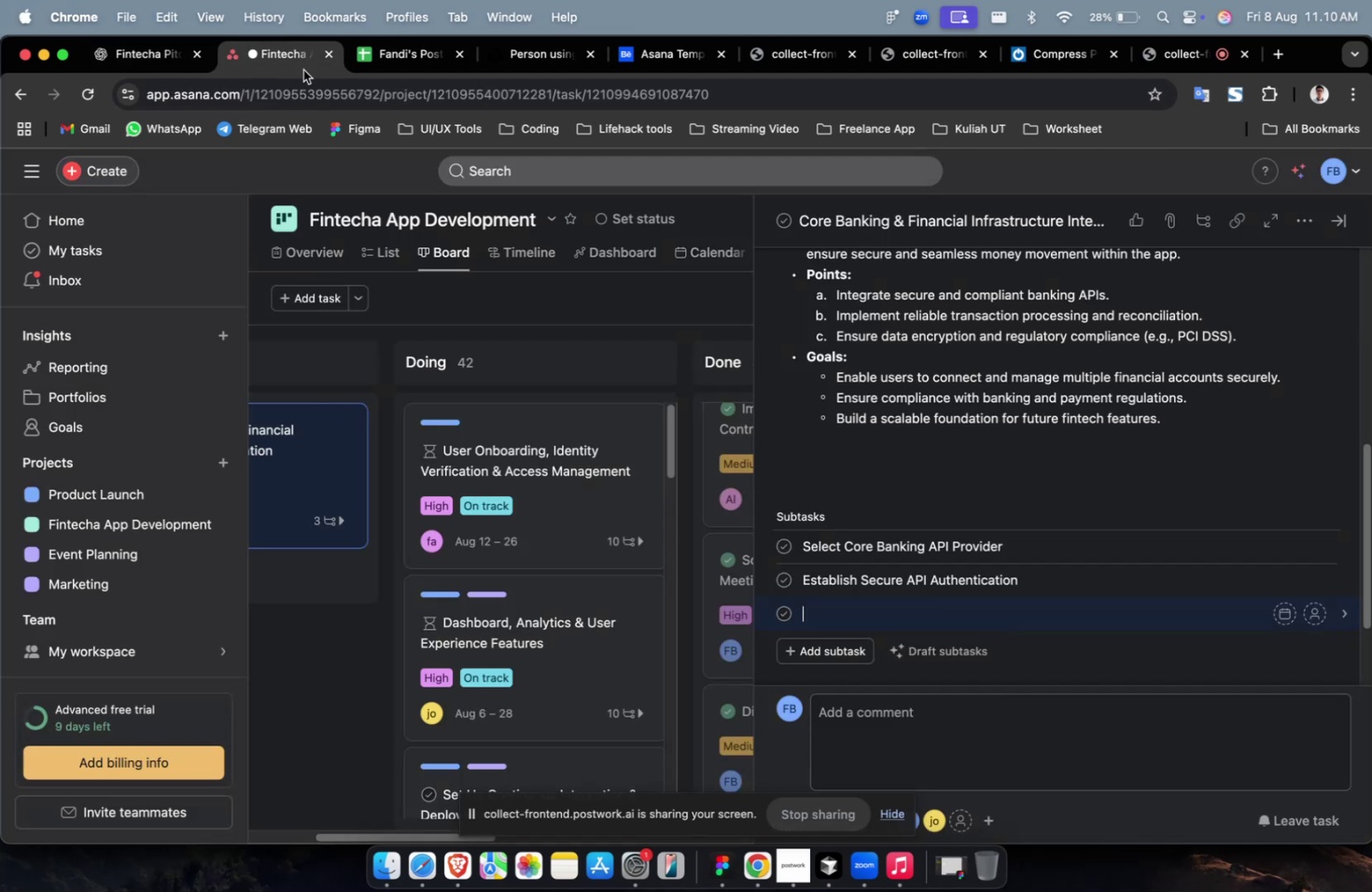 
key(Meta+V)
 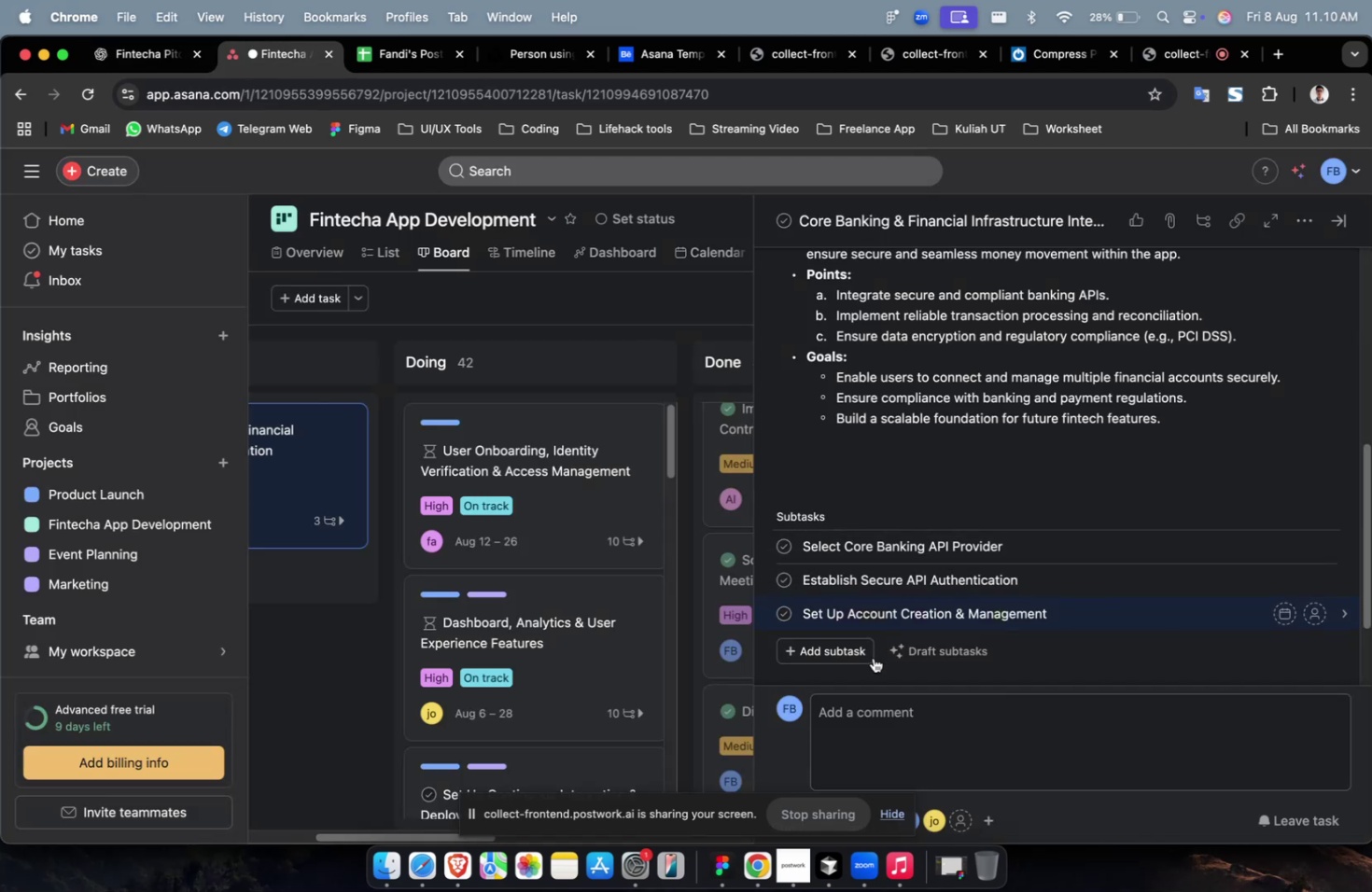 
left_click([873, 657])
 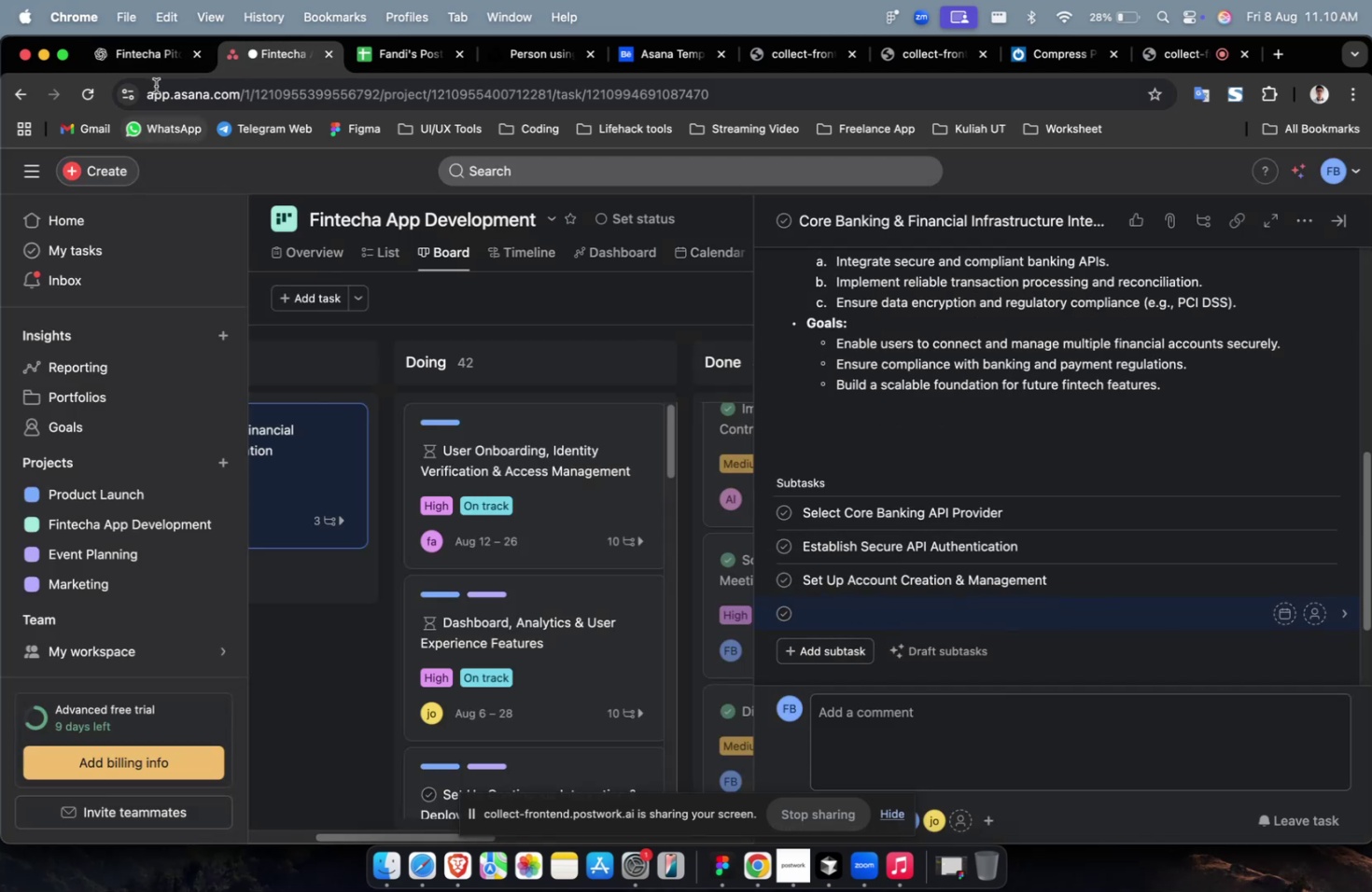 
left_click([152, 68])
 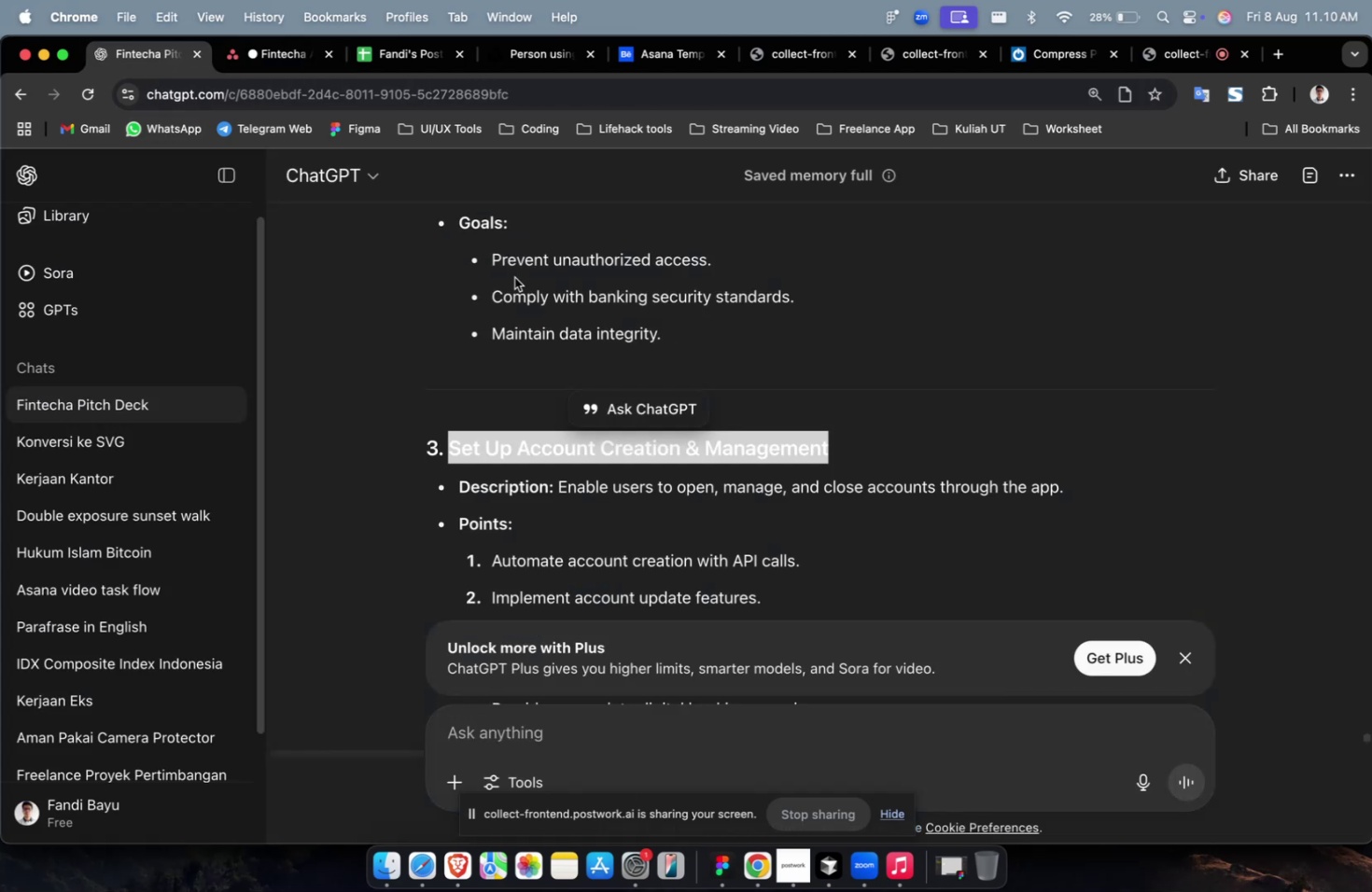 
scroll: coordinate [570, 293], scroll_direction: down, amount: 10.0
 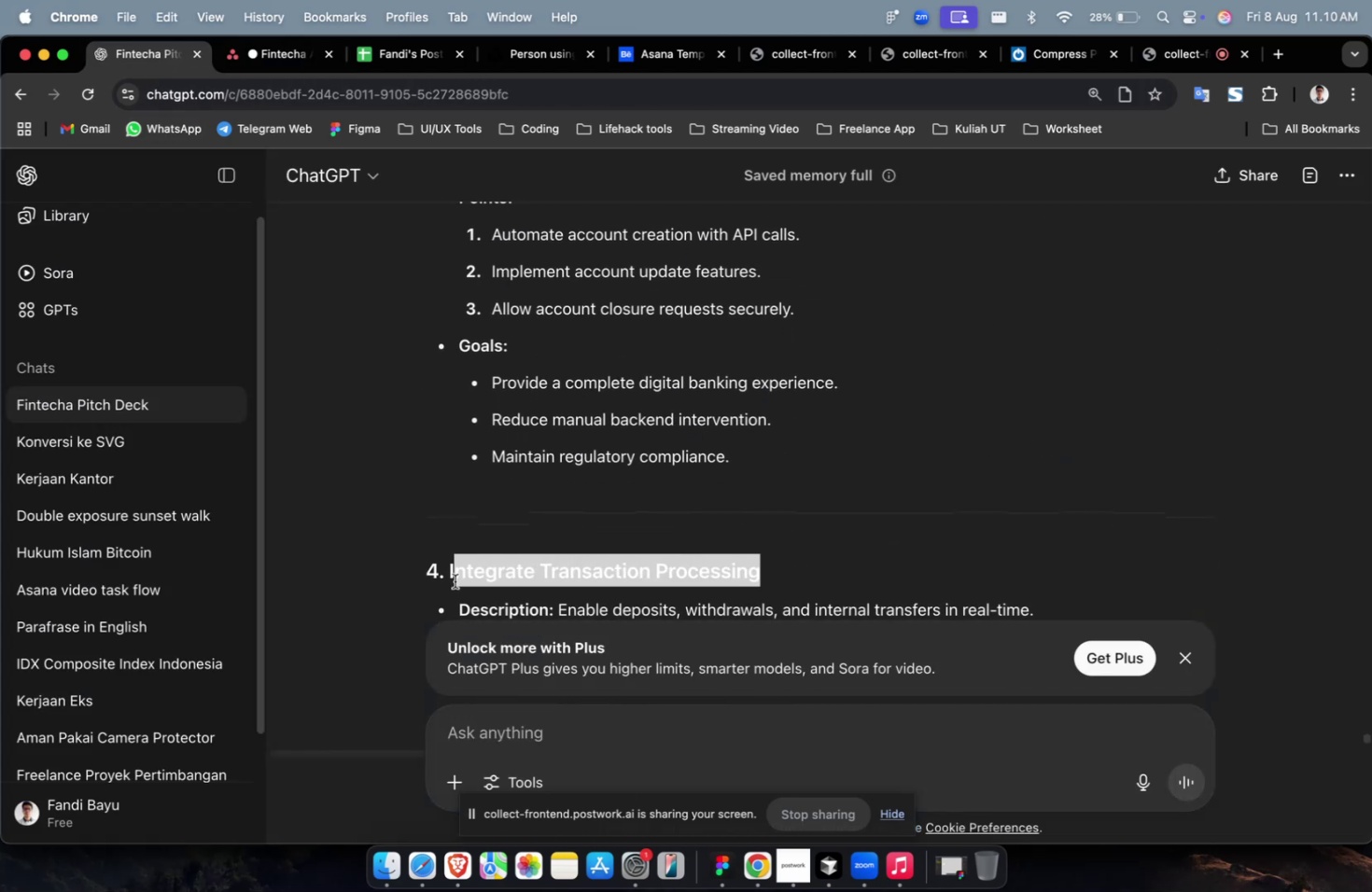 
key(Meta+CommandLeft)
 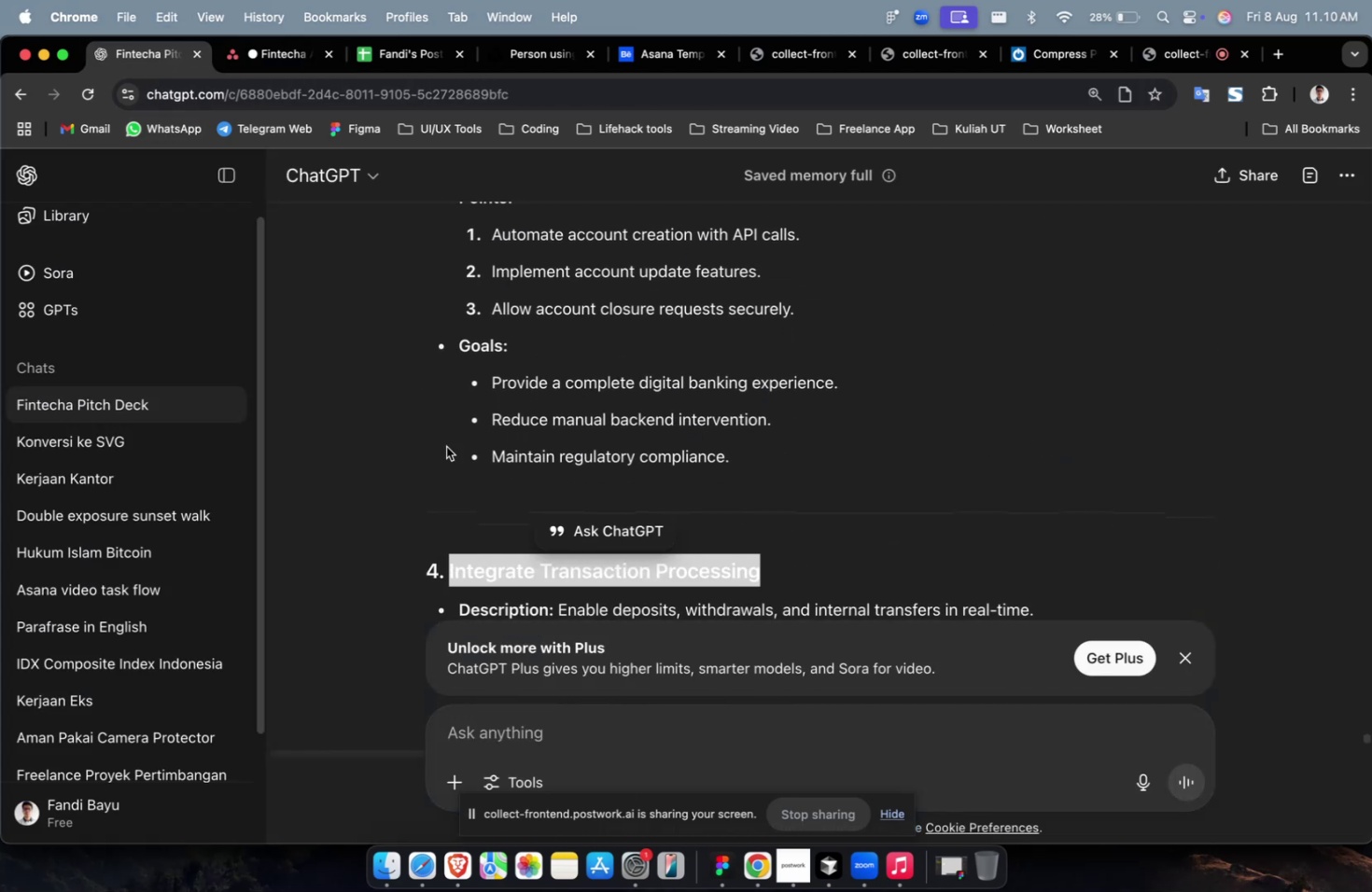 
key(Meta+C)
 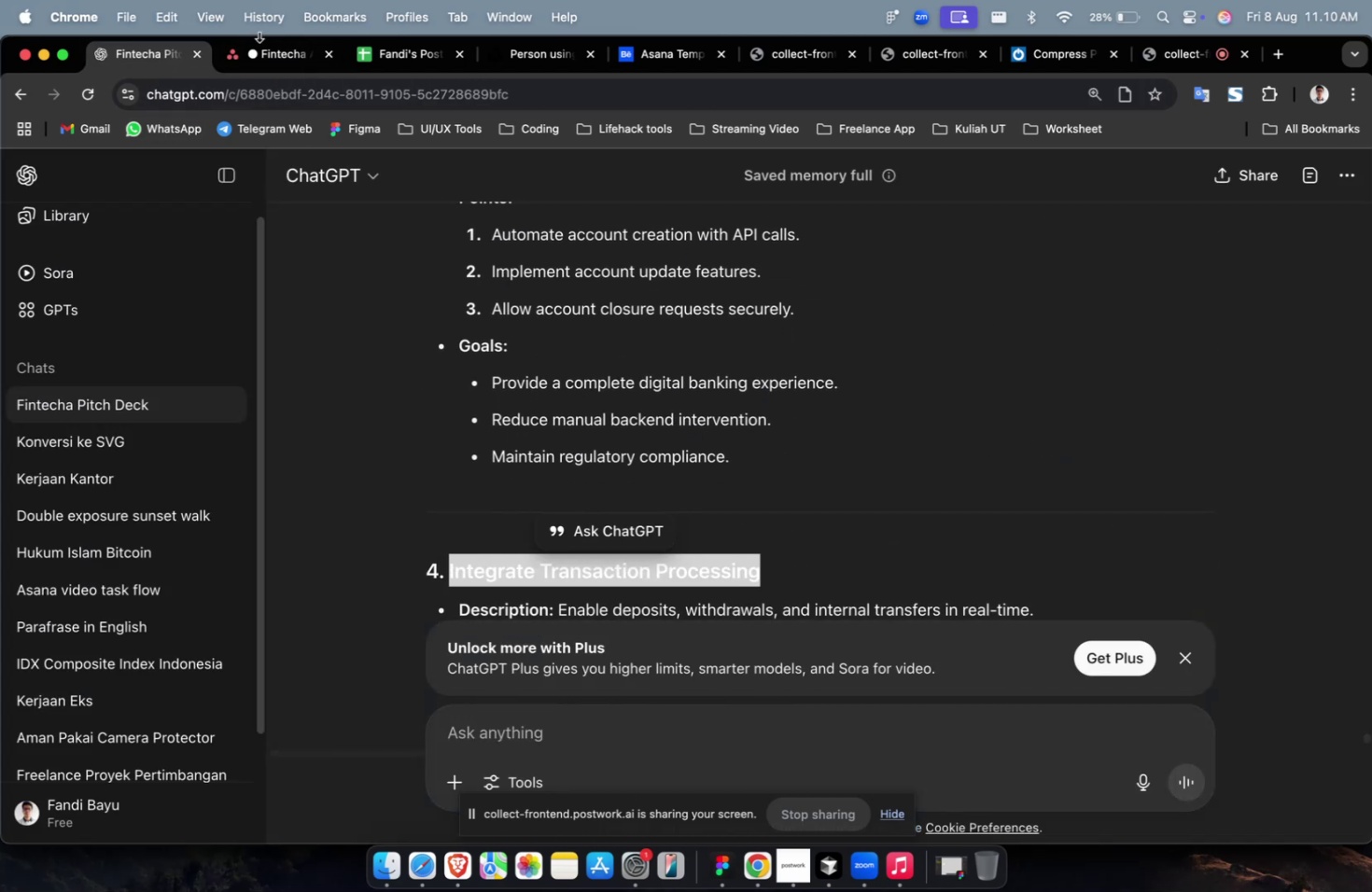 
left_click([262, 42])
 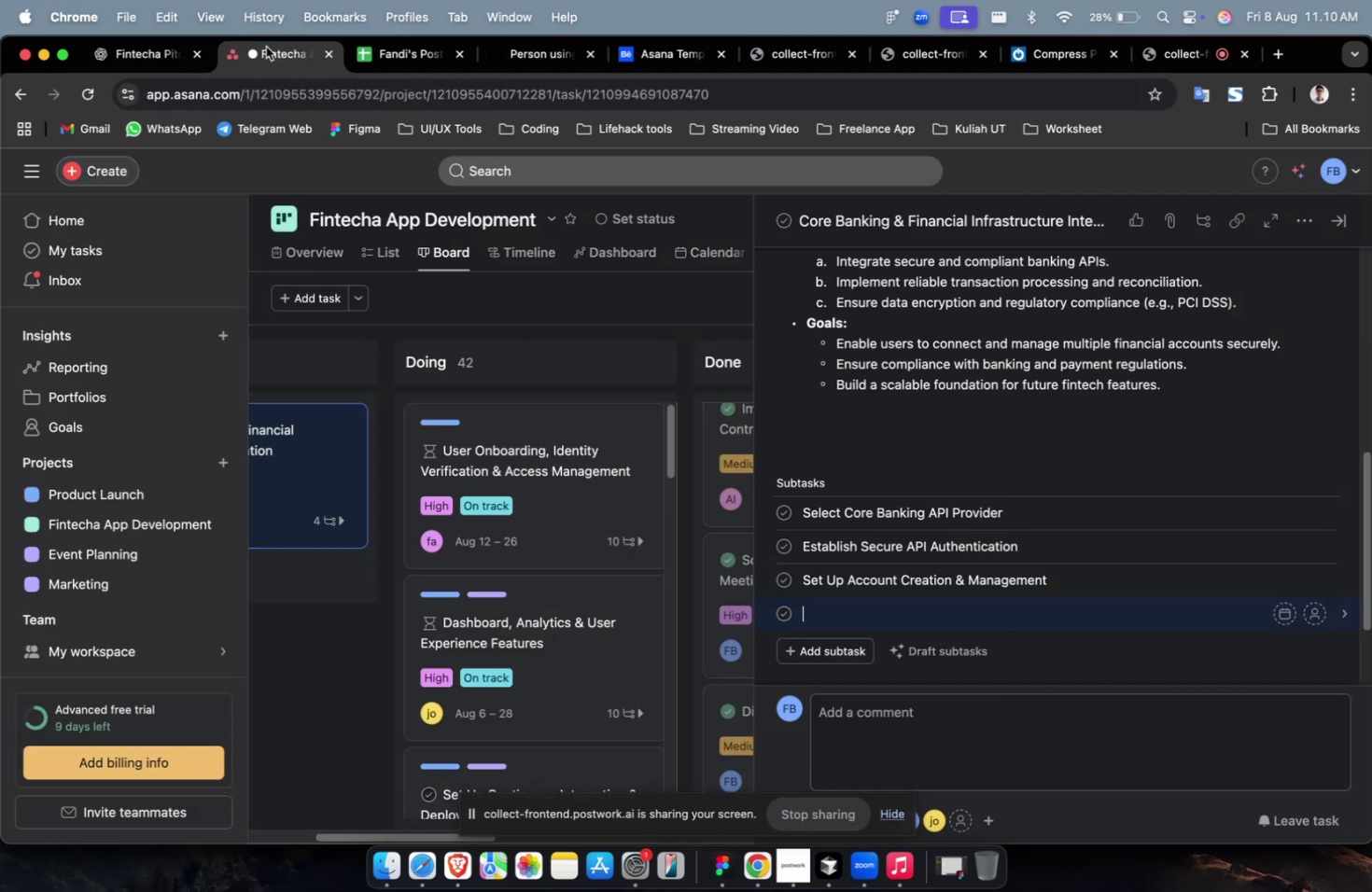 
key(Meta+CommandLeft)
 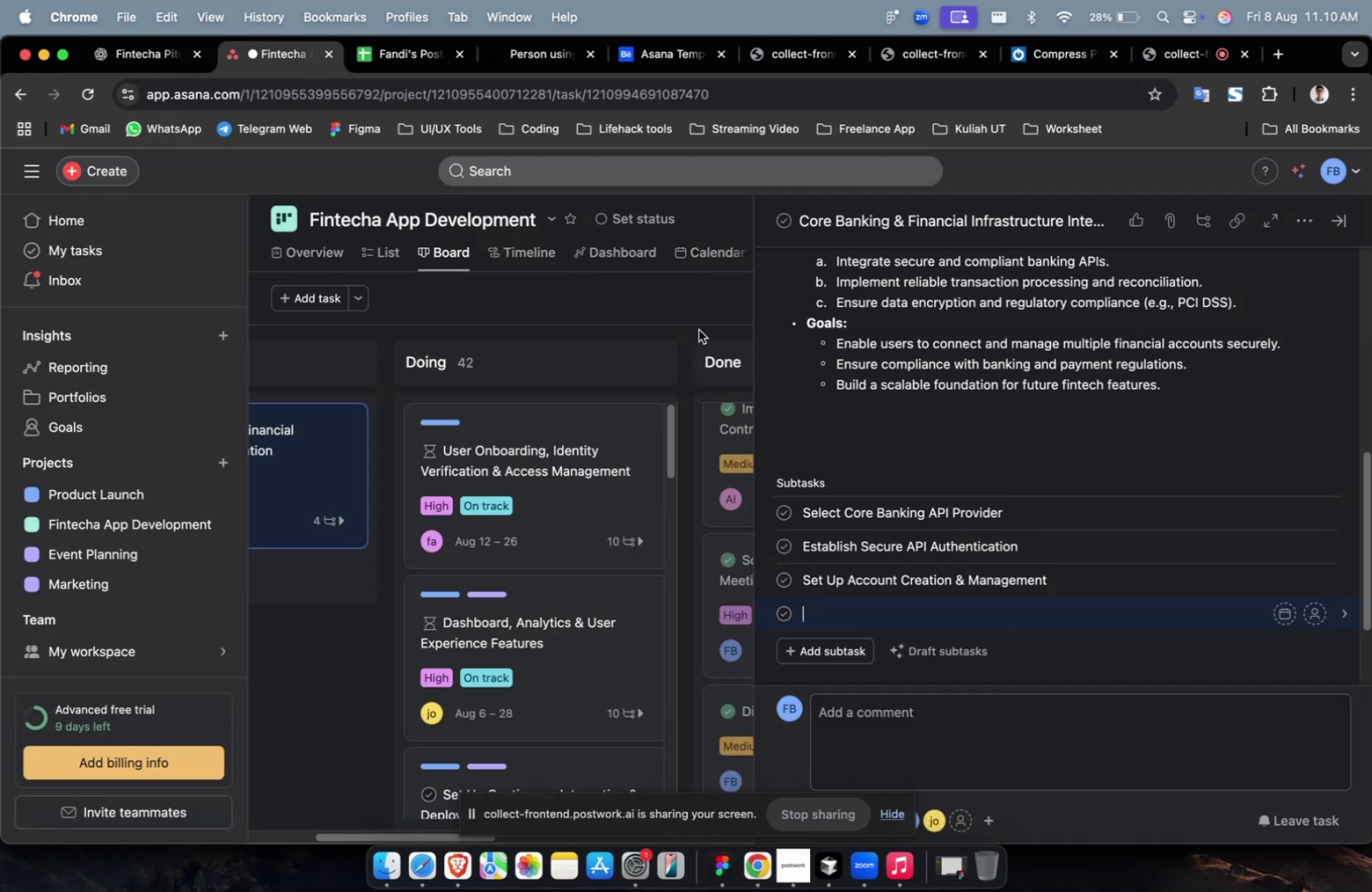 
key(Meta+V)
 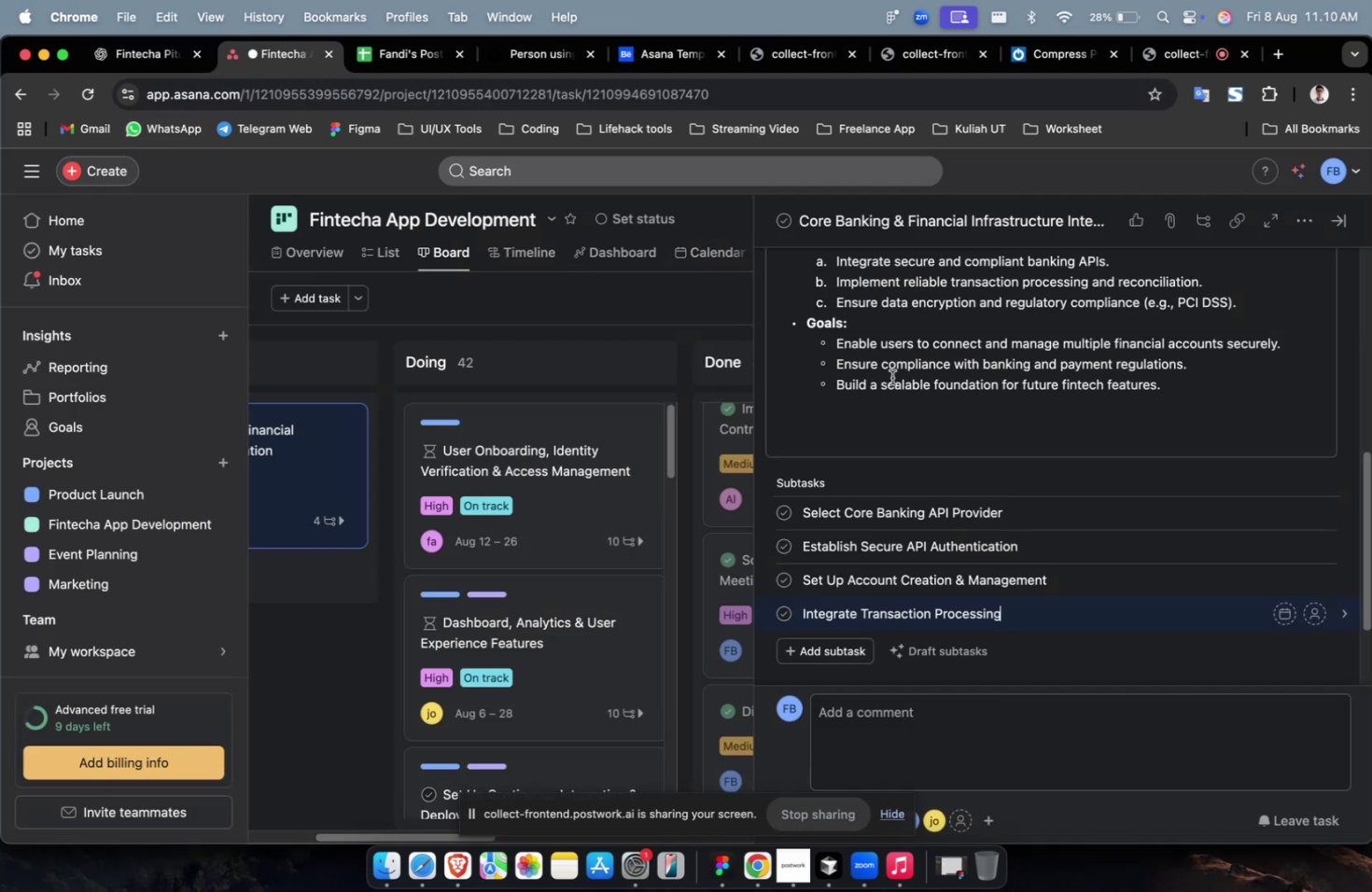 
scroll: coordinate [900, 366], scroll_direction: down, amount: 1.0
 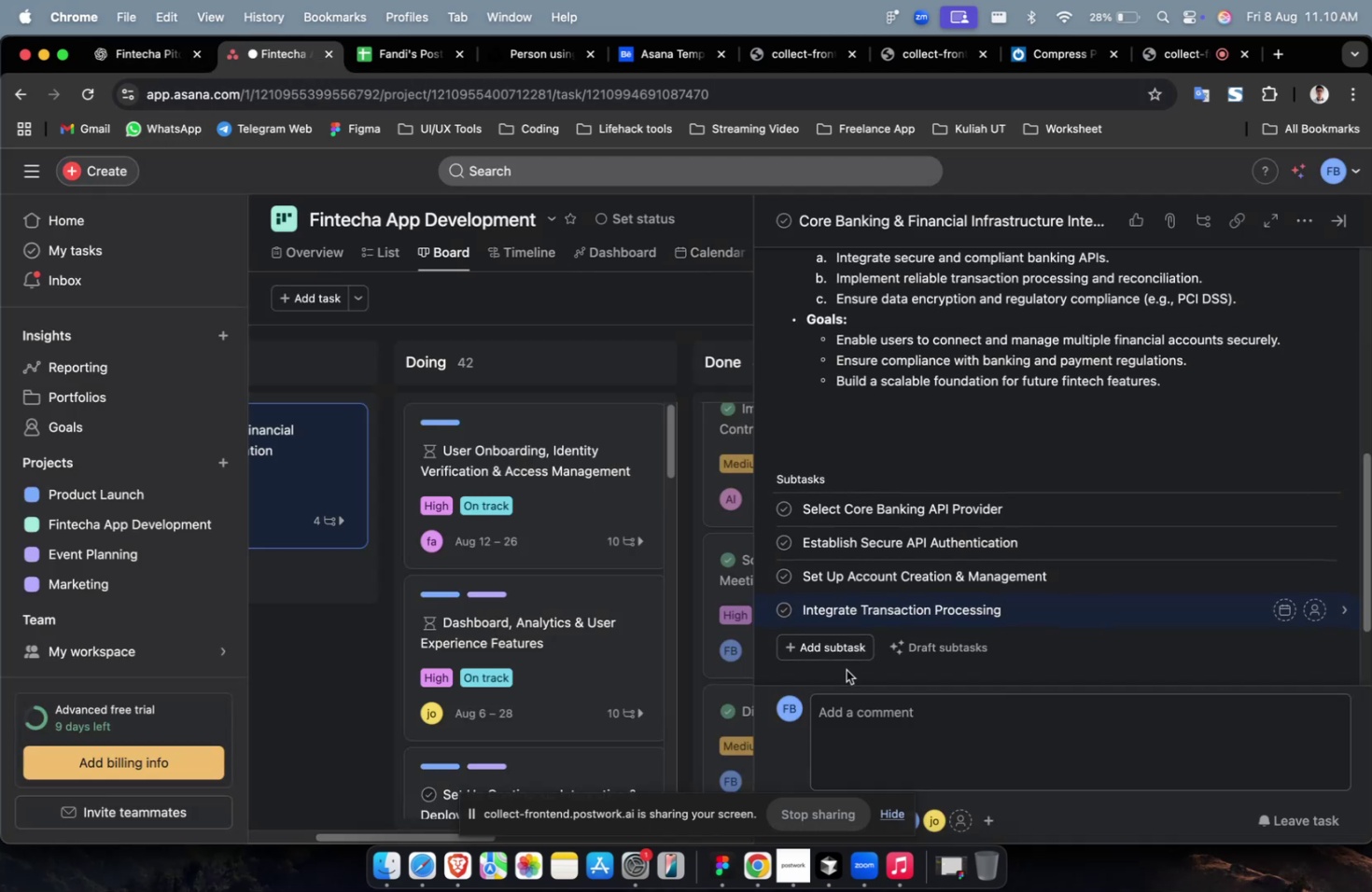 
left_click([847, 651])
 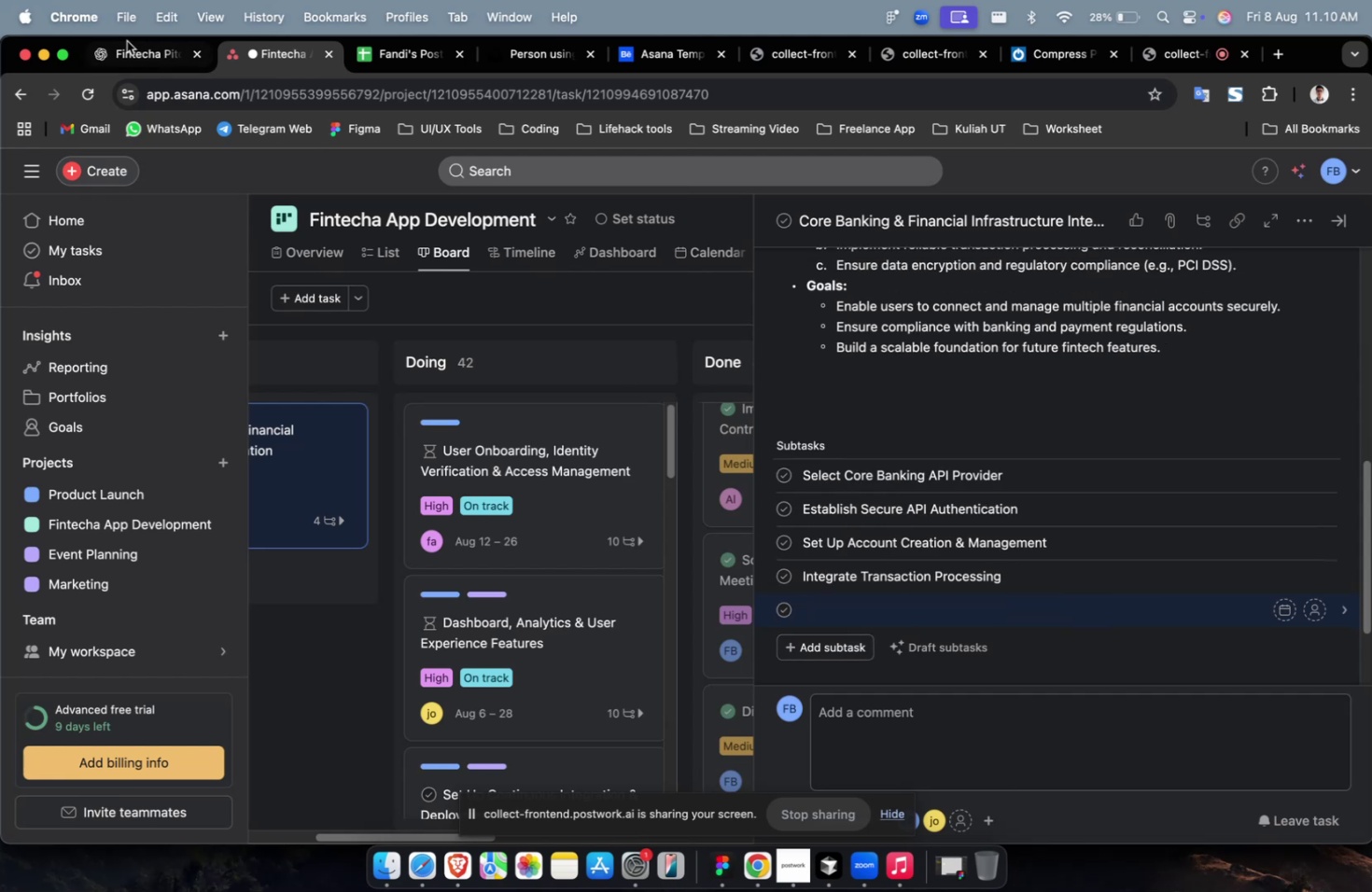 
left_click([161, 66])
 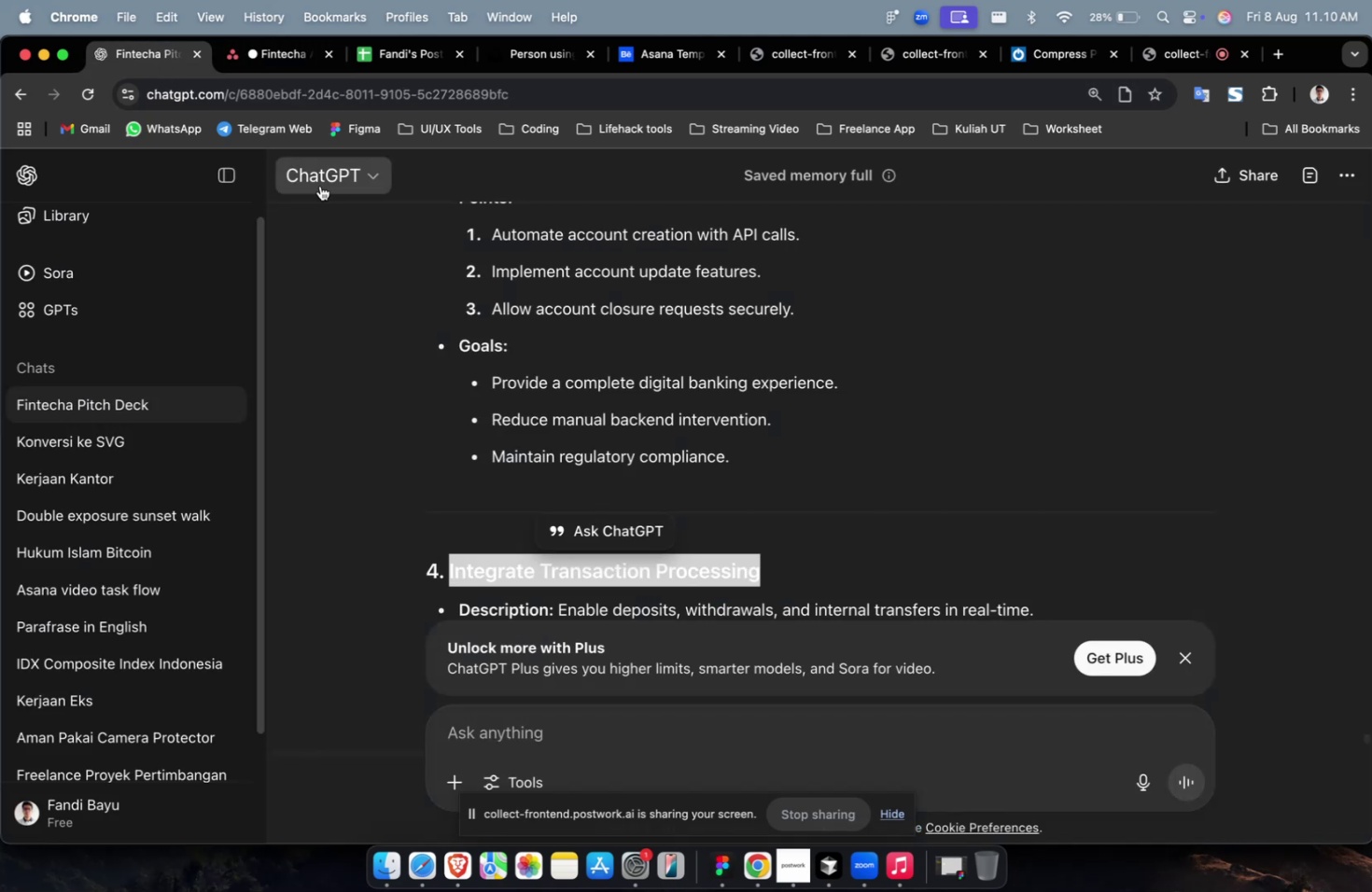 
scroll: coordinate [465, 248], scroll_direction: down, amount: 13.0
 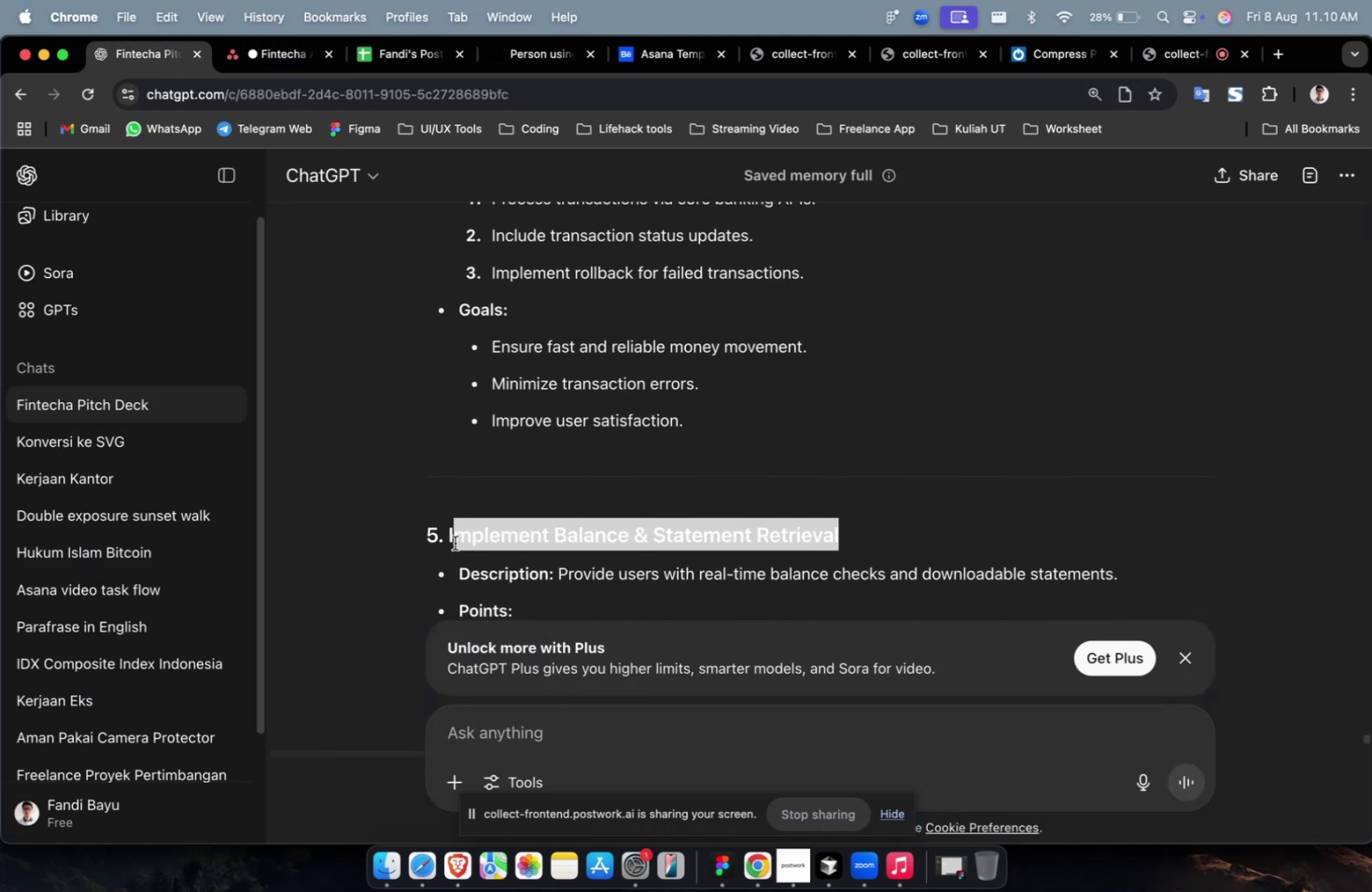 
key(Meta+C)
 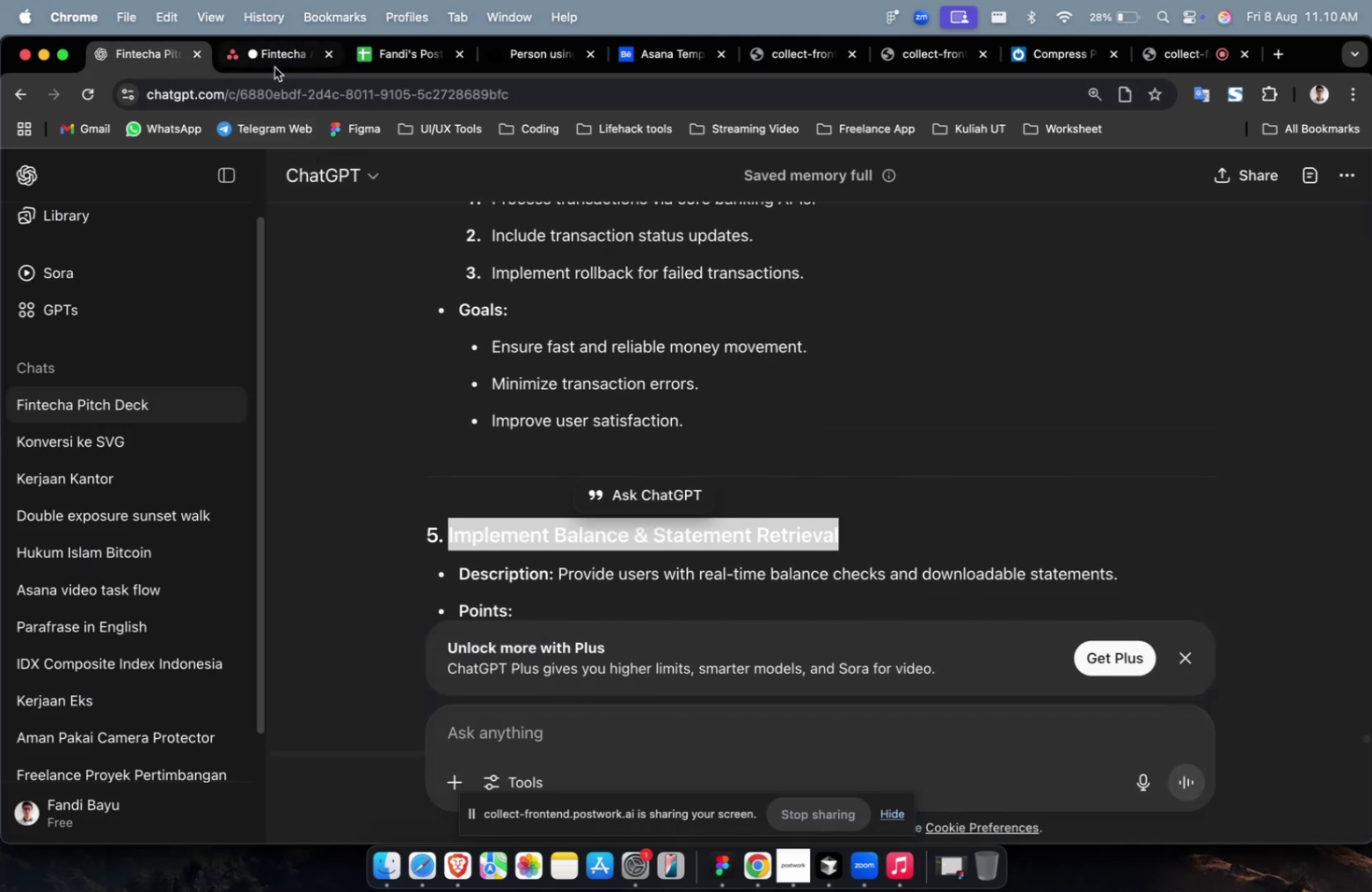 
left_click([274, 67])
 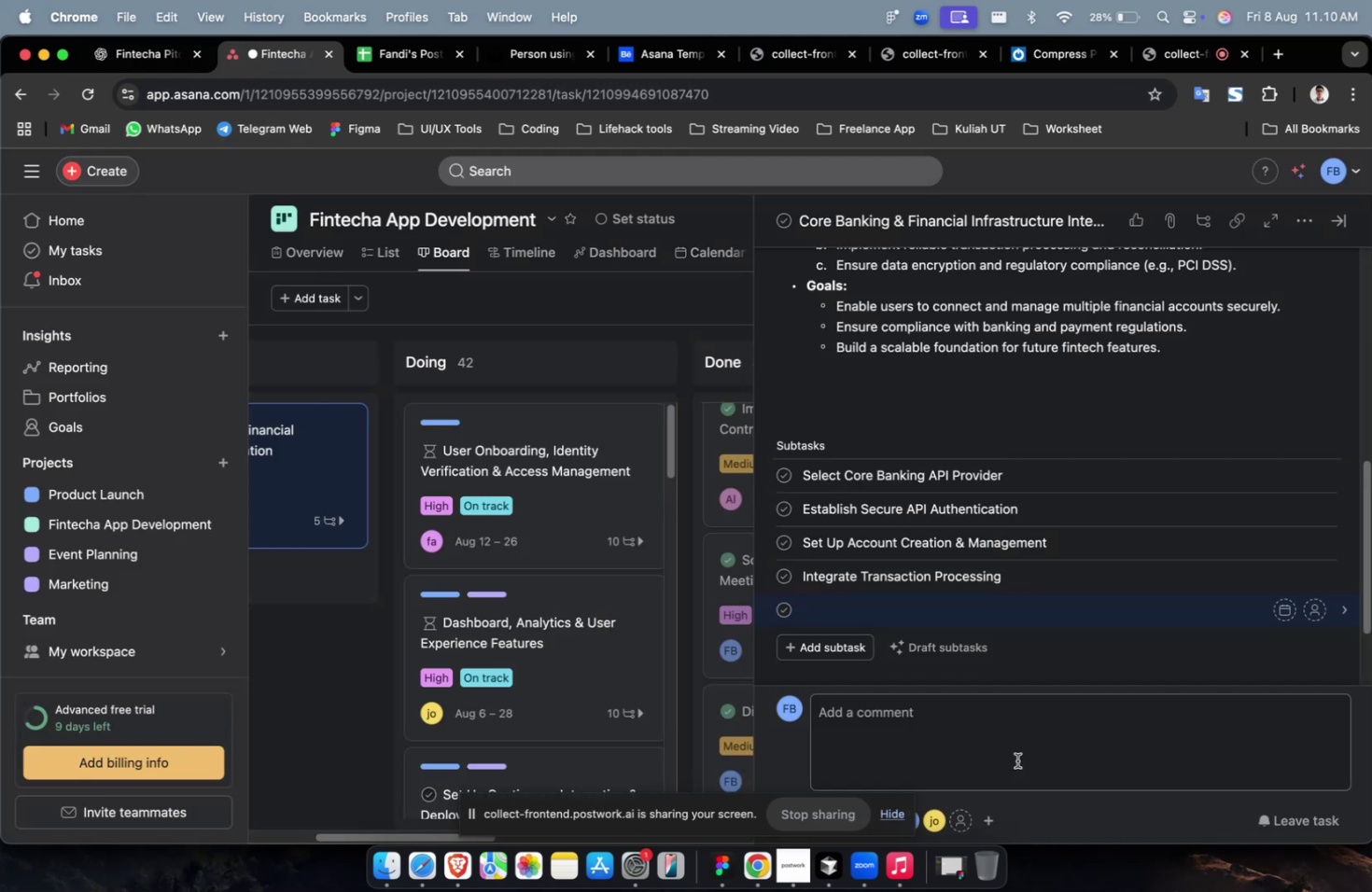 
key(Meta+CommandLeft)
 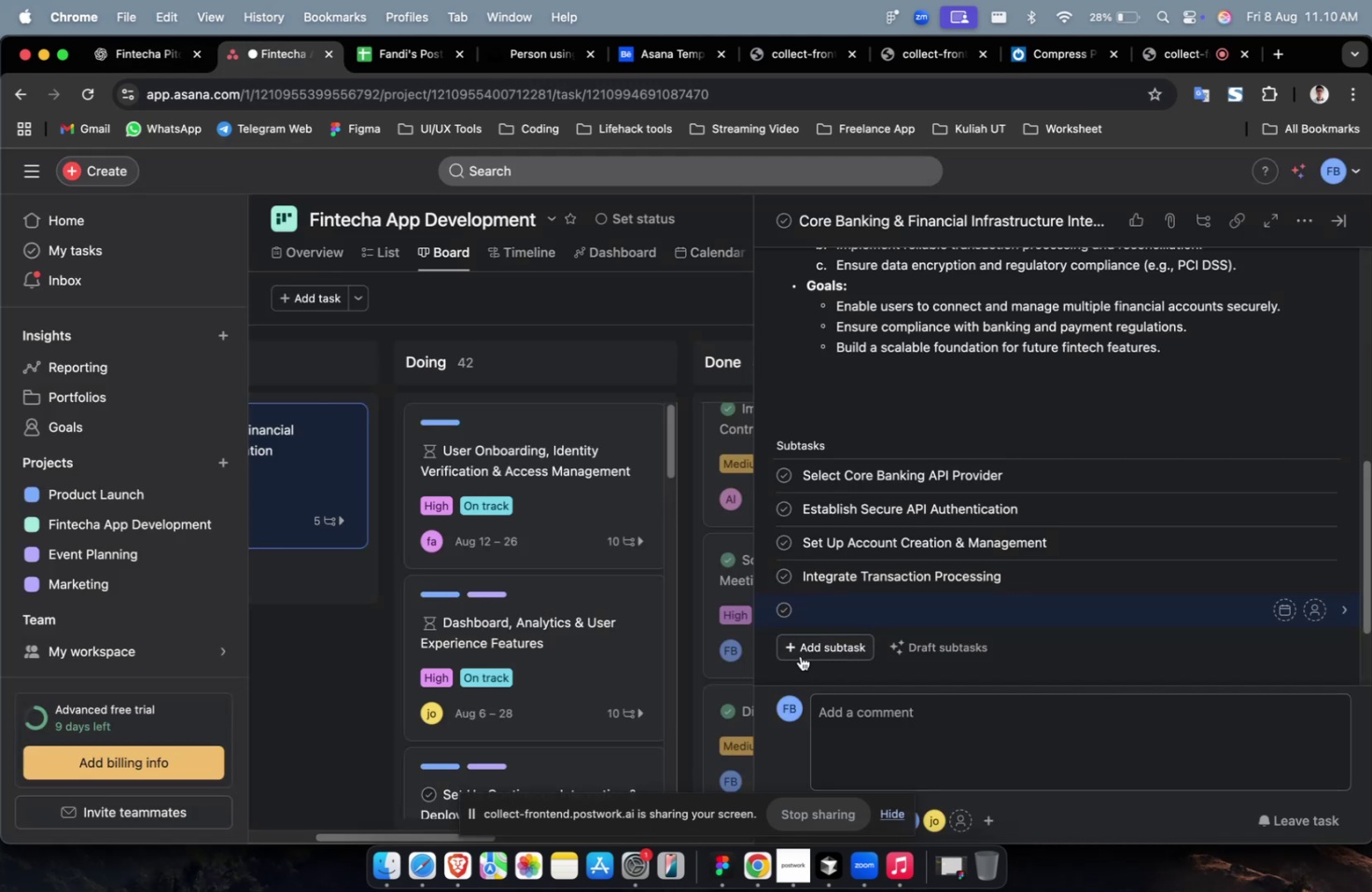 
key(Meta+V)
 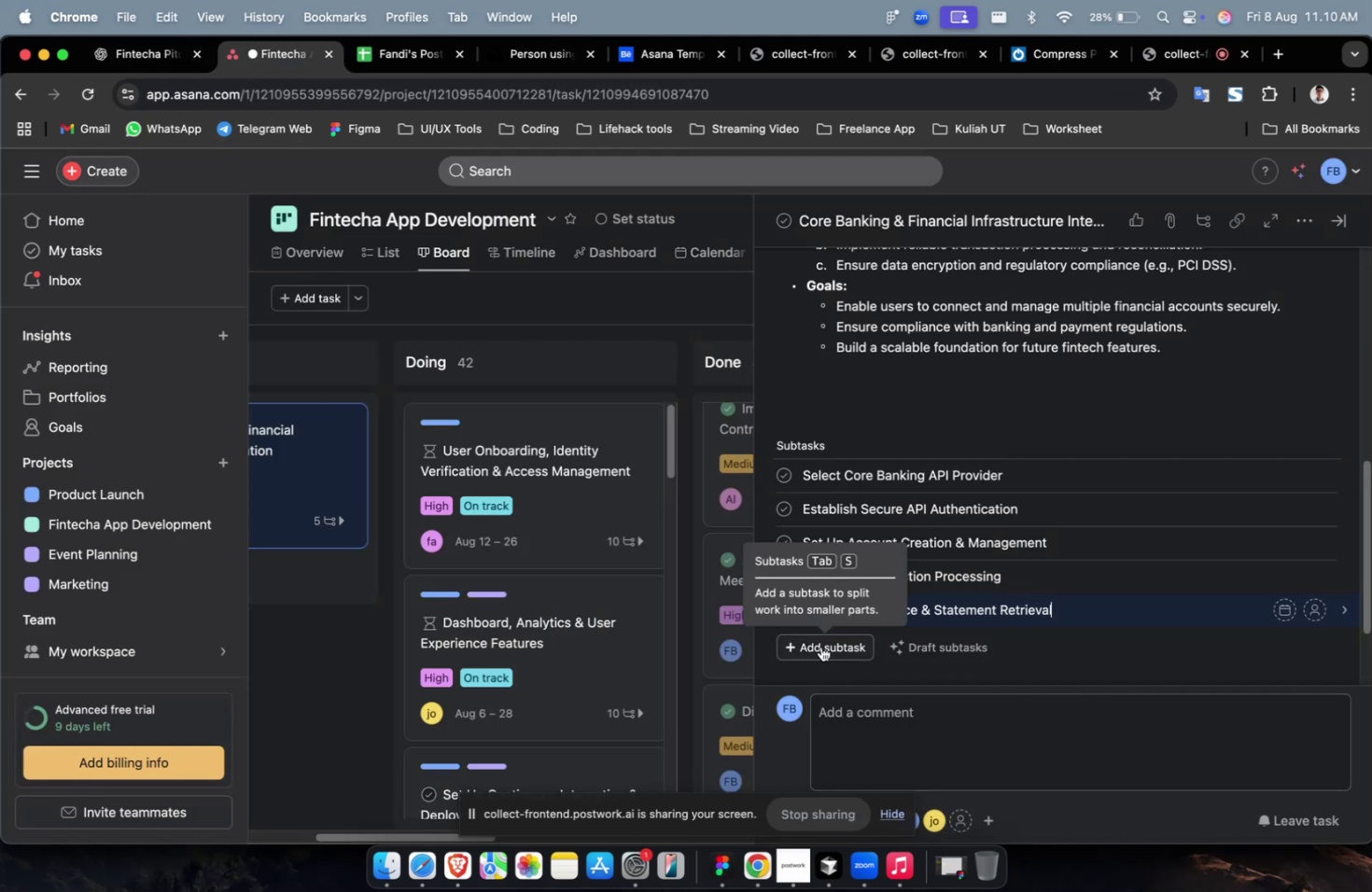 
left_click([820, 646])
 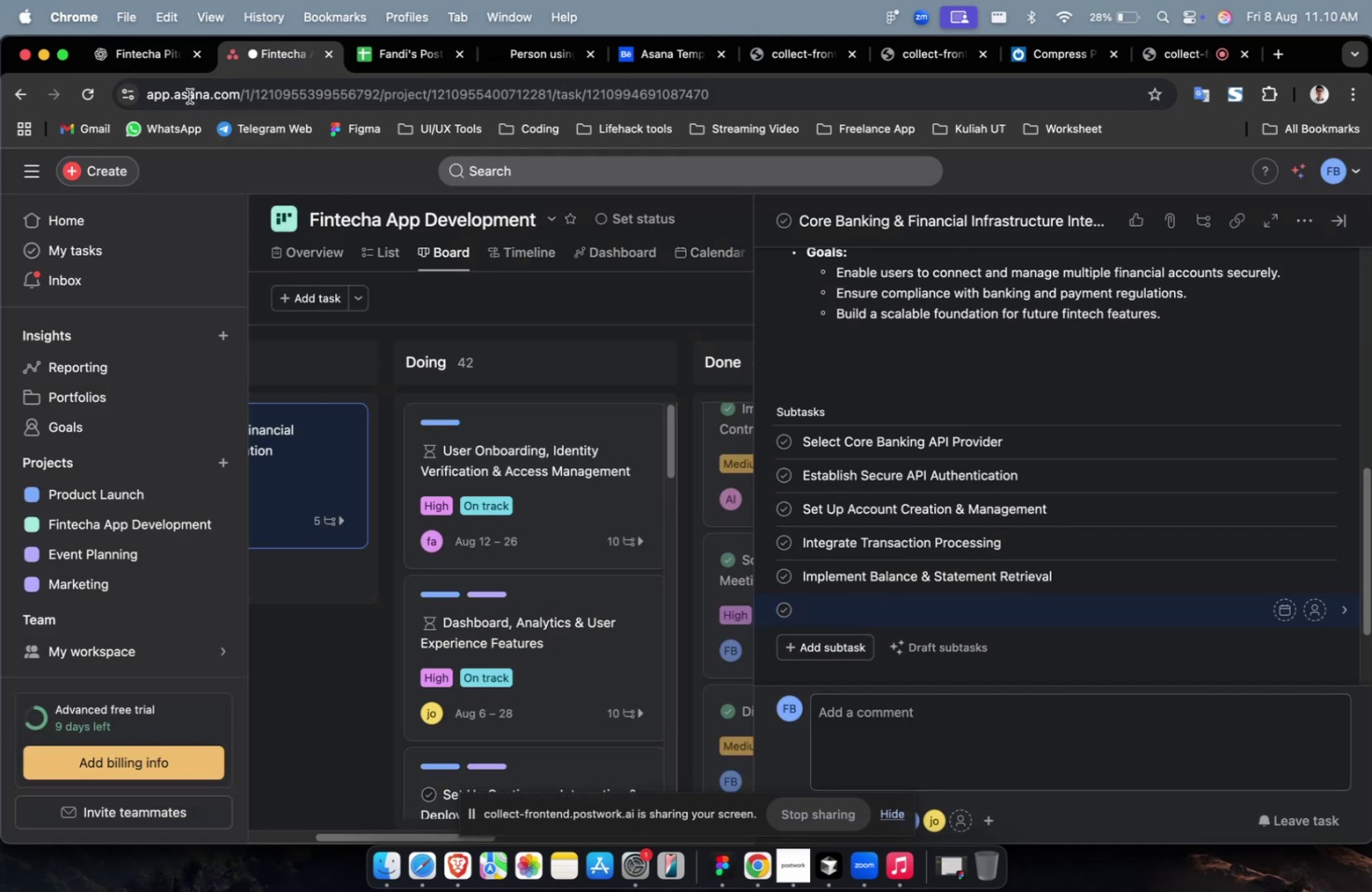 
left_click([152, 77])
 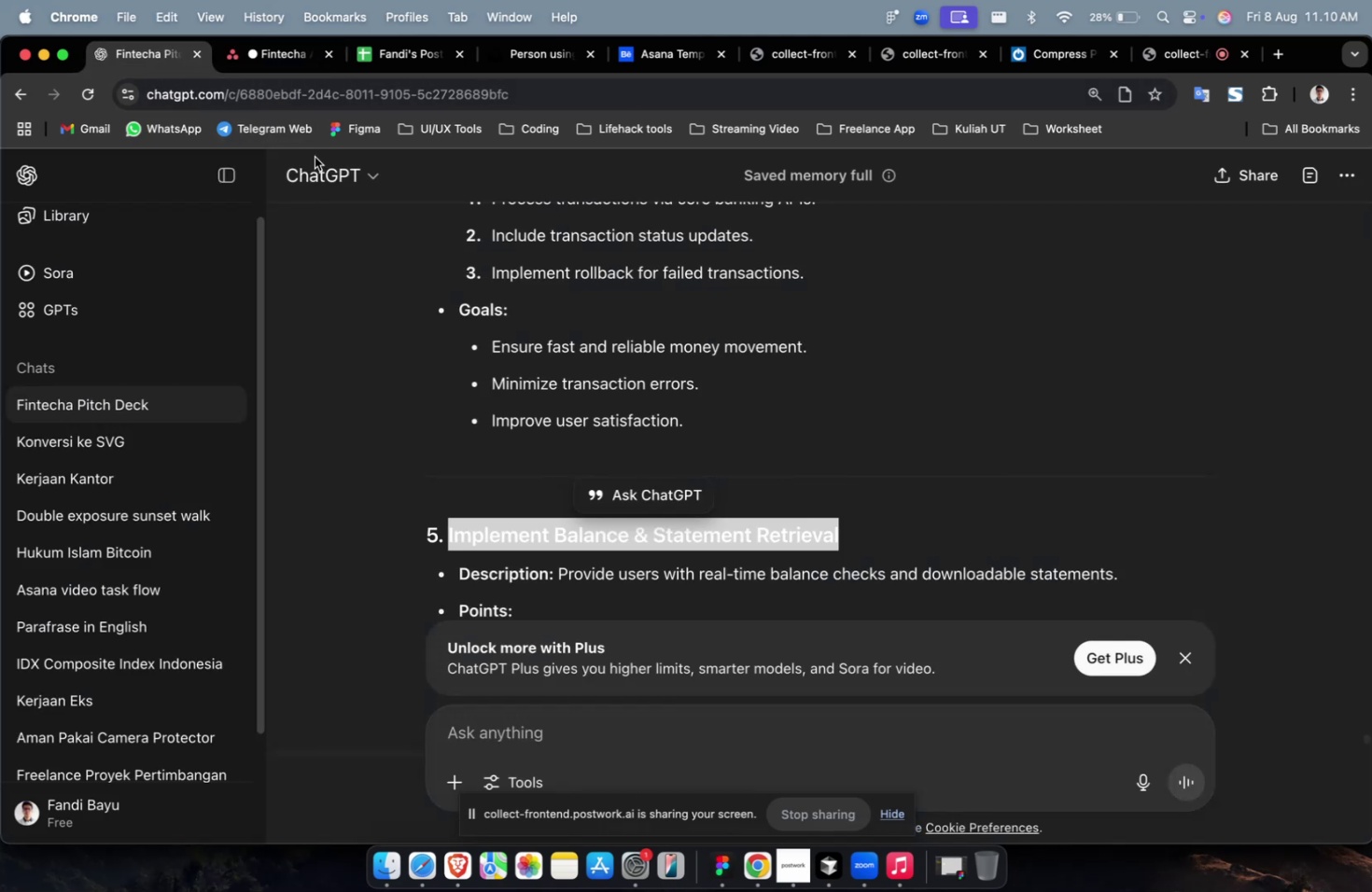 
scroll: coordinate [644, 421], scroll_direction: down, amount: 14.0
 